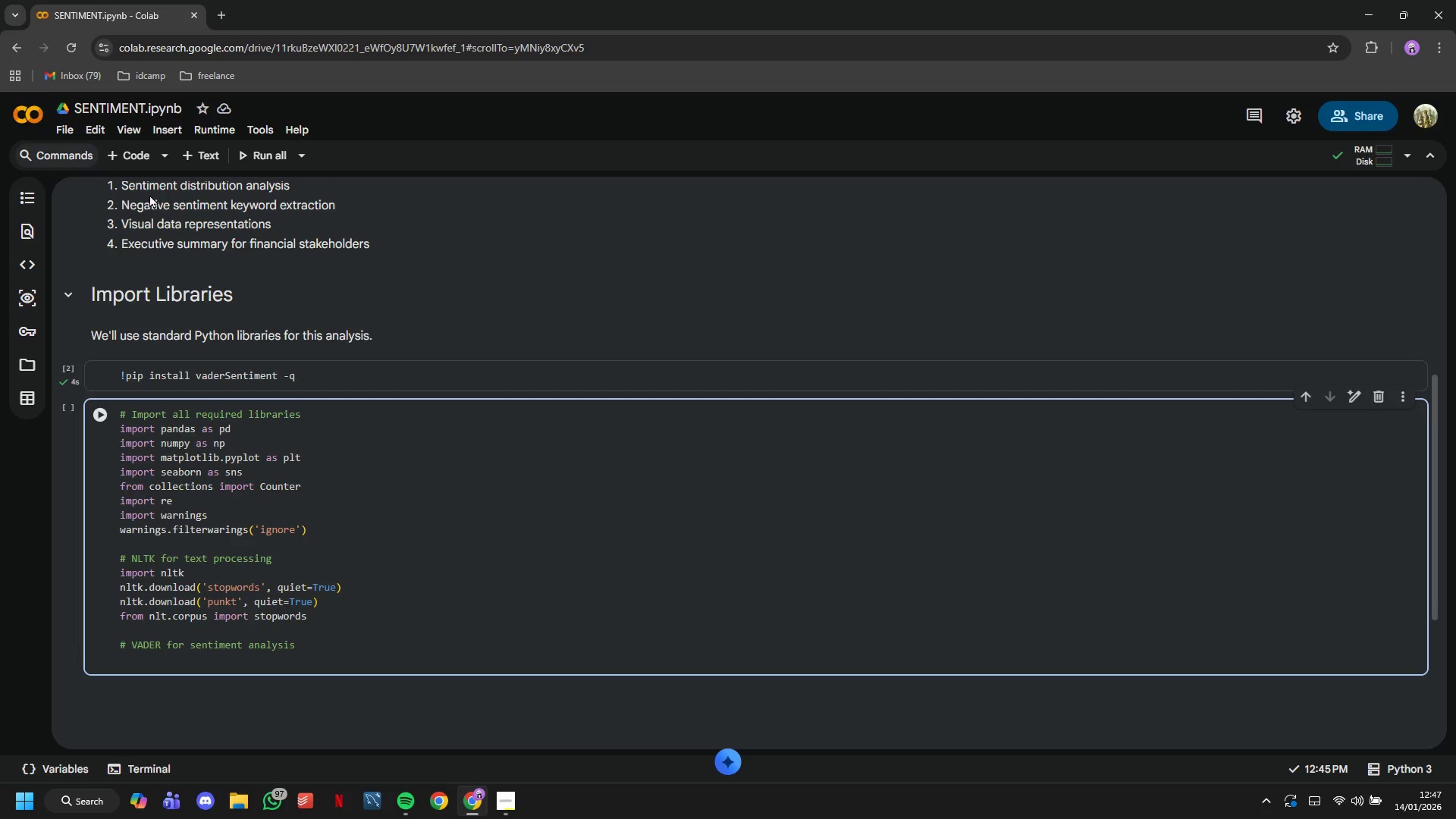 
type(from vaderSentiment)
key(Tab)
key(Tab)
 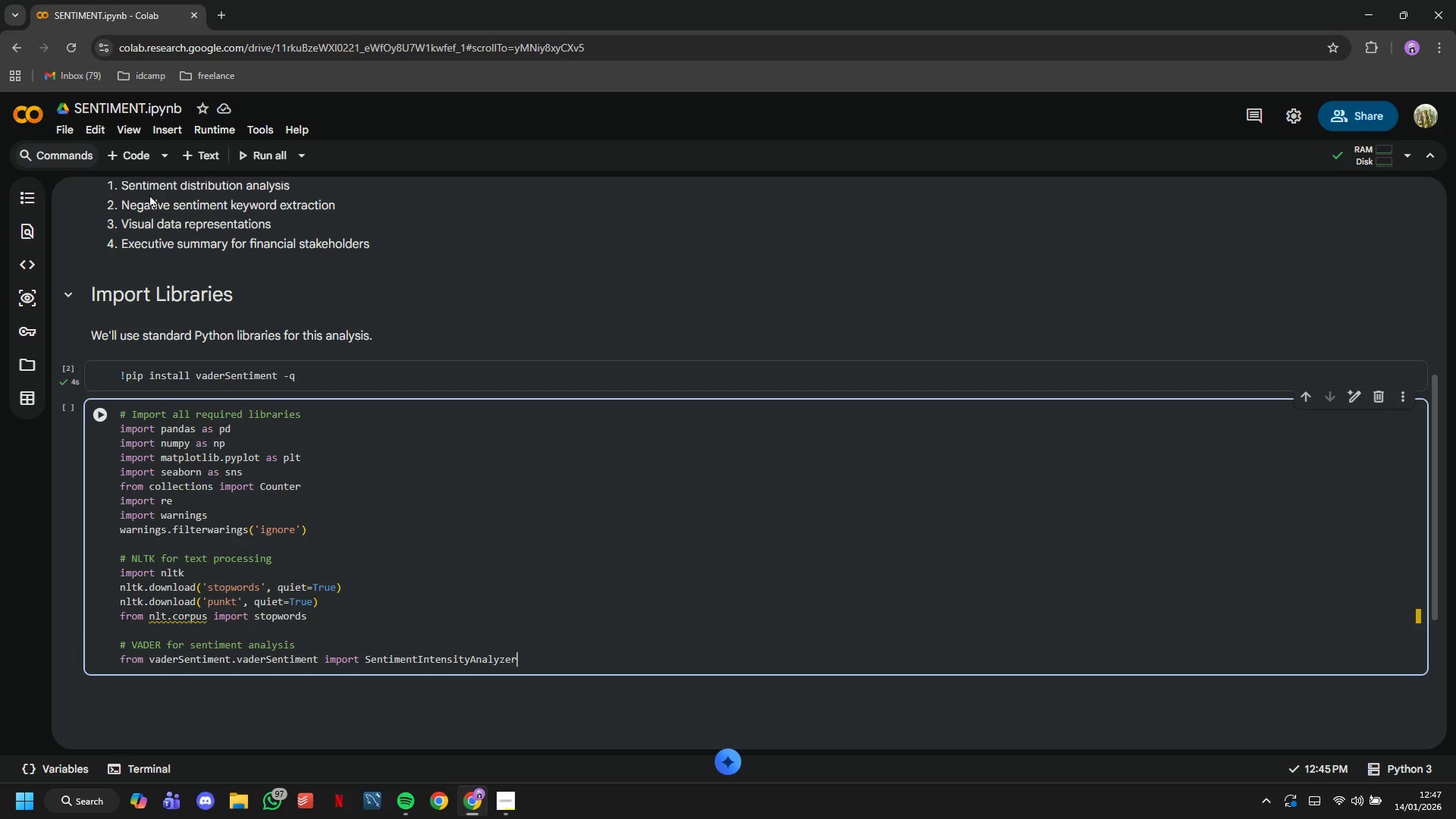 
key(Enter)
 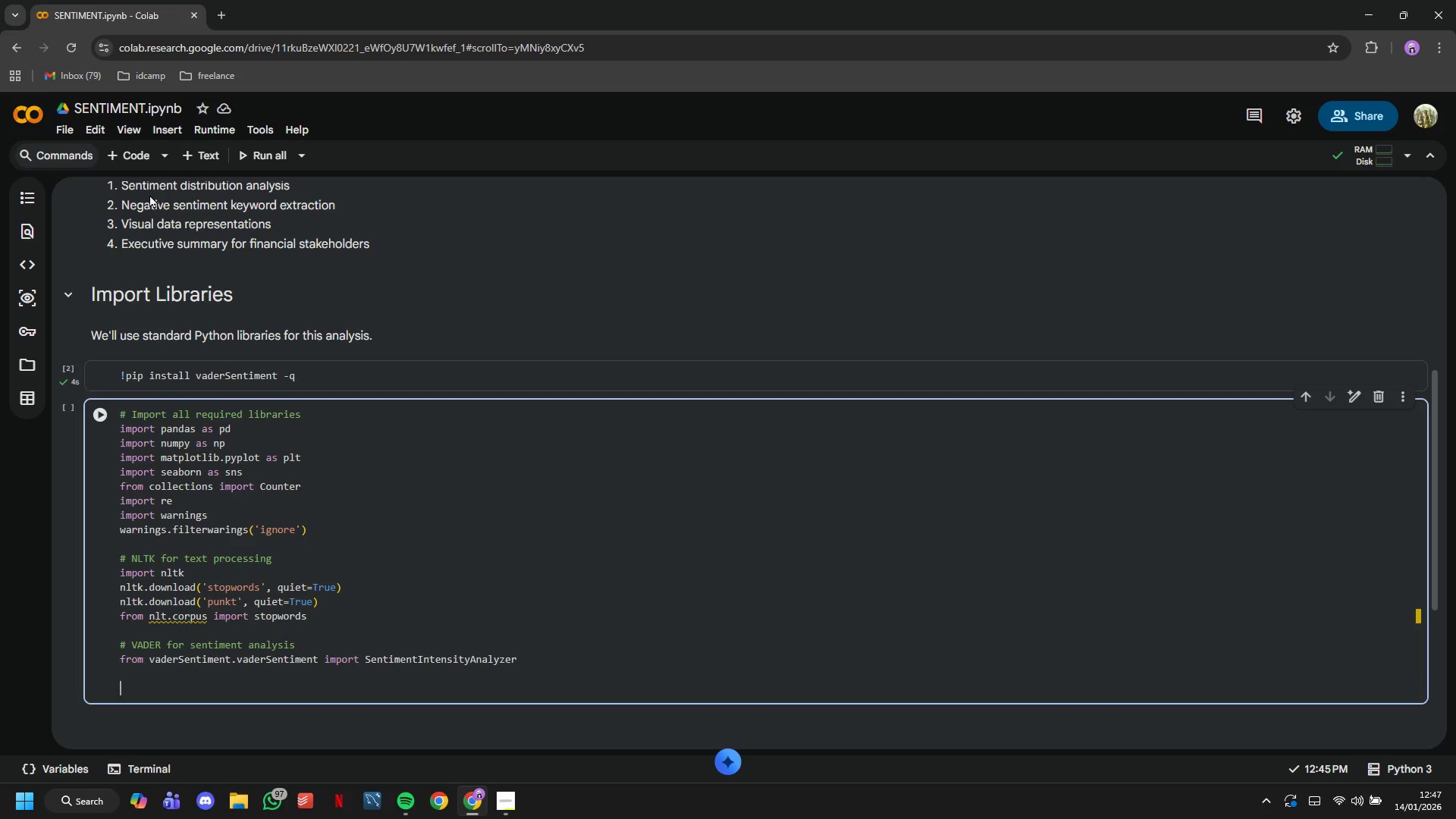 
key(Enter)
 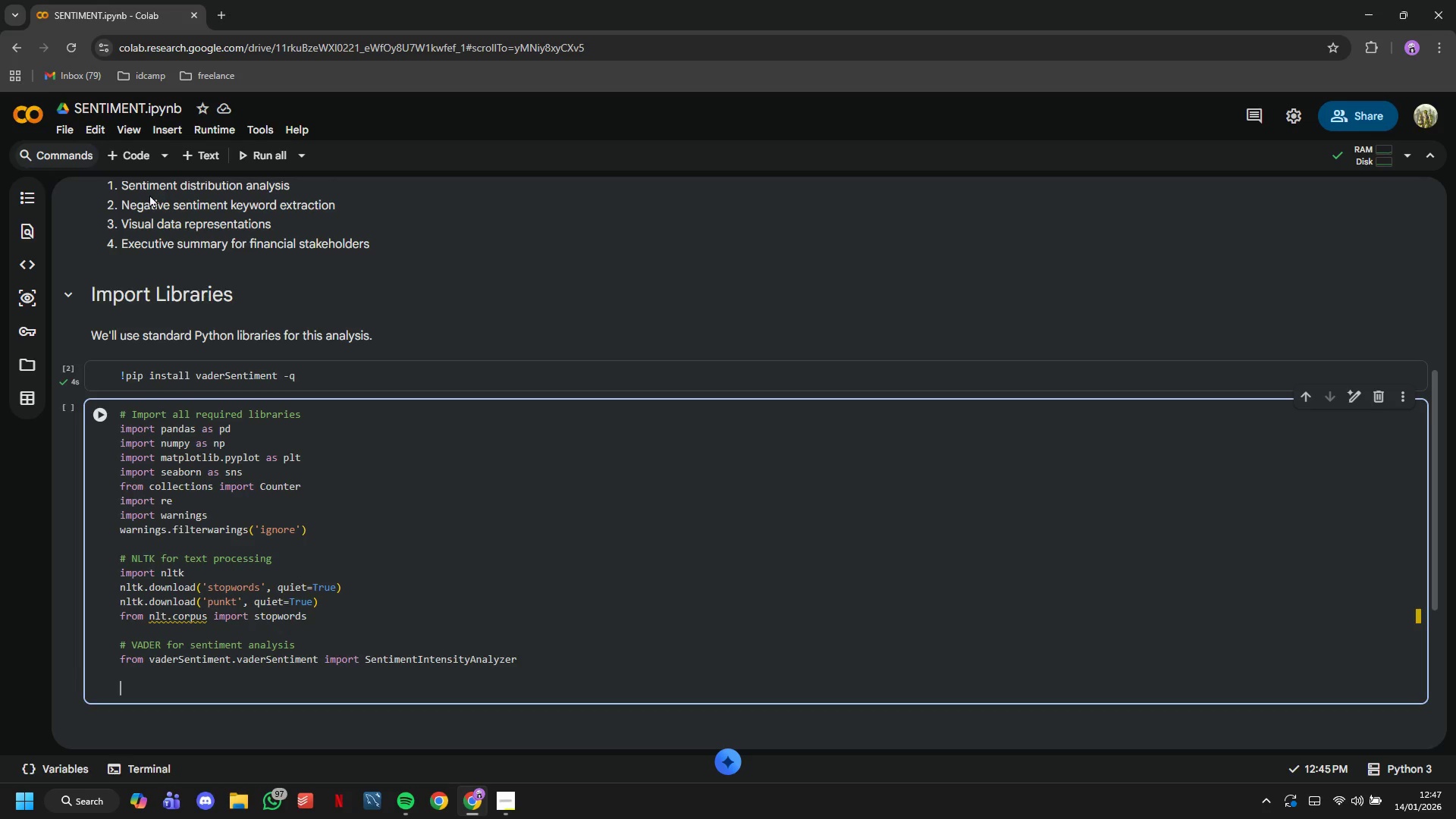 
type(# Set random seed for reproducibility)
 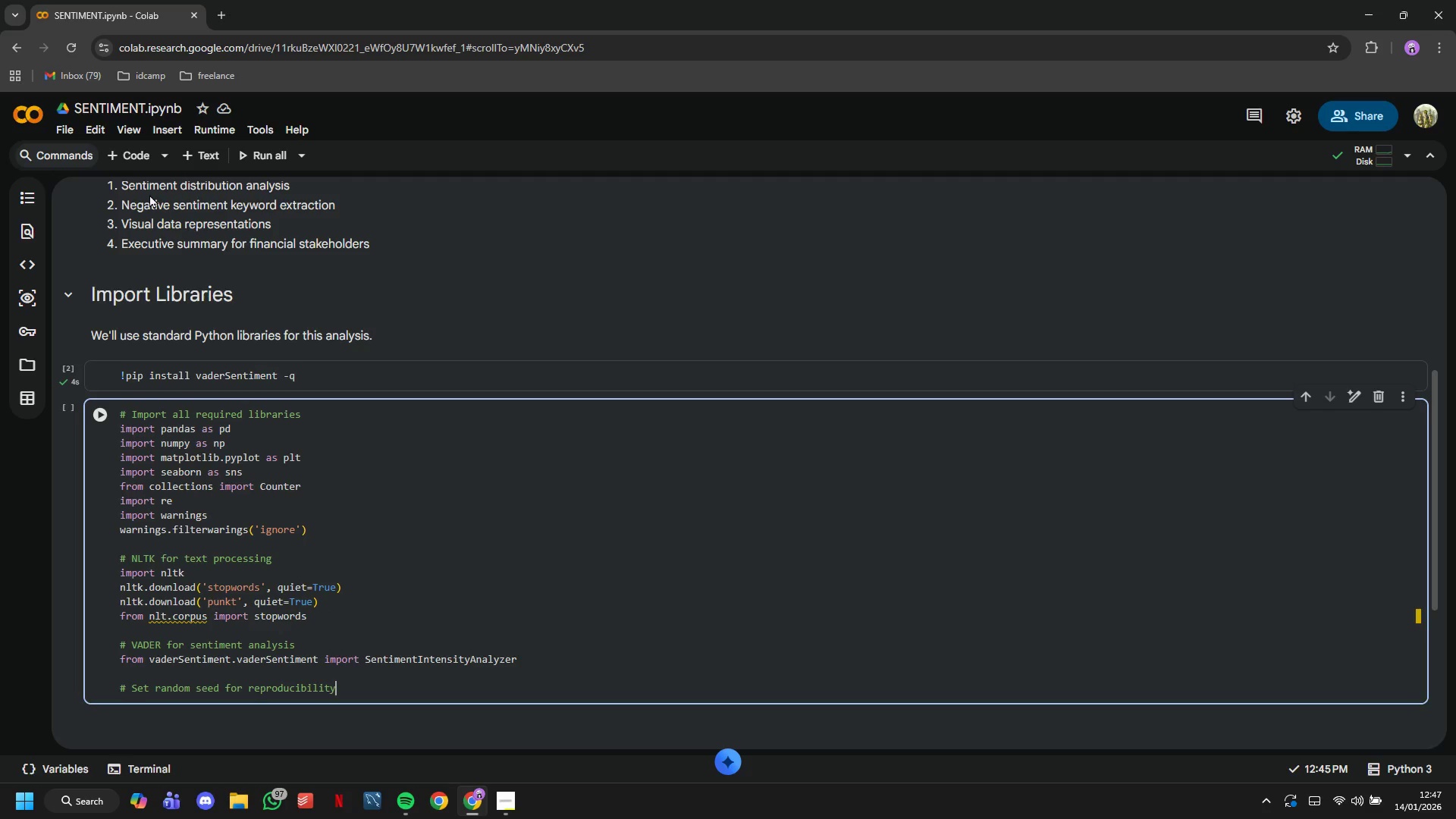 
key(Enter)
 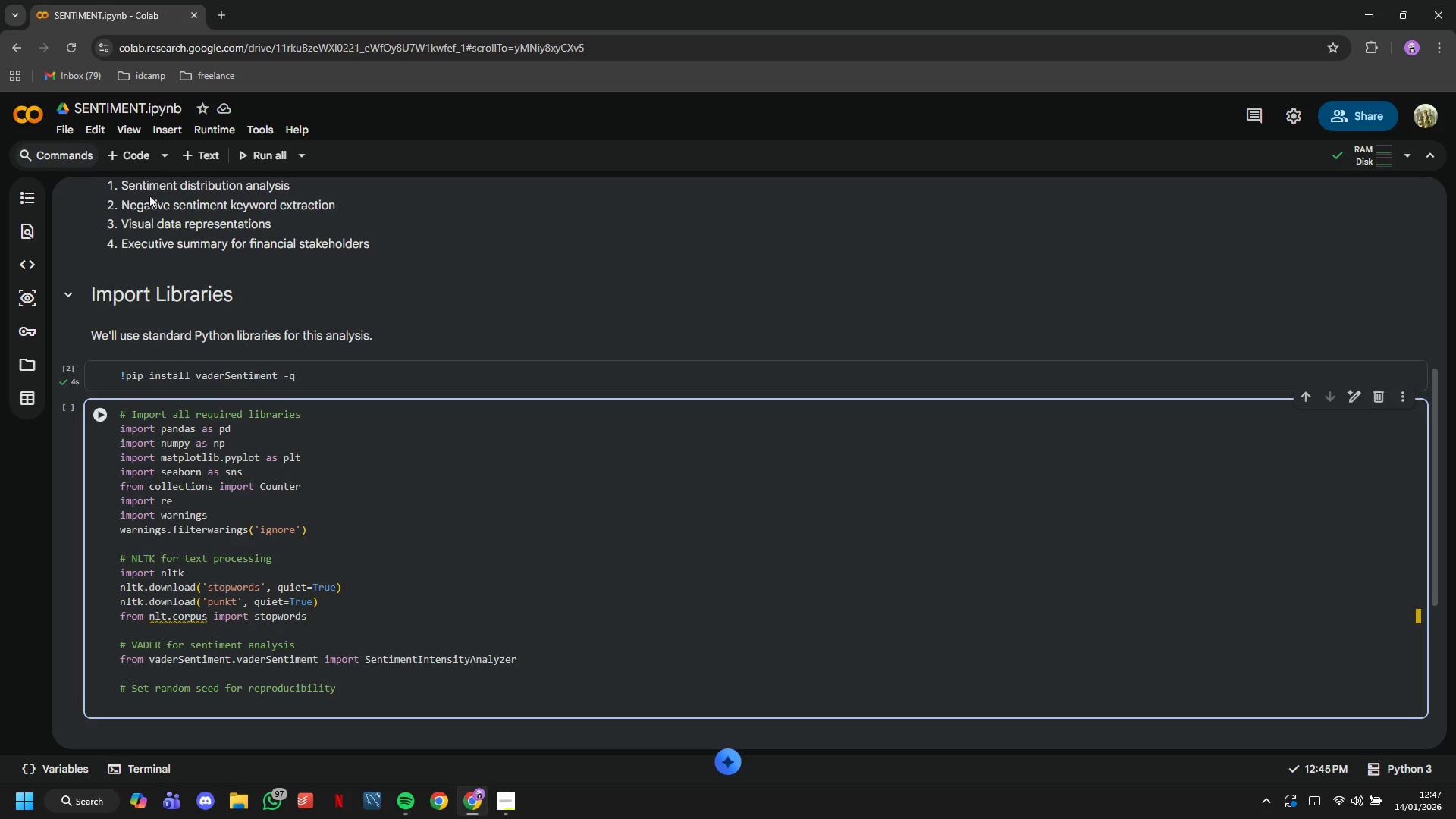 
type(b)
key(Backspace)
type(np.random.seed(42)
 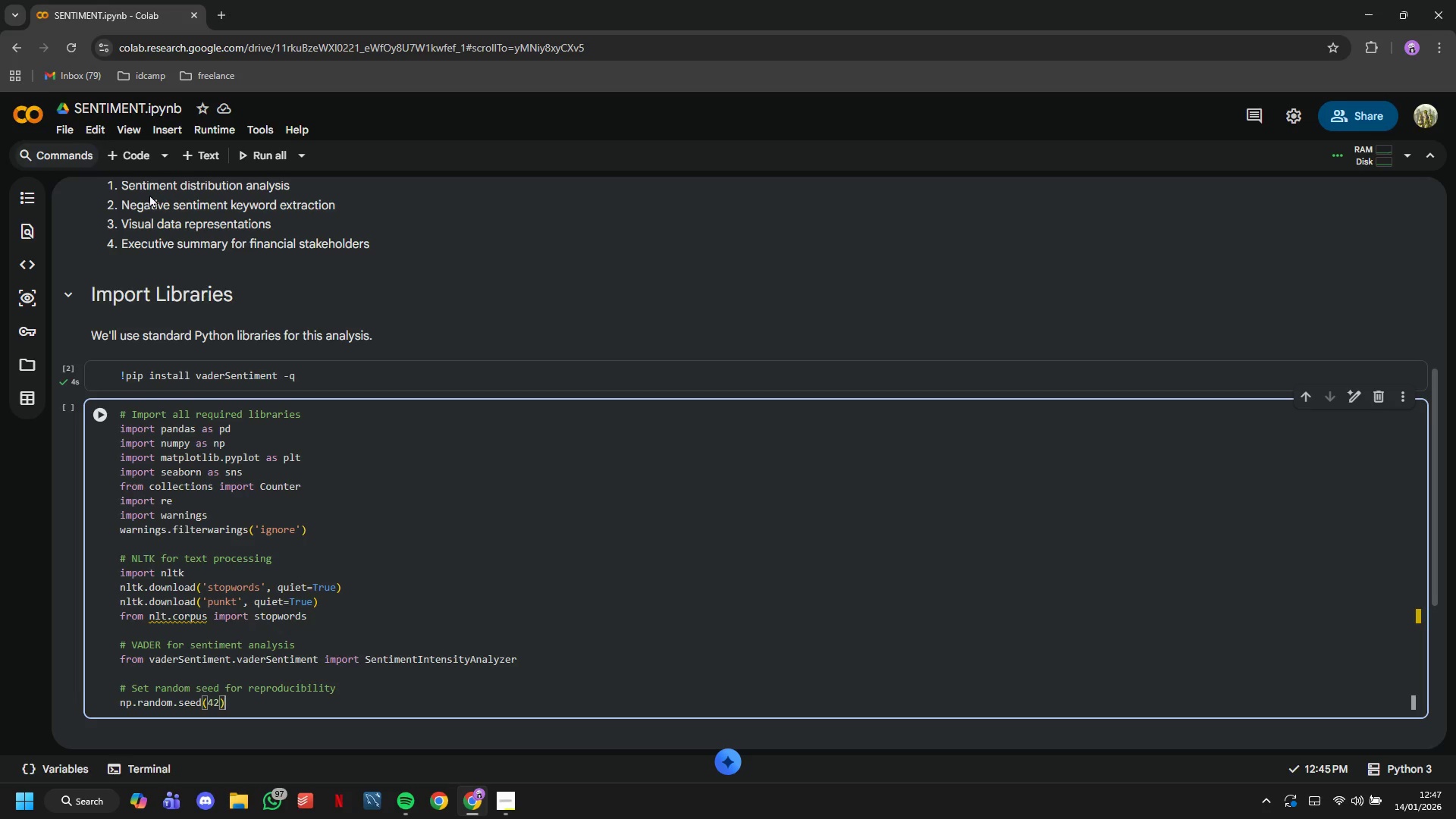 
key(ArrowRight)
 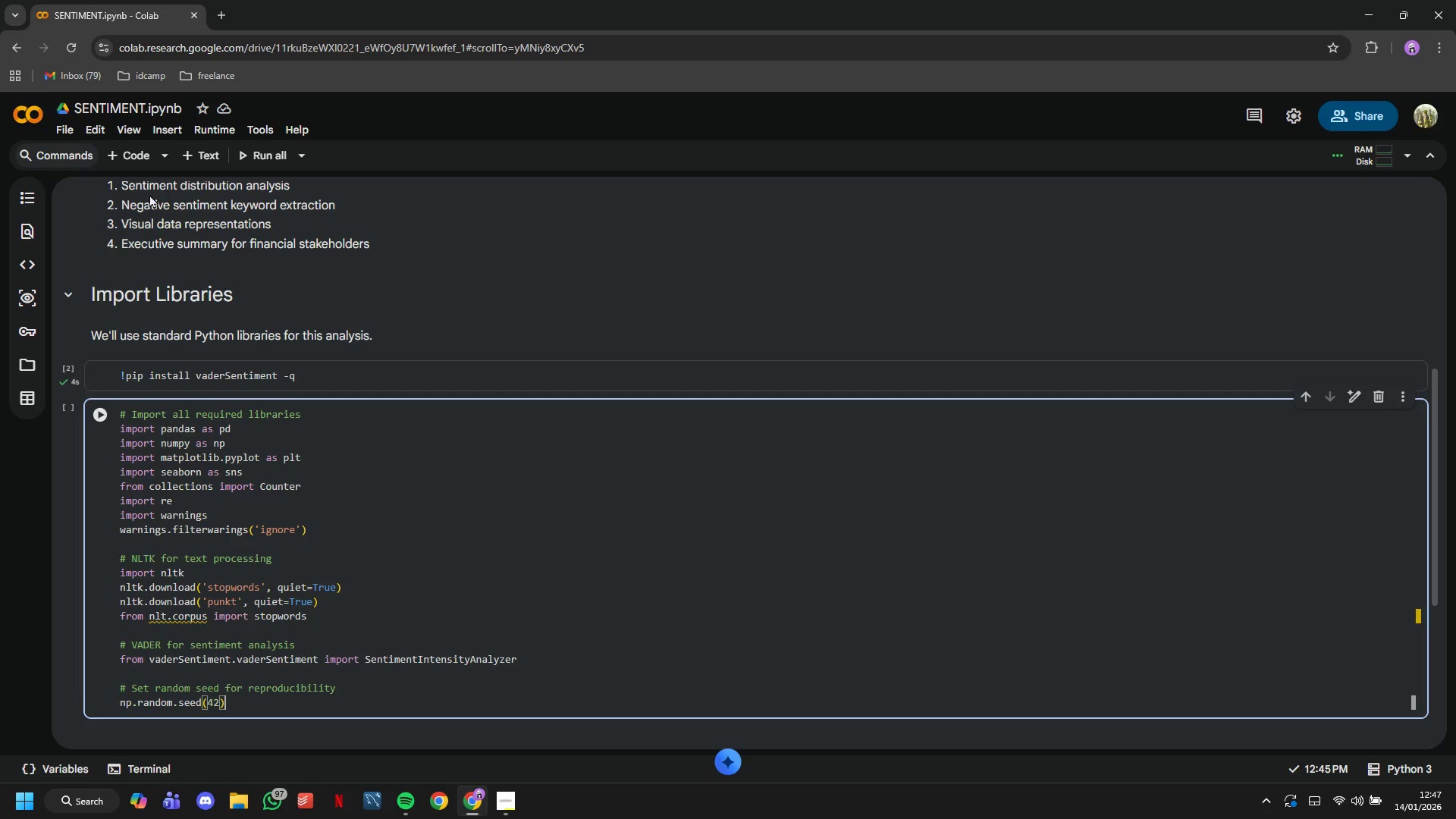 
key(ArrowRight)
 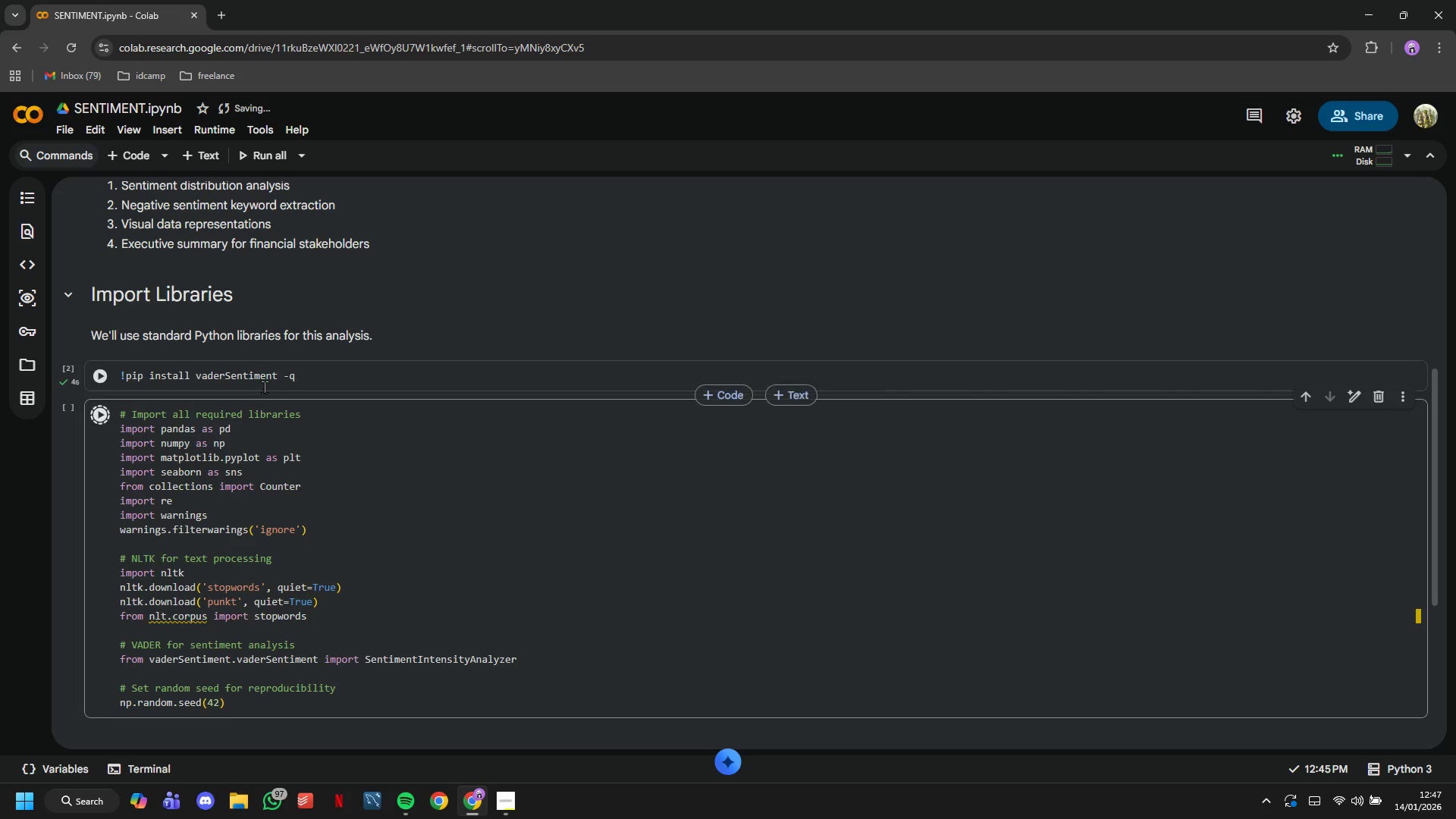 
wait(8.98)
 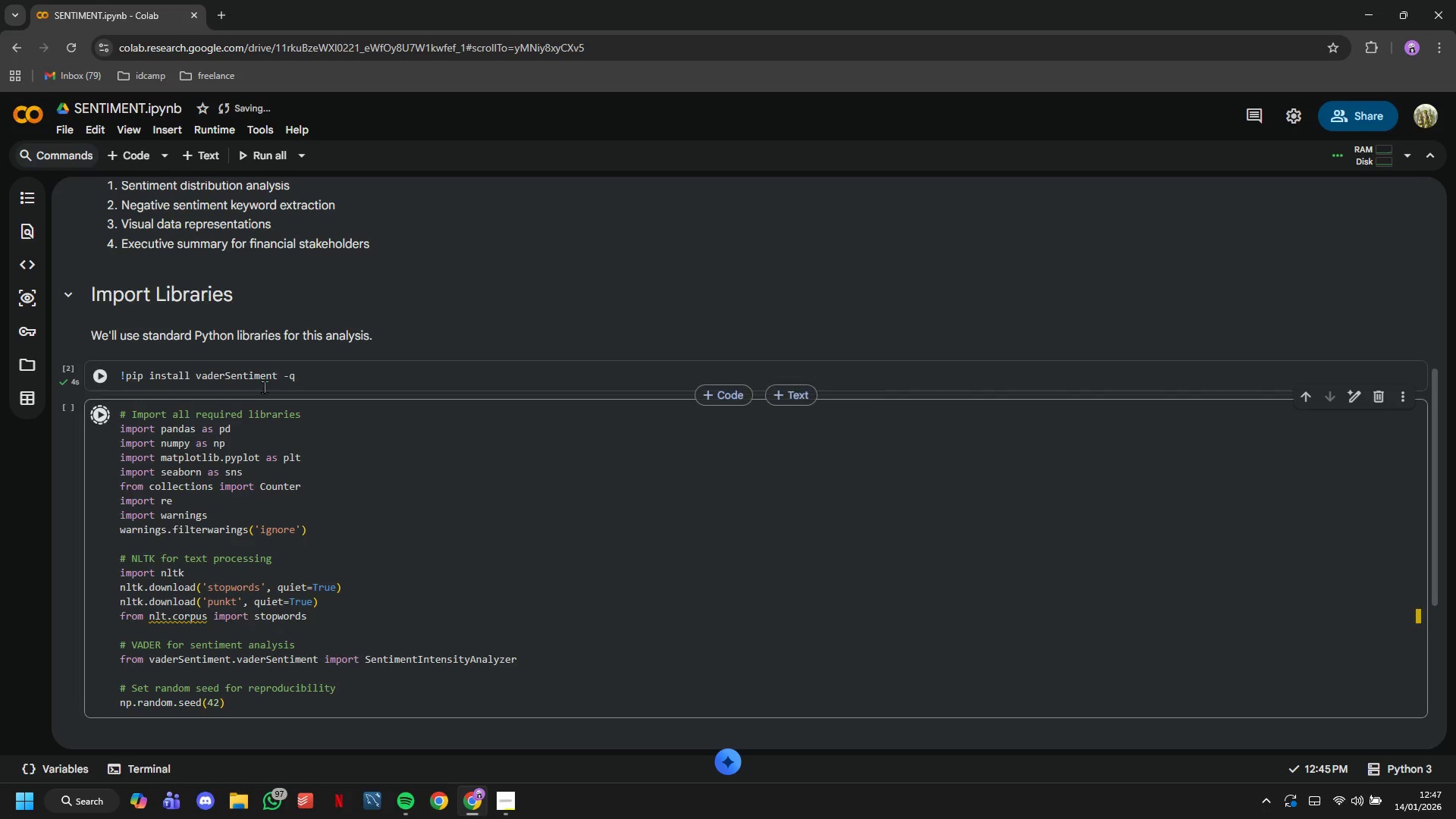 
scroll: coordinate [272, 395], scroll_direction: down, amount: 2.0
 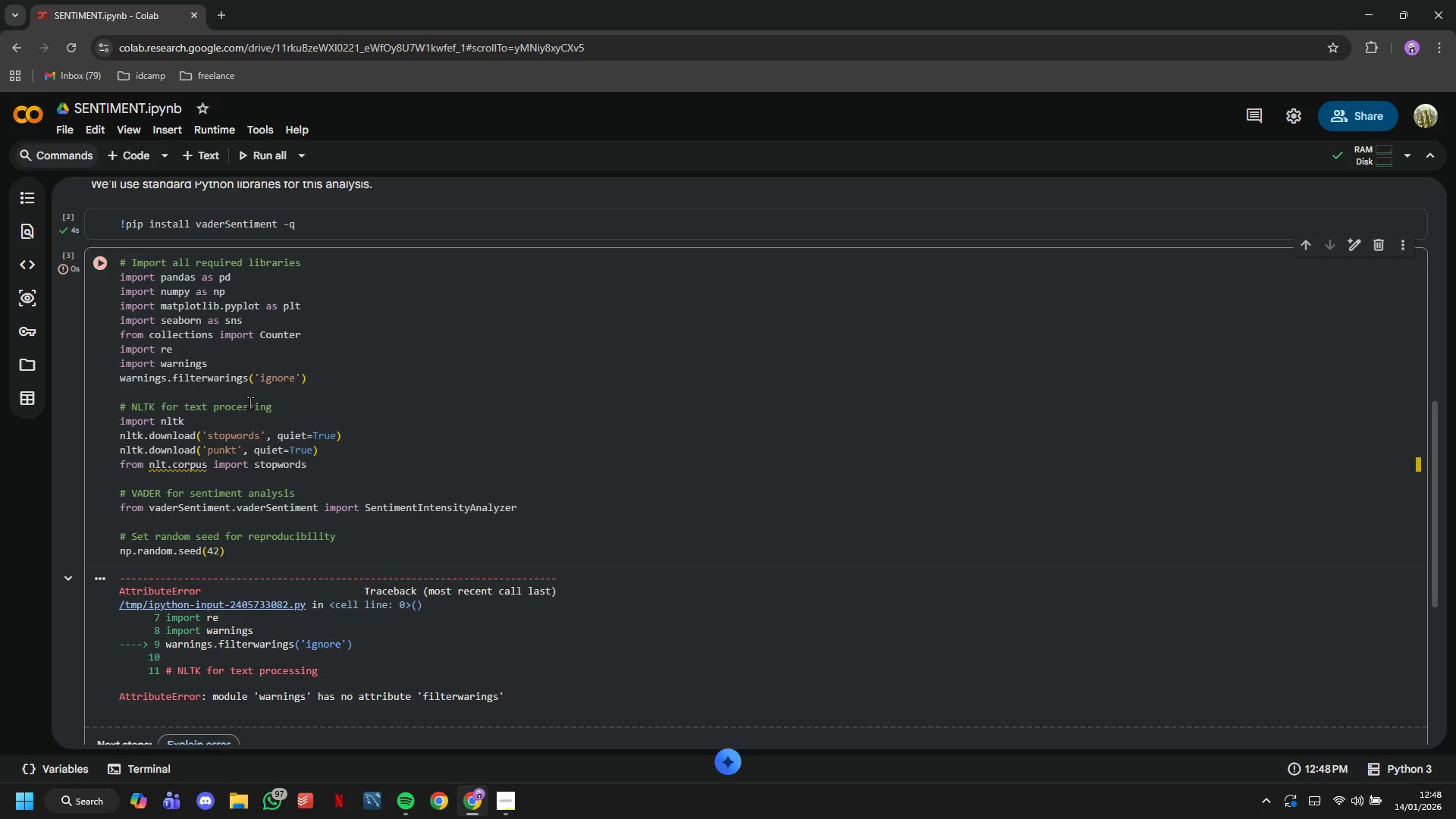 
wait(6.2)
 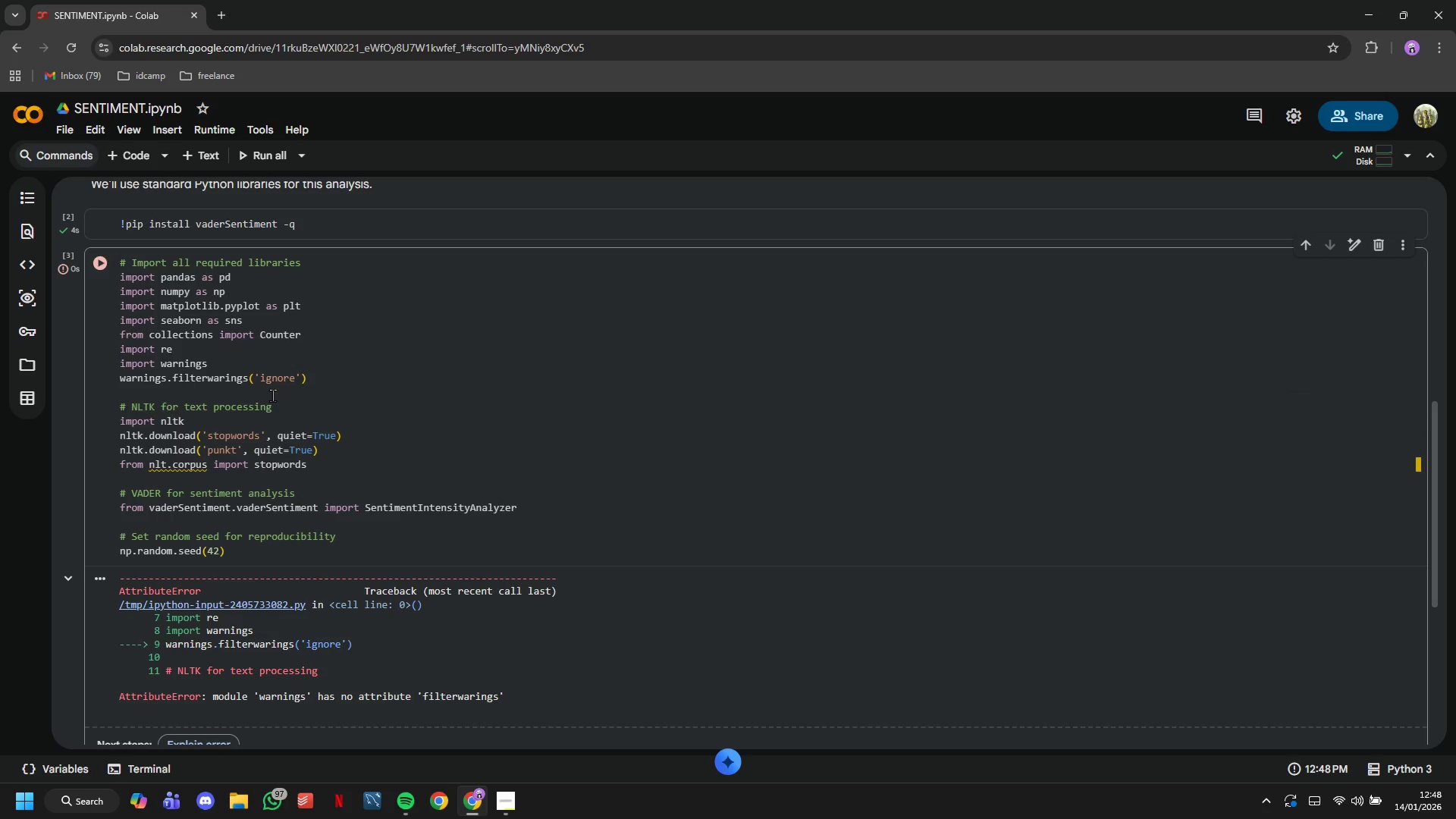 
left_click([228, 379])
 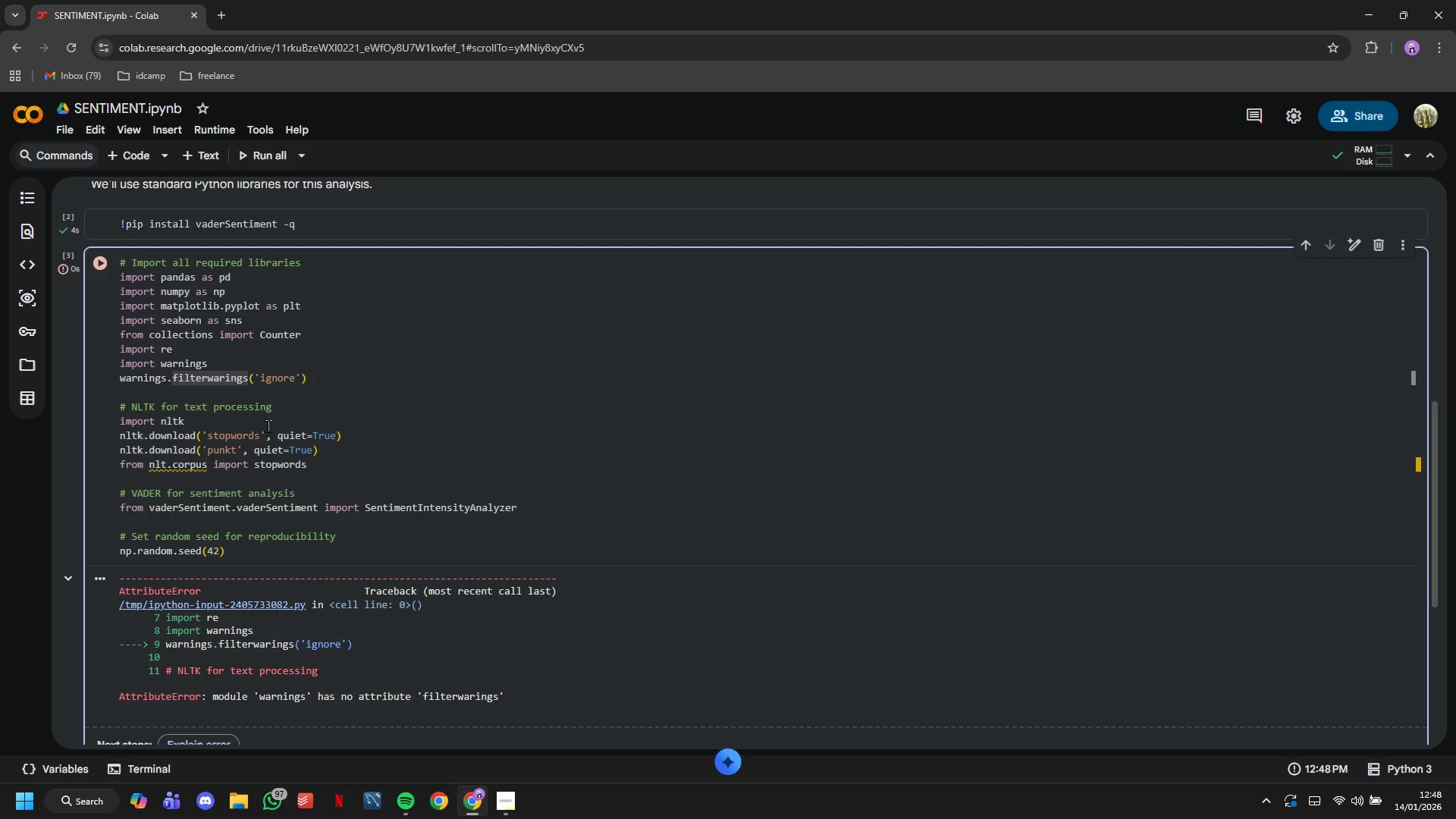 
key(N)
 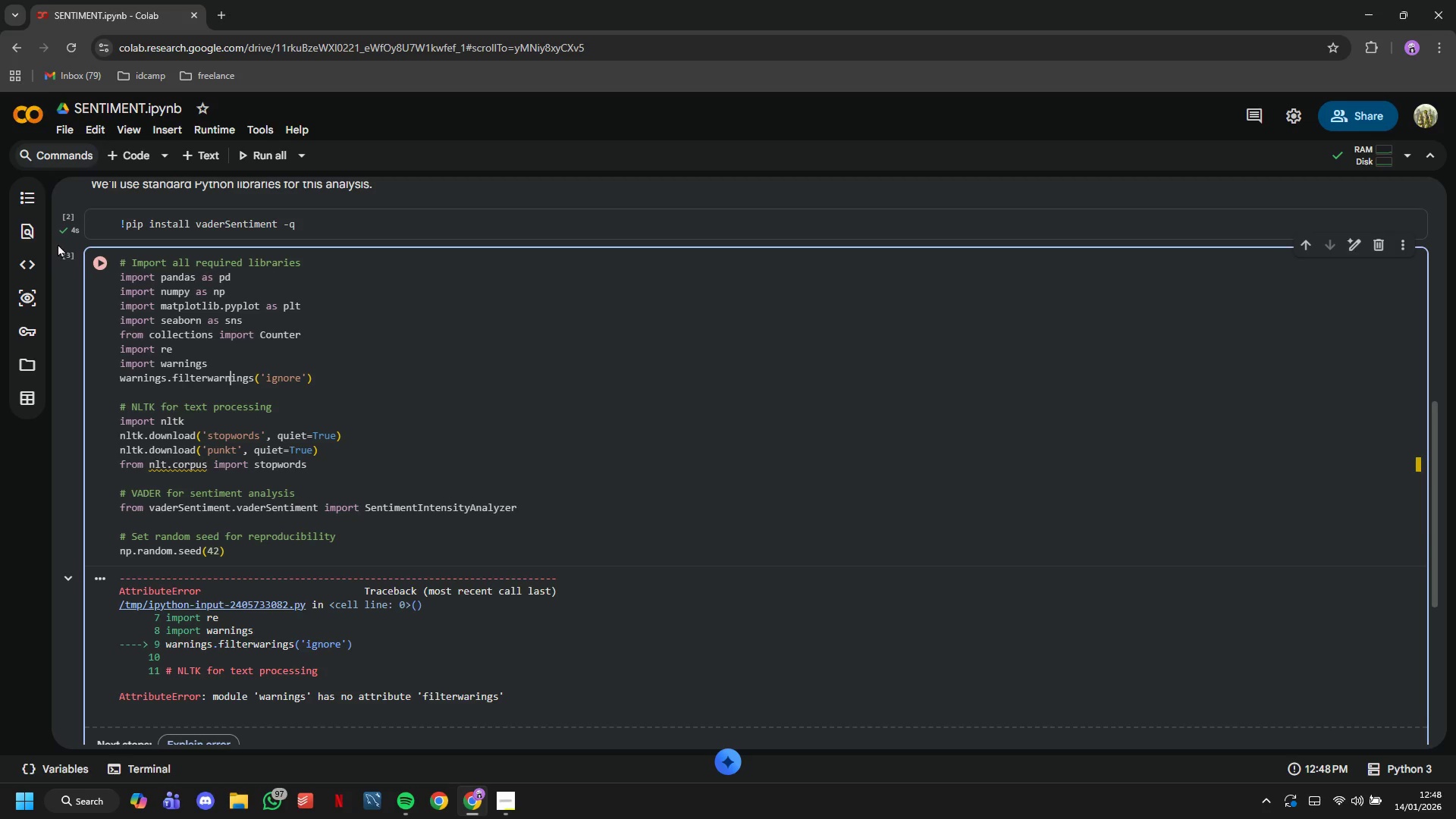 
left_click([89, 267])
 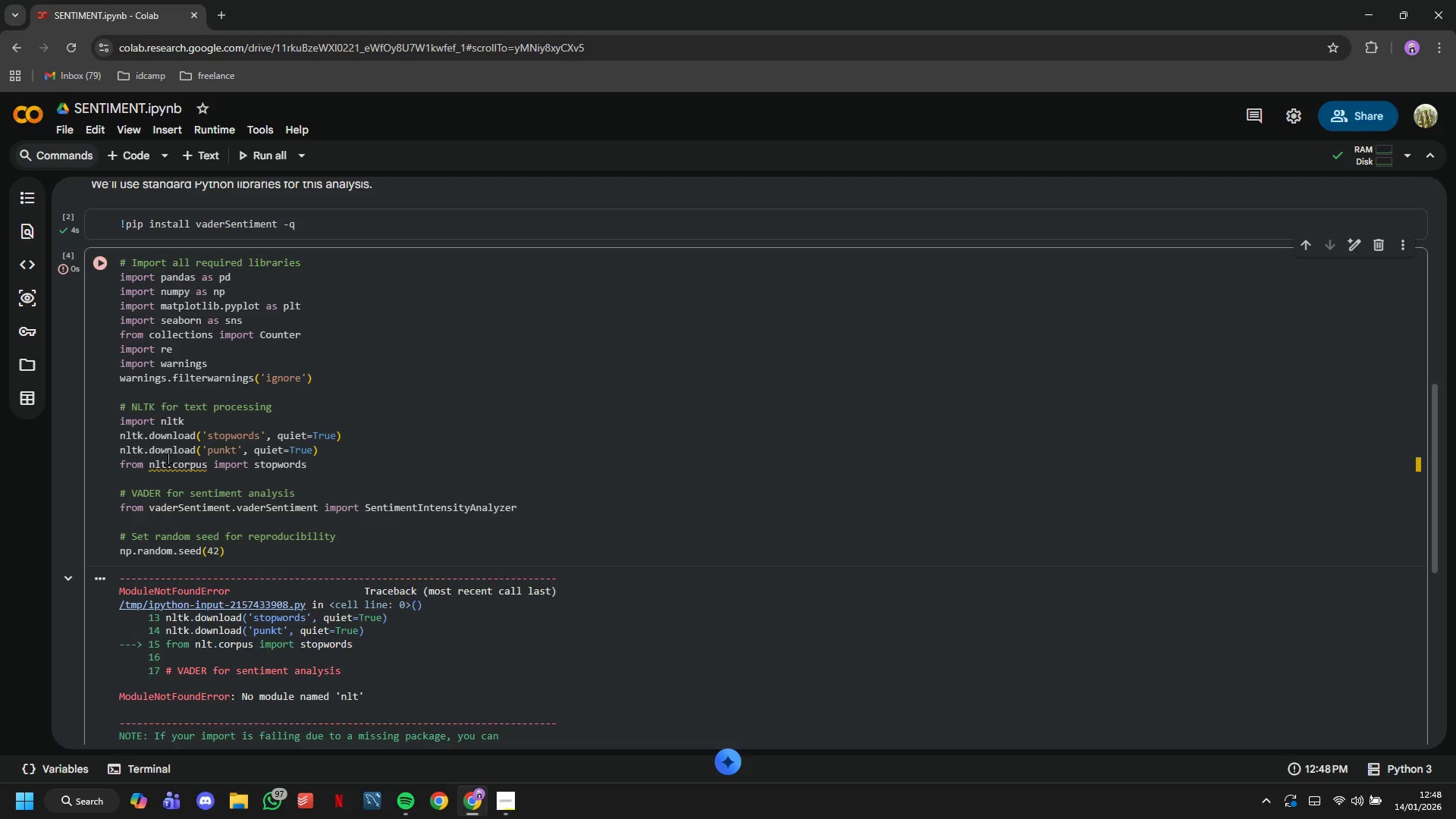 
key(K)
 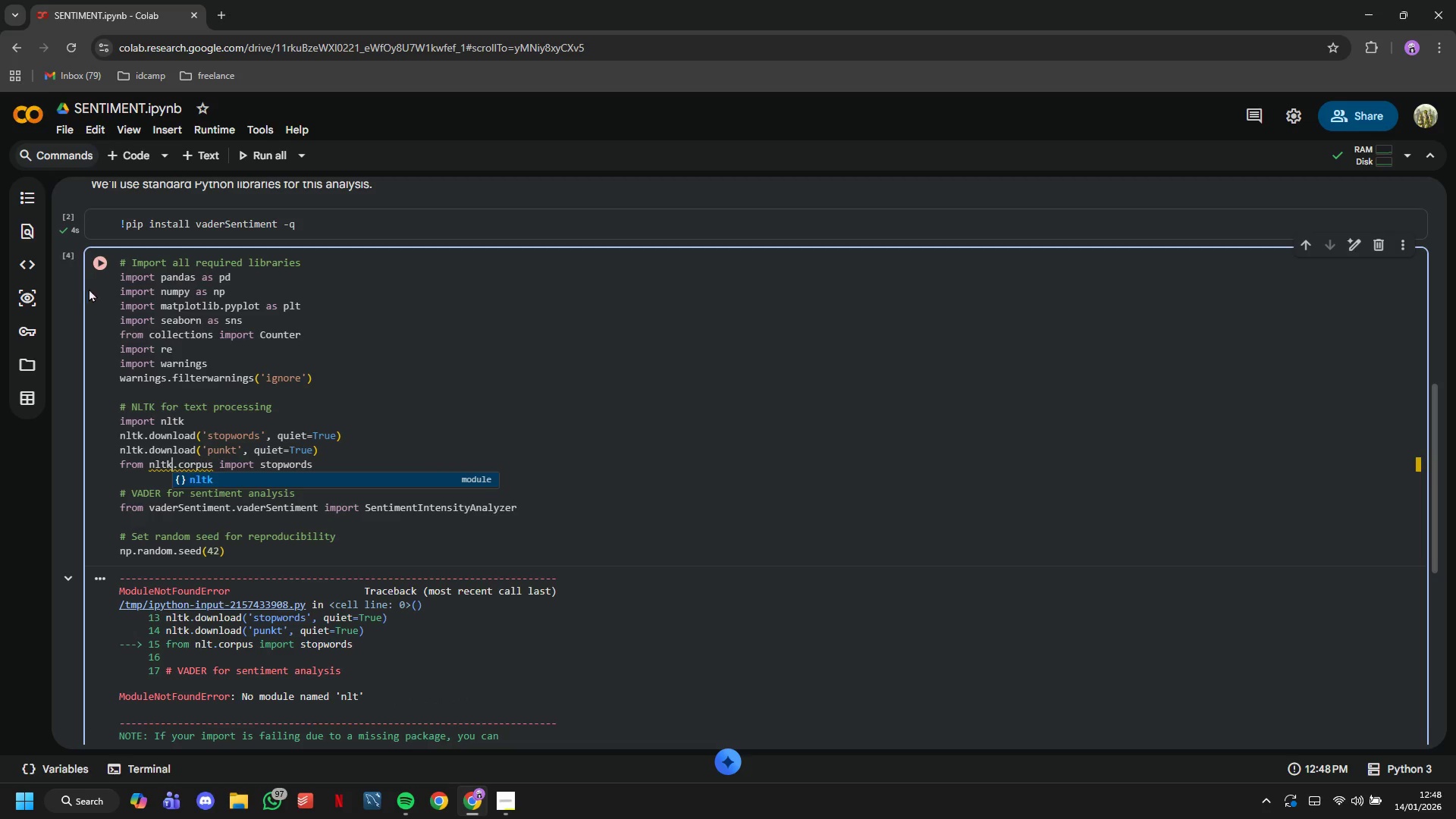 
left_click_drag(start_coordinate=[102, 268], to_coordinate=[106, 268])
 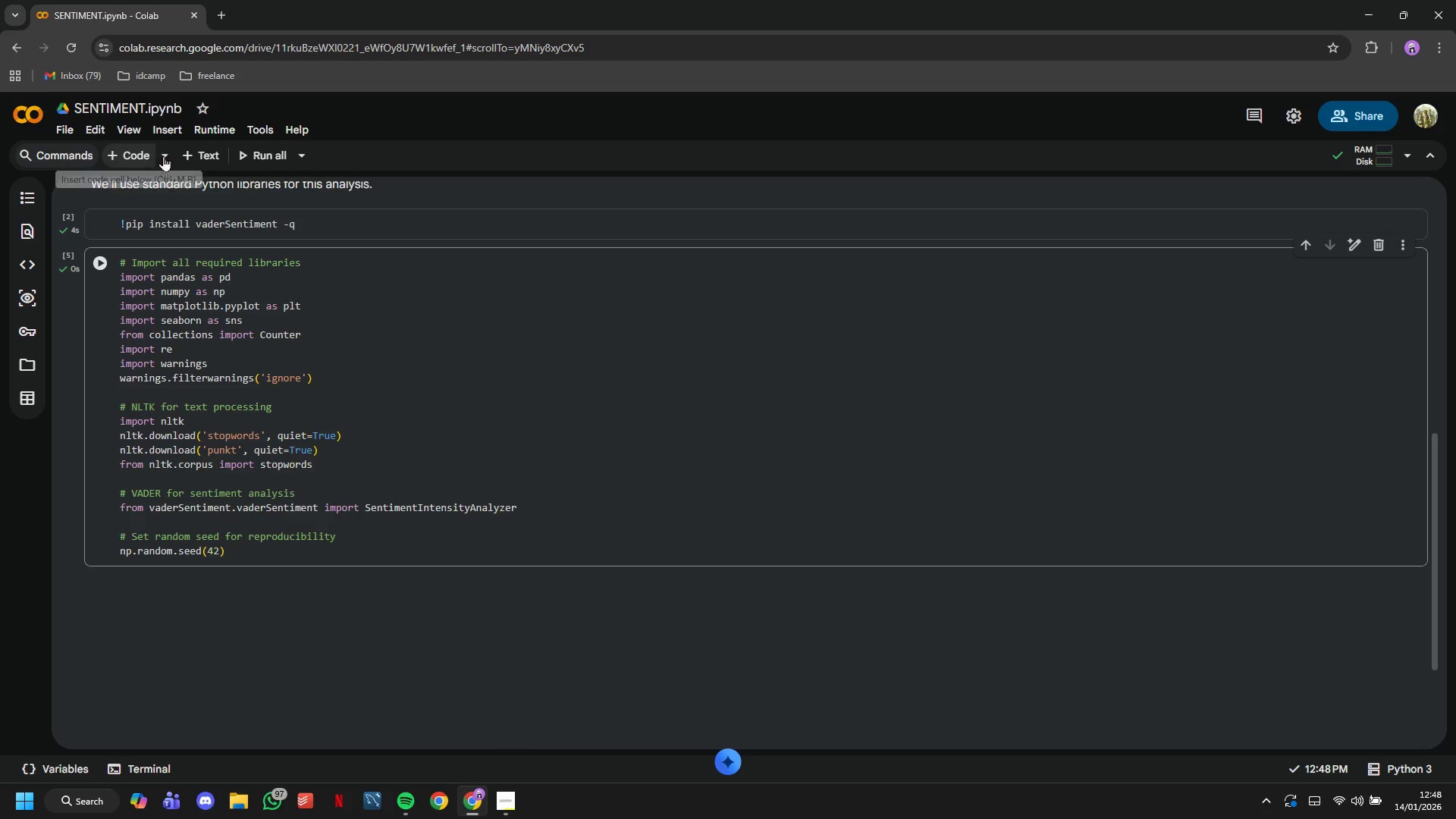 
left_click([185, 155])
 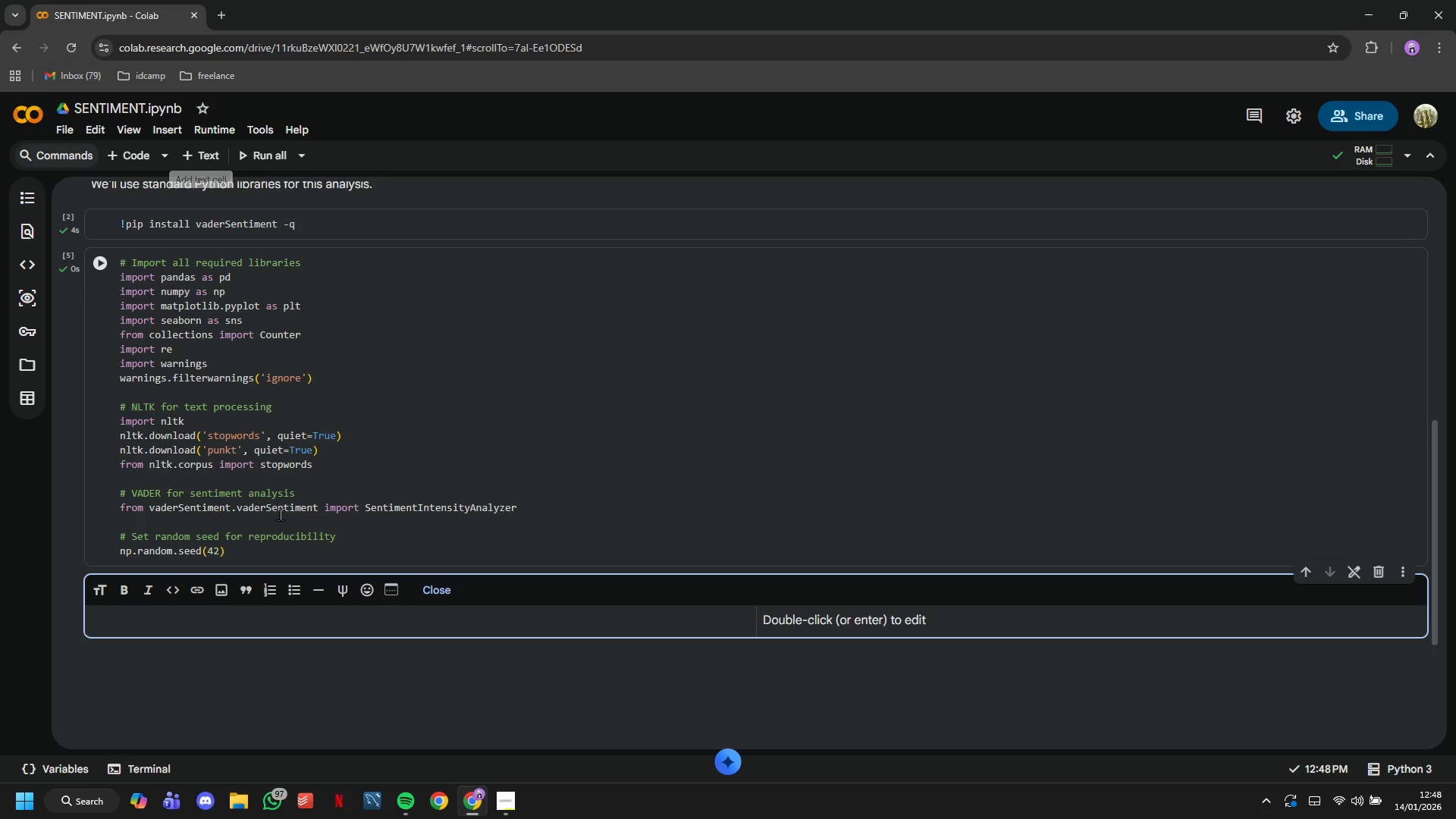 
type(# Data Loading)
 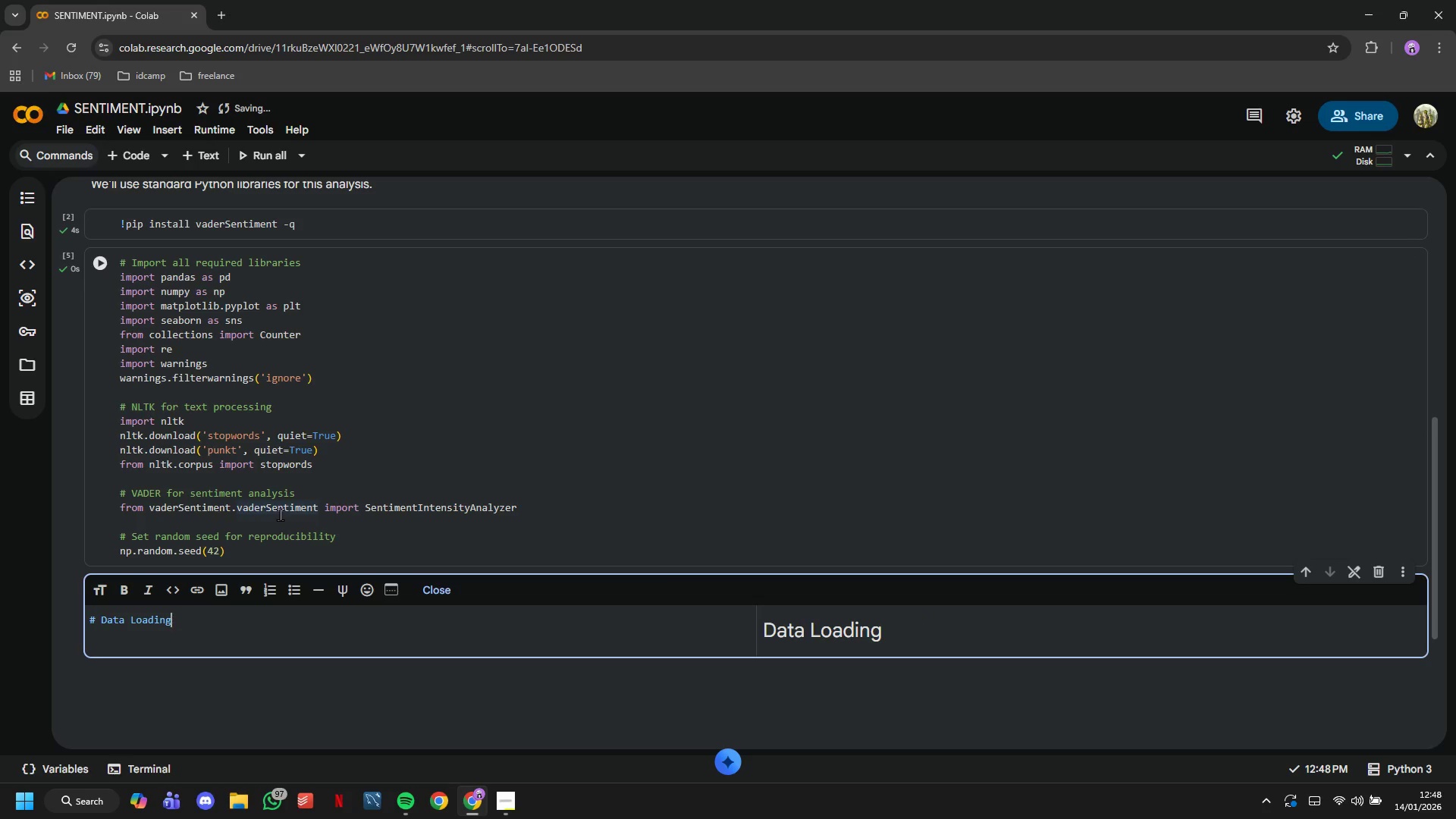 
wait(8.94)
 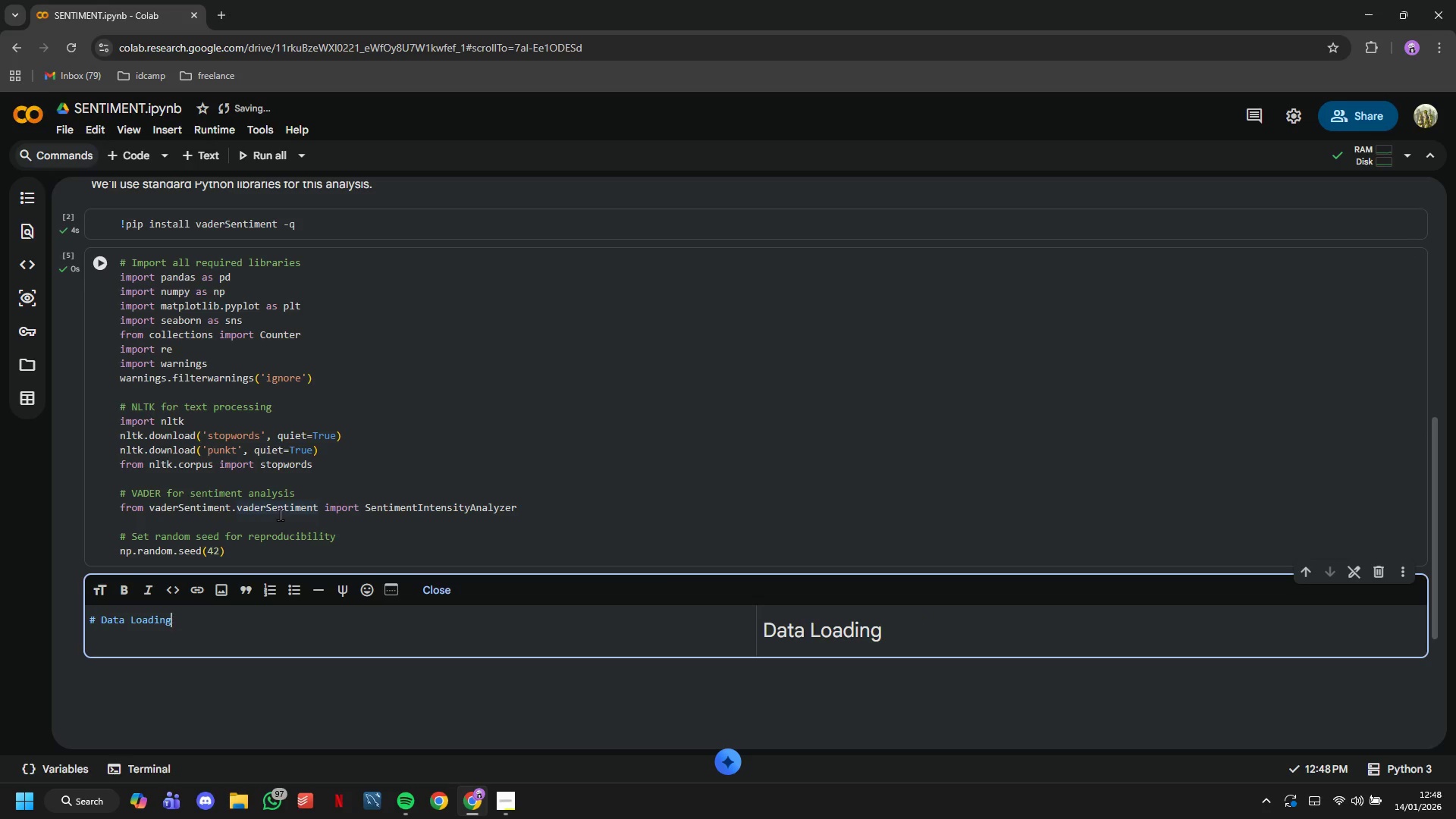 
type( and Intial Exploration)
 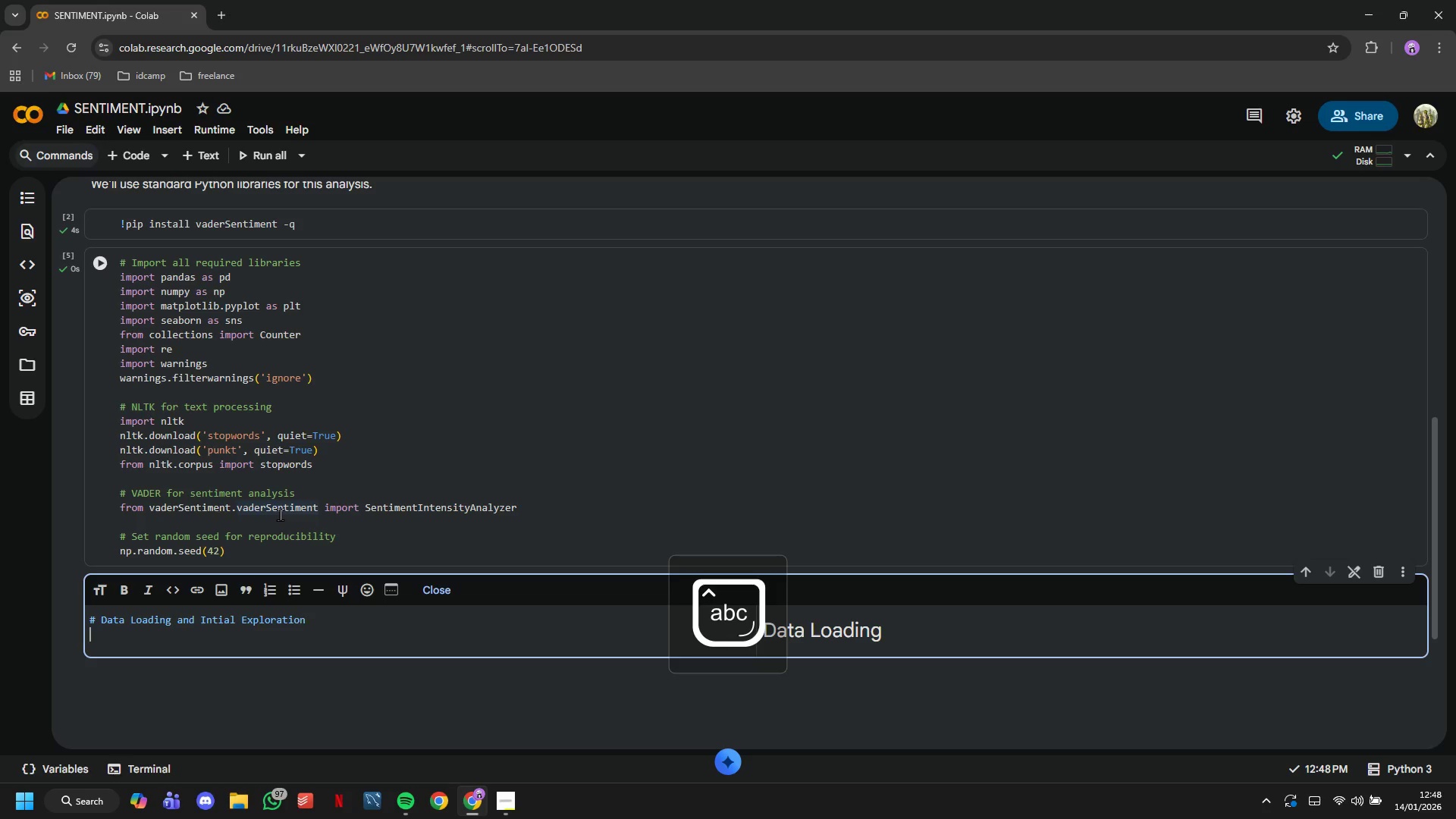 
key(Enter)
 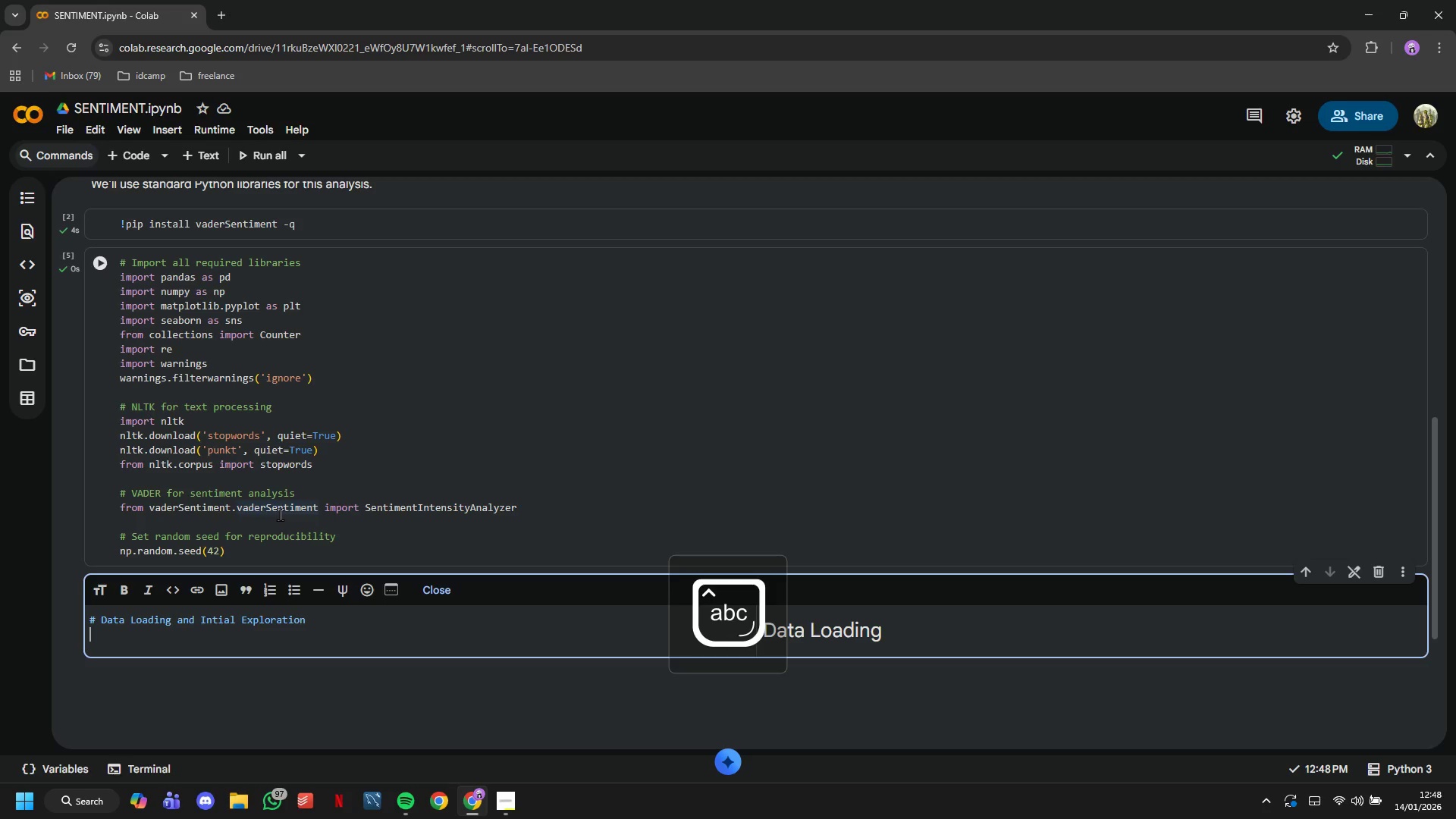 
key(Enter)
 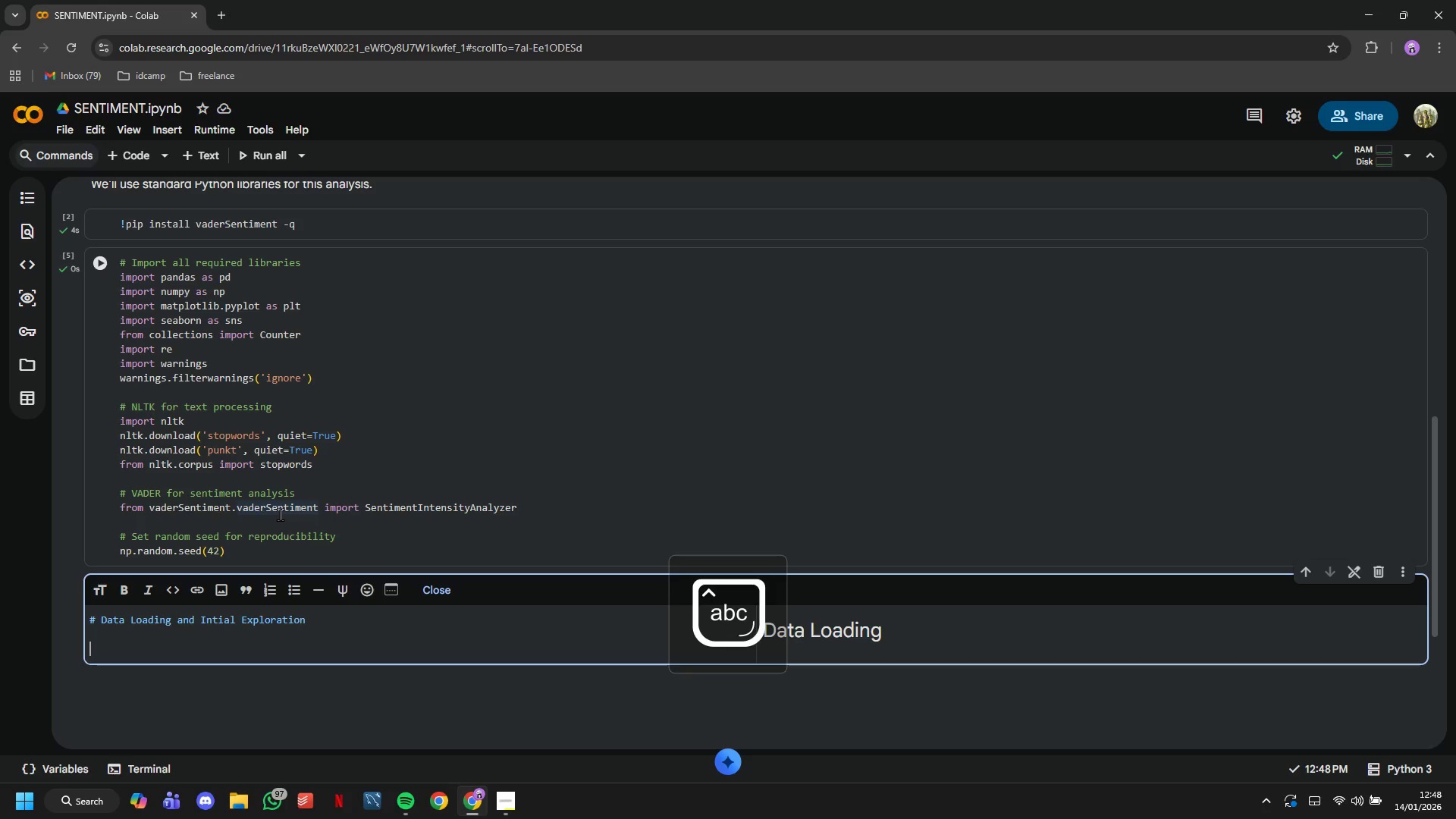 
type(Load the dataset and perform basic exploratory d)
key(Backspace)
type(analysis to understand the data structure ad)
key(Backspace)
type(nd characteistics.)
 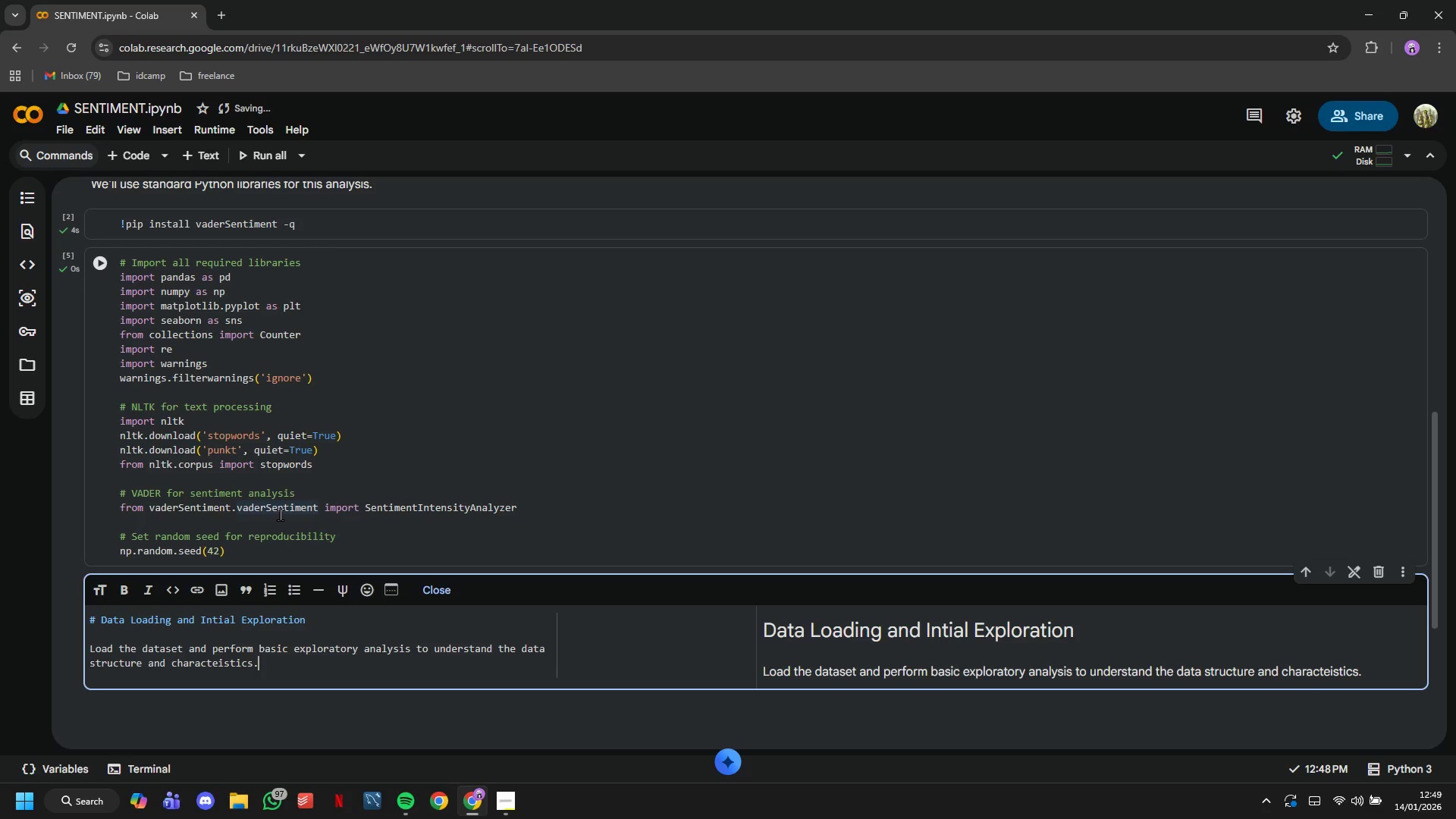 
scroll: coordinate [280, 514], scroll_direction: down, amount: 2.0
 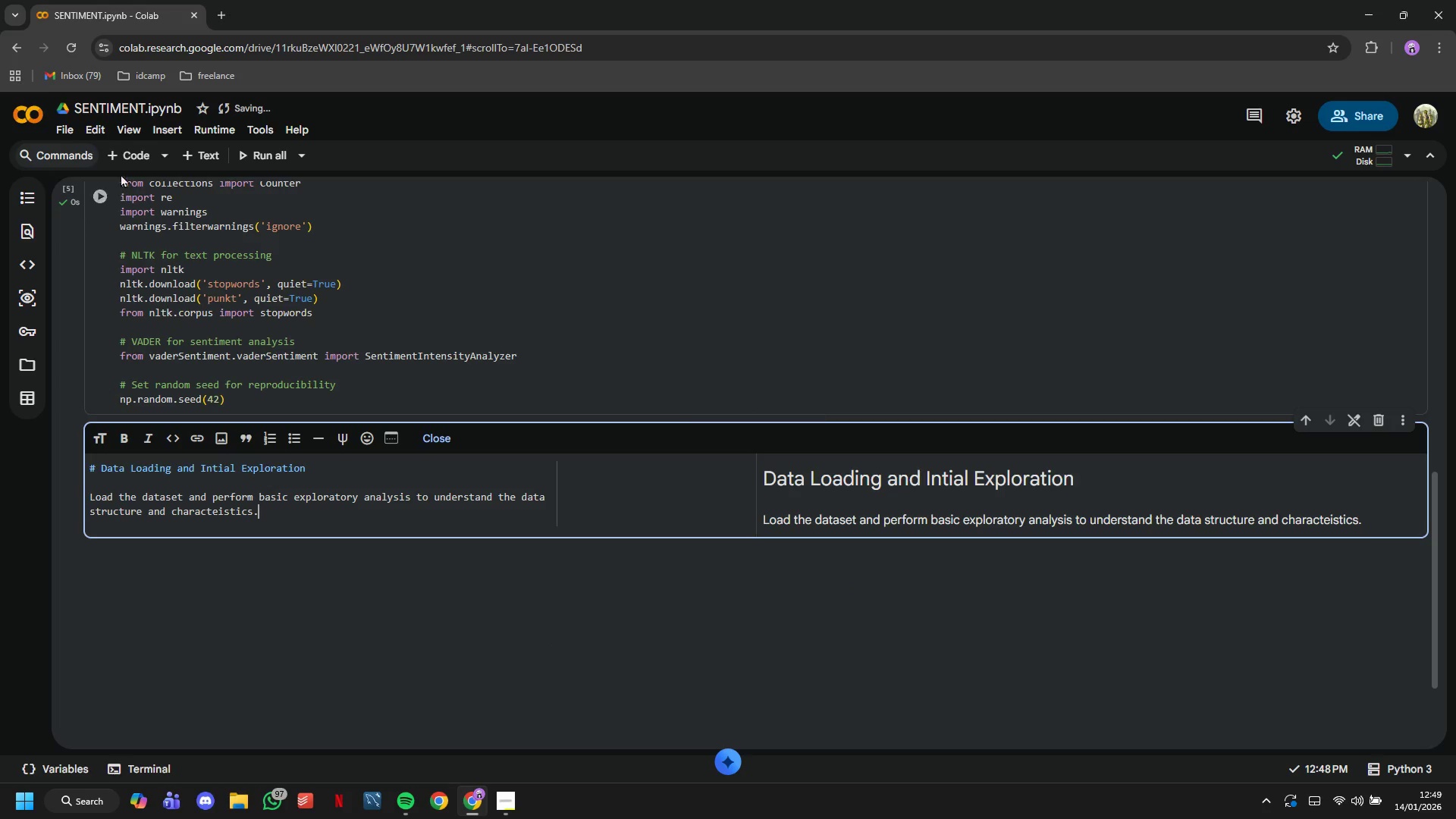 
left_click([124, 167])
 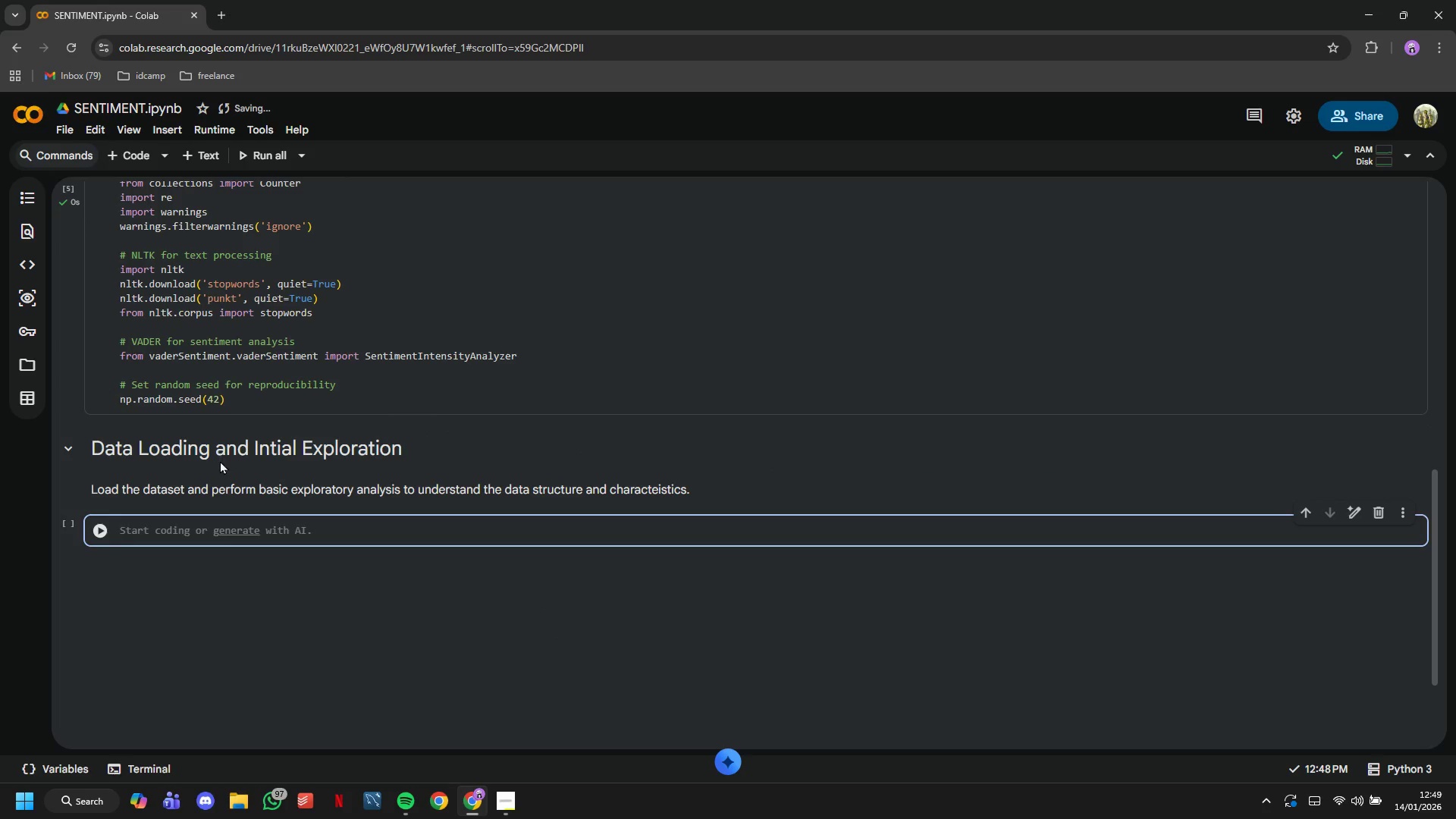 
type(print()
 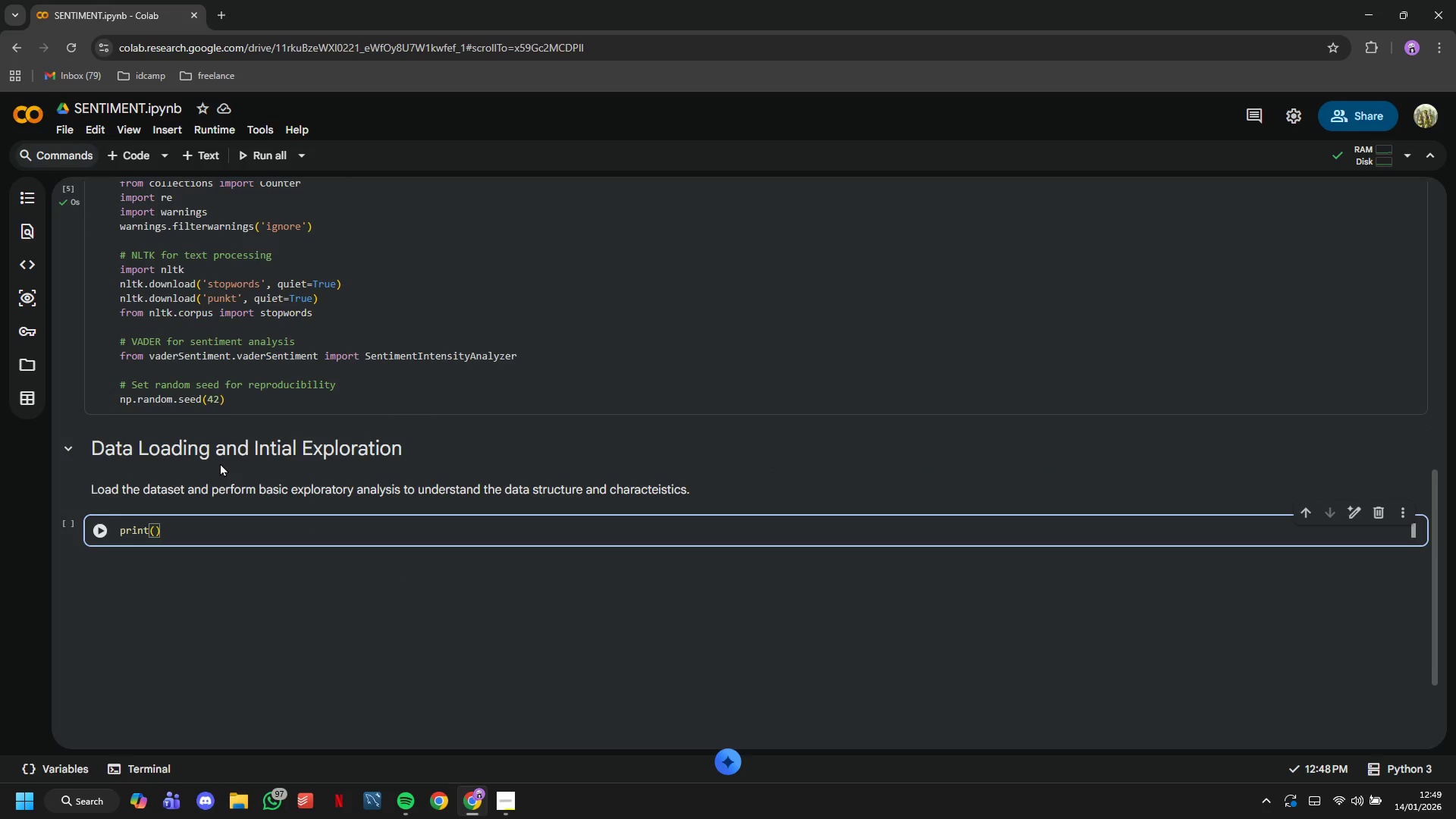 
hold_key(key=Backspace, duration=1.03)
 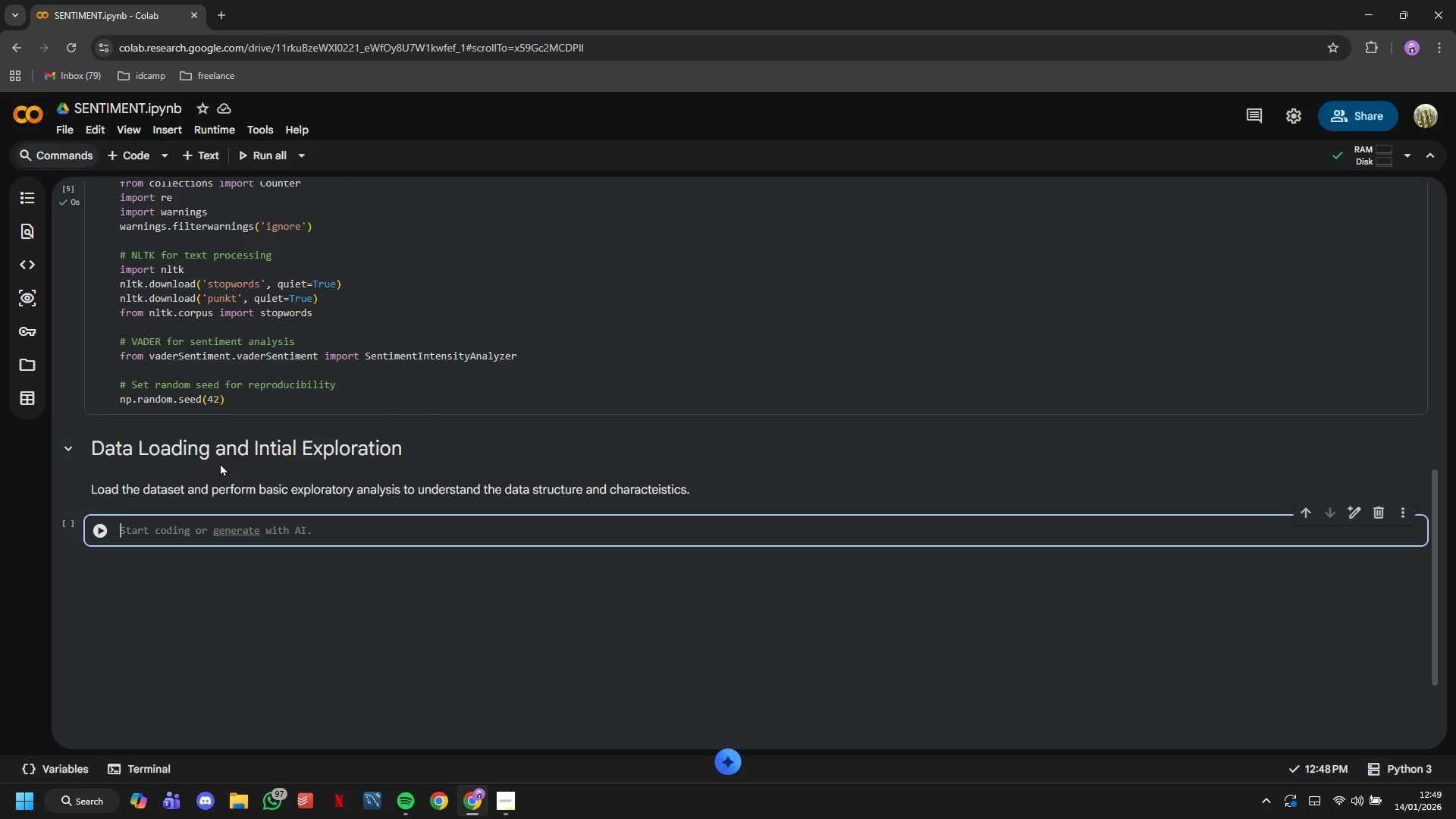 
type(# Load the dataset)
 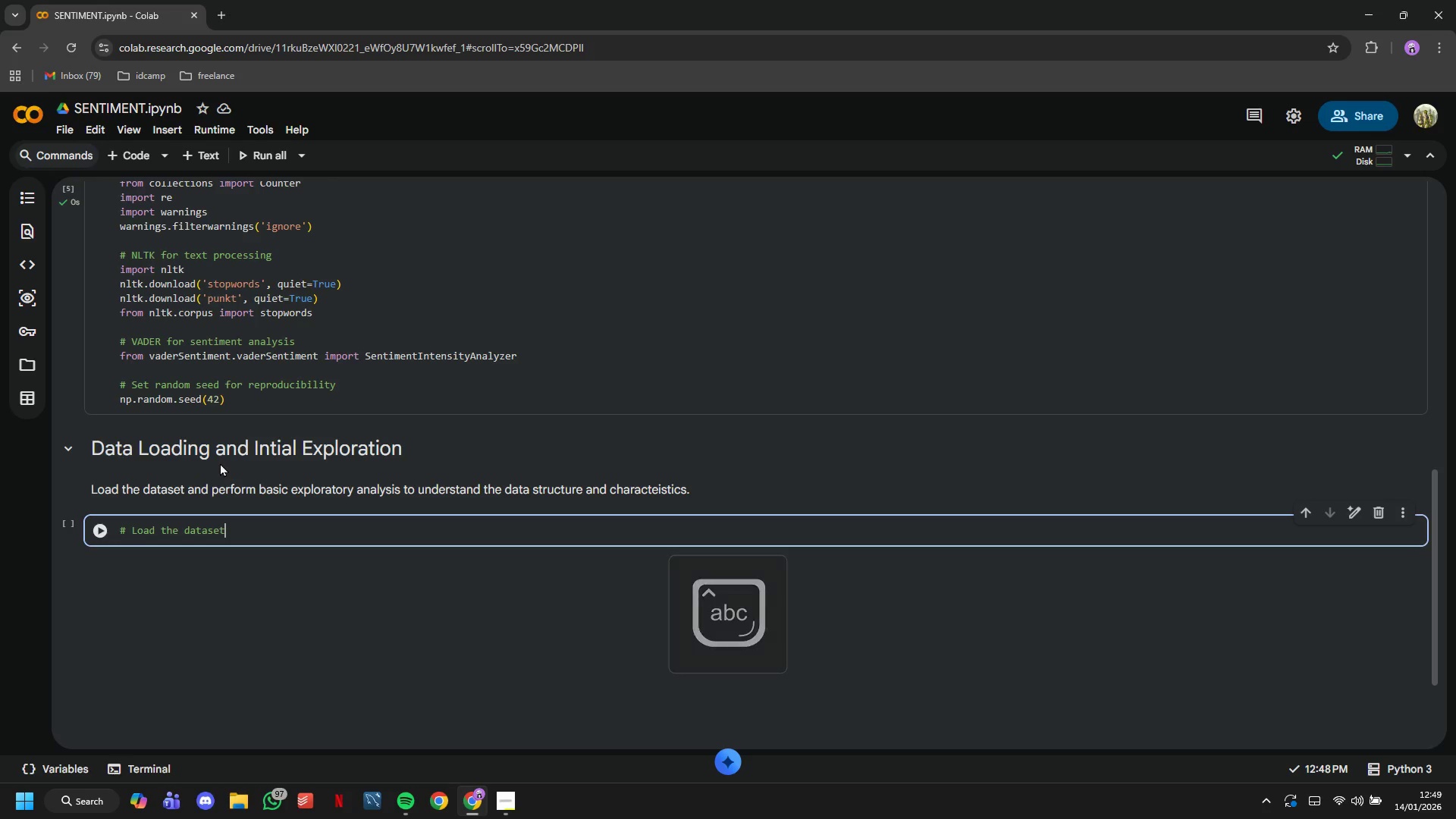 
key(Enter)
 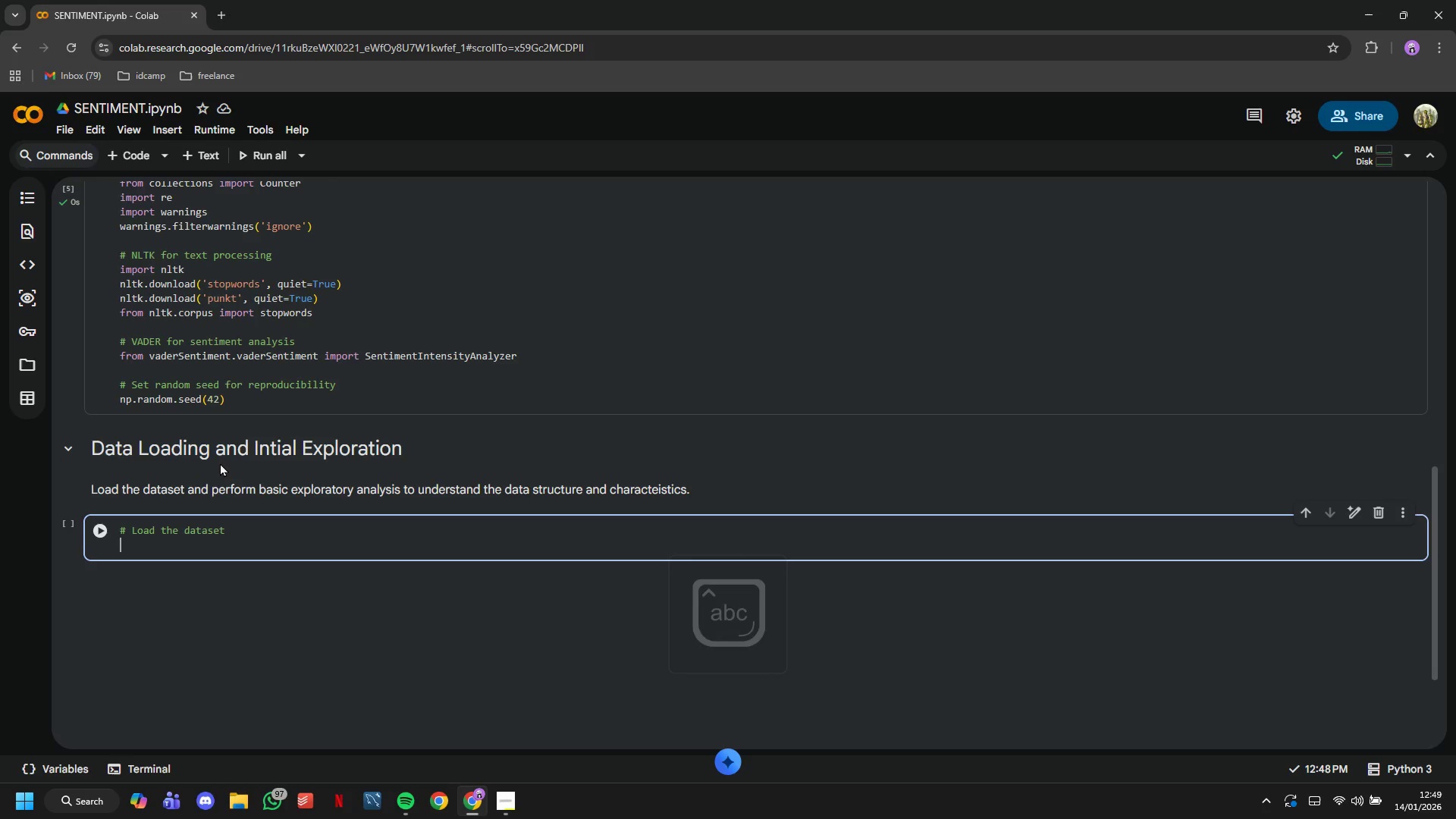 
type(#)
key(Backspace)
type(df = pd.read_csv('mental)
key(Tab)
 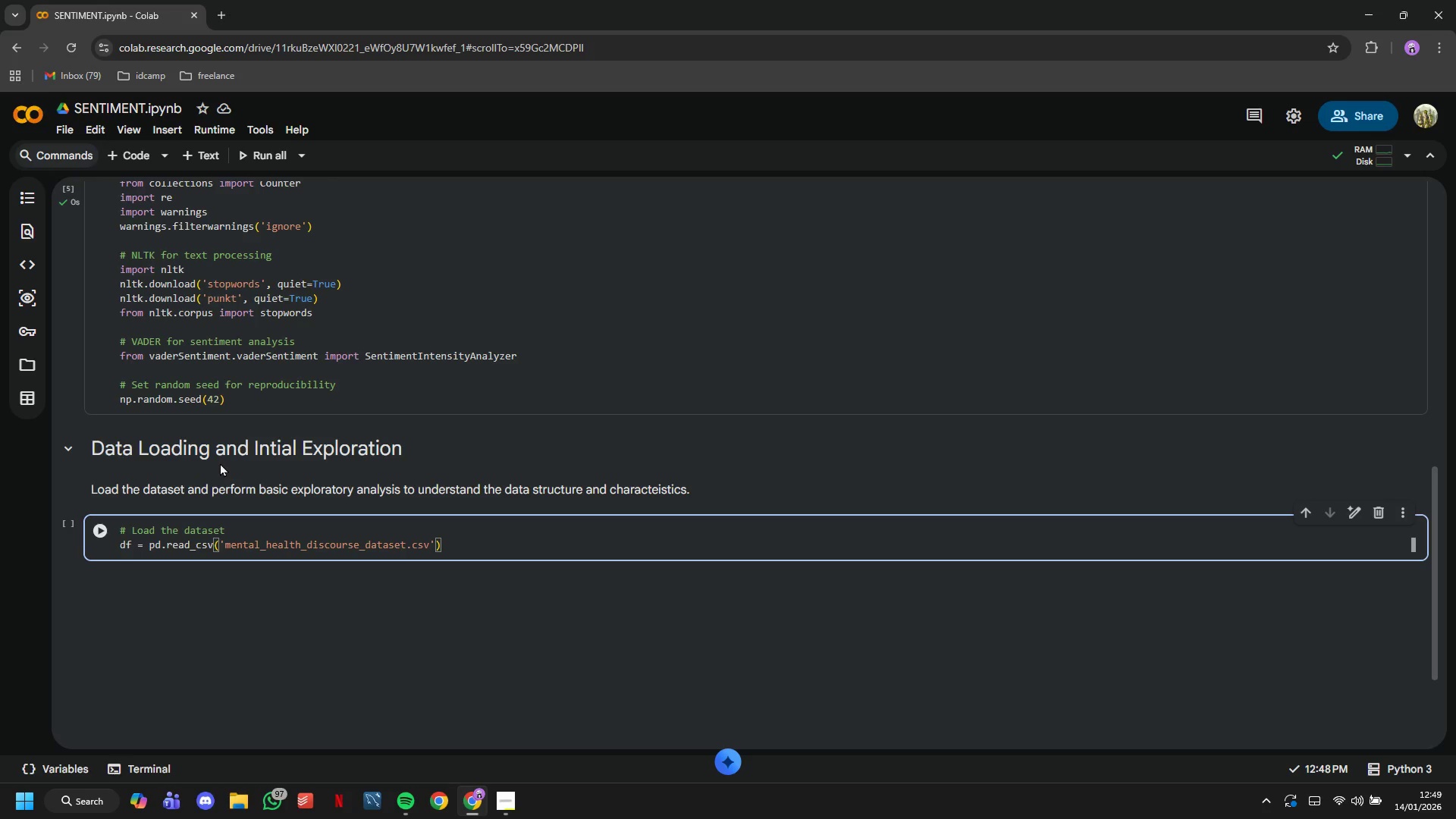 
key(ArrowRight)
 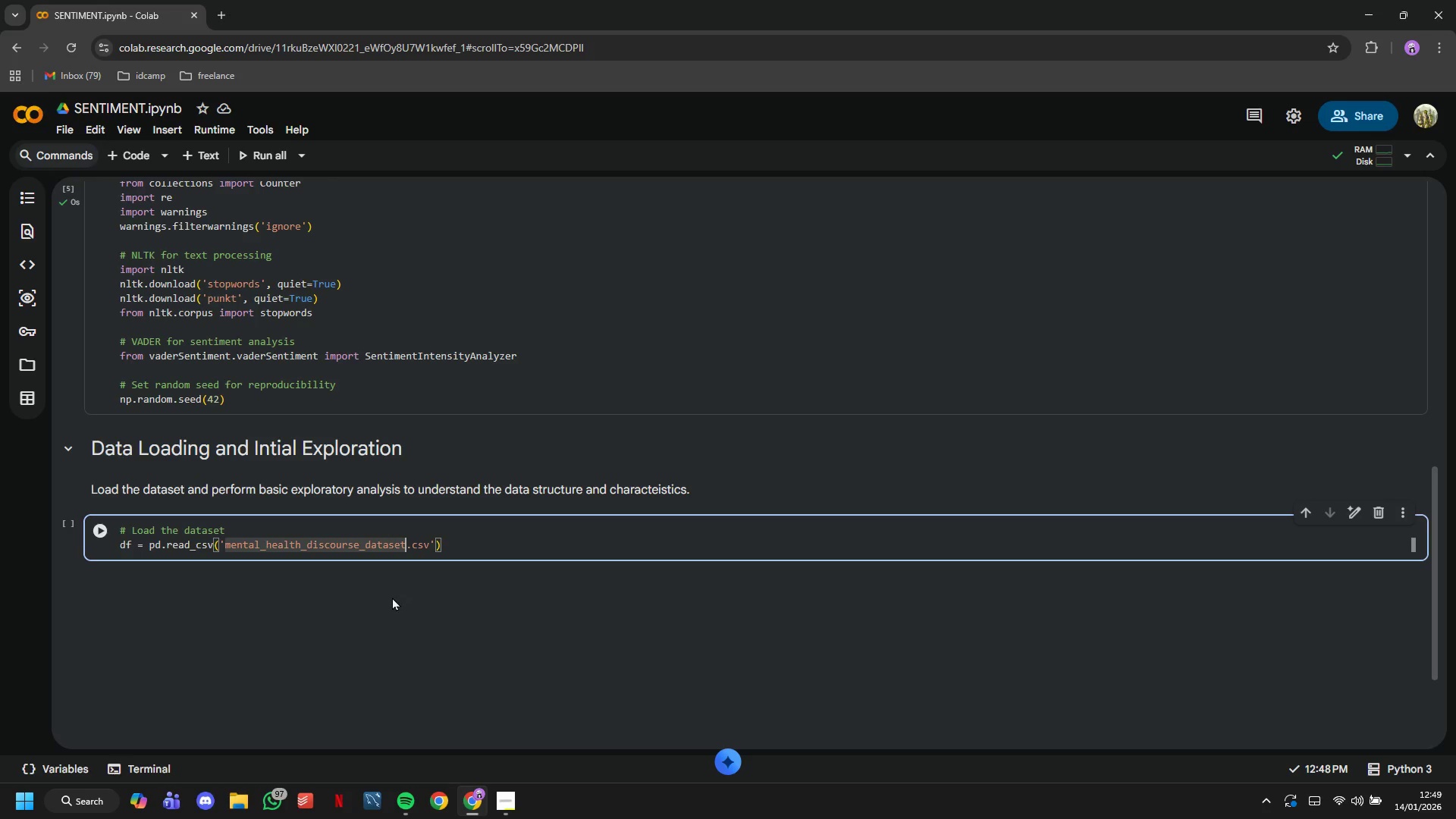 
hold_key(key=Backspace, duration=0.59)
 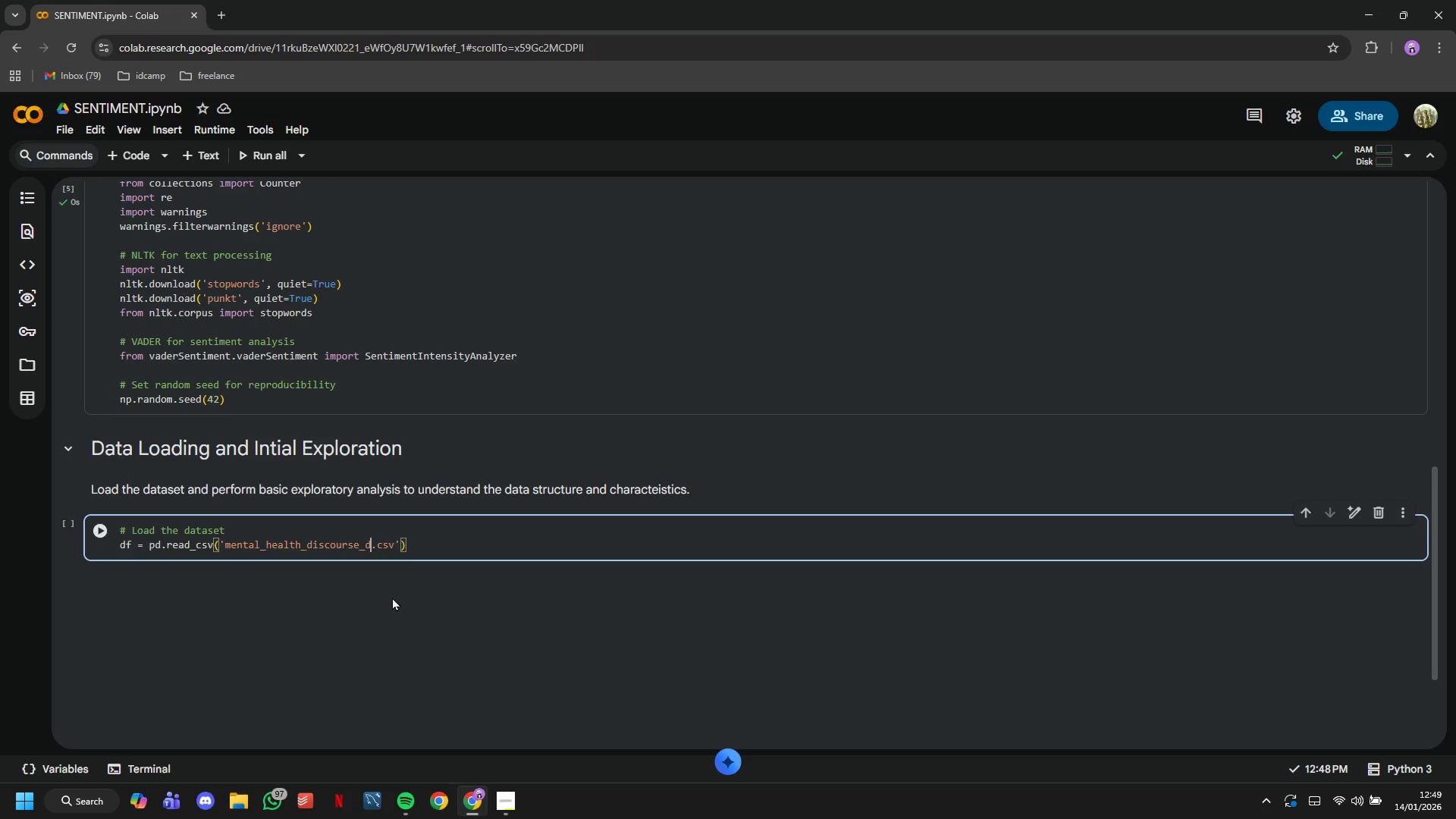 
key(Backspace)
 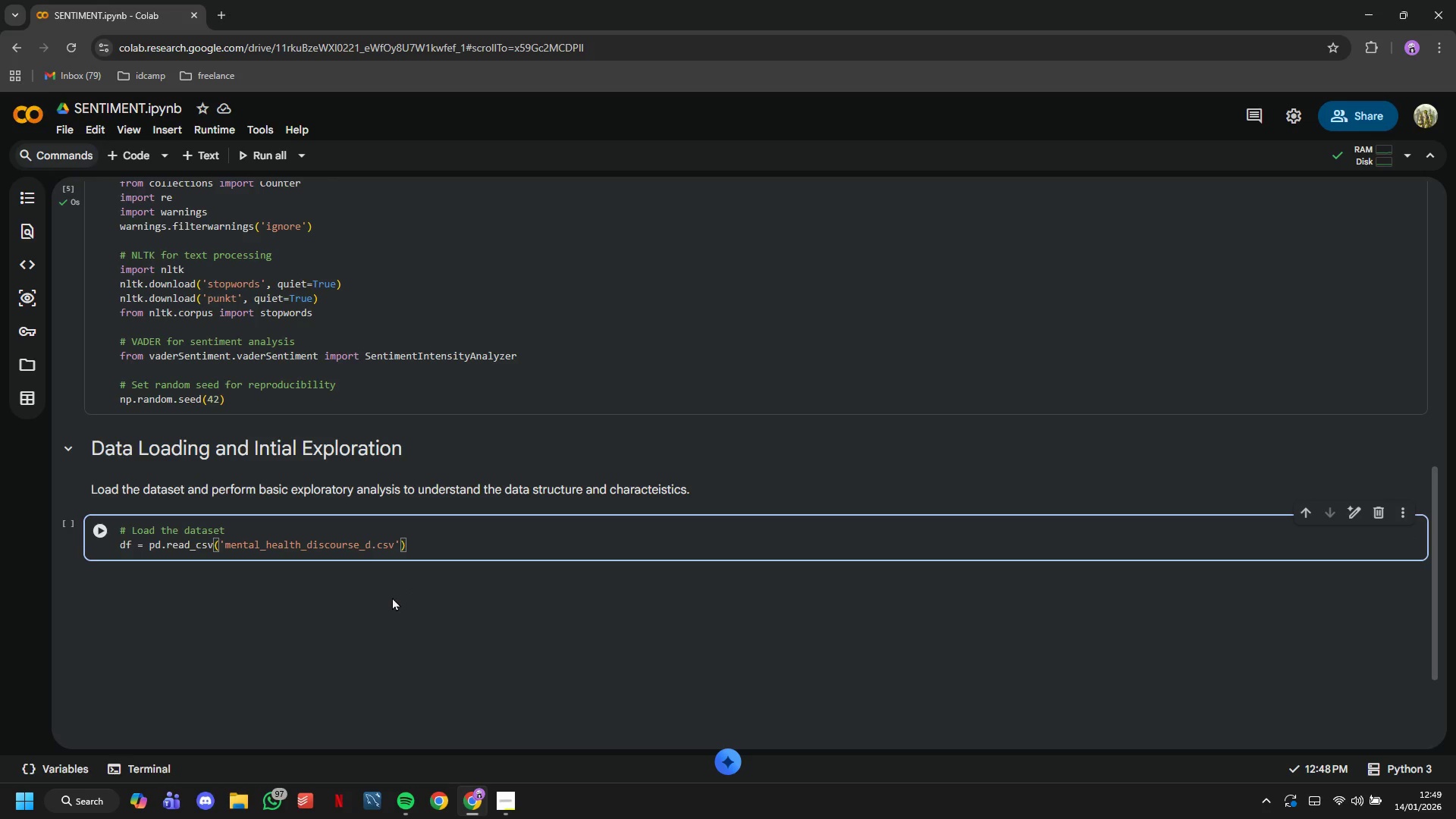 
key(Backspace)
 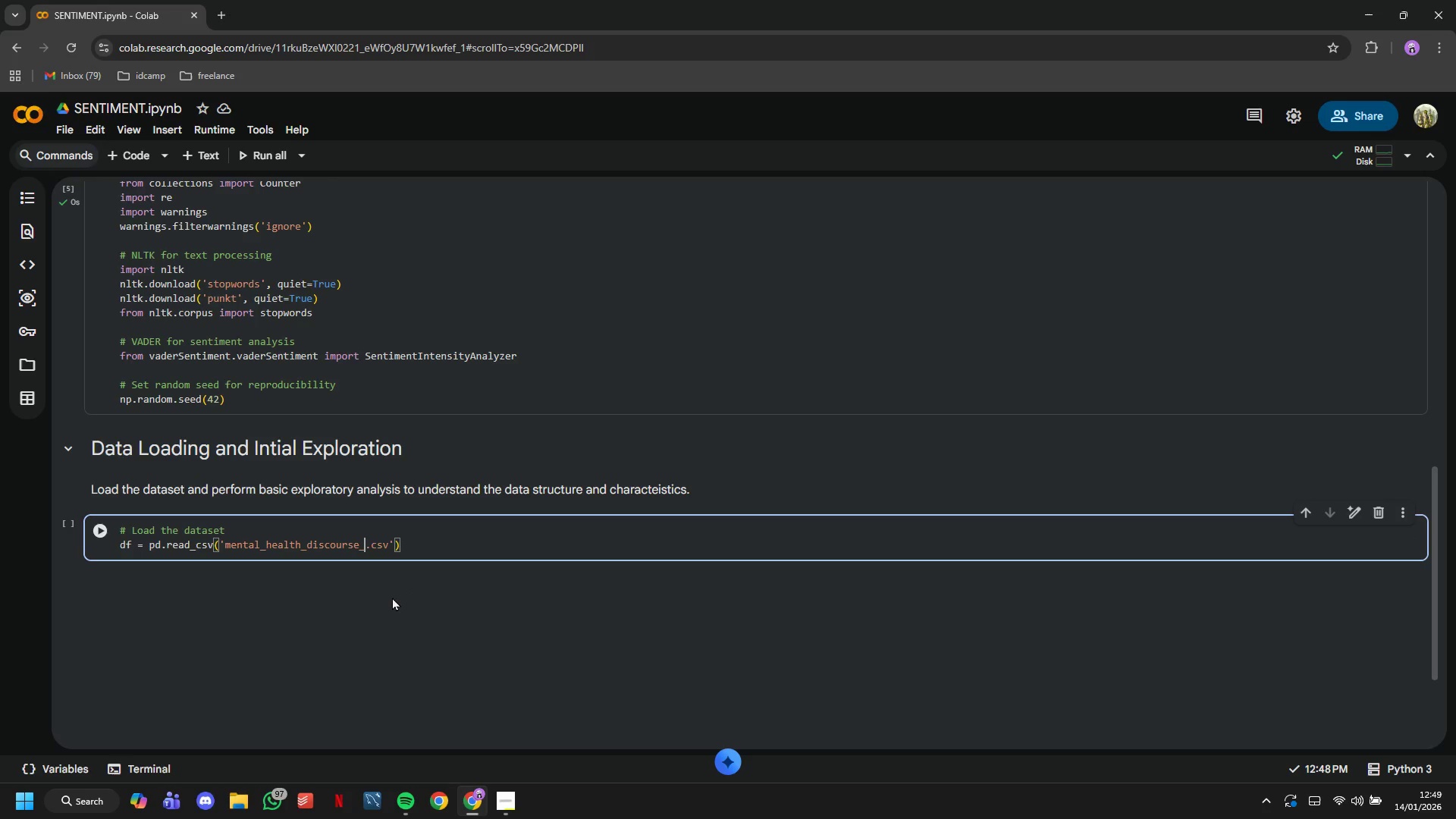 
key(Backspace)
 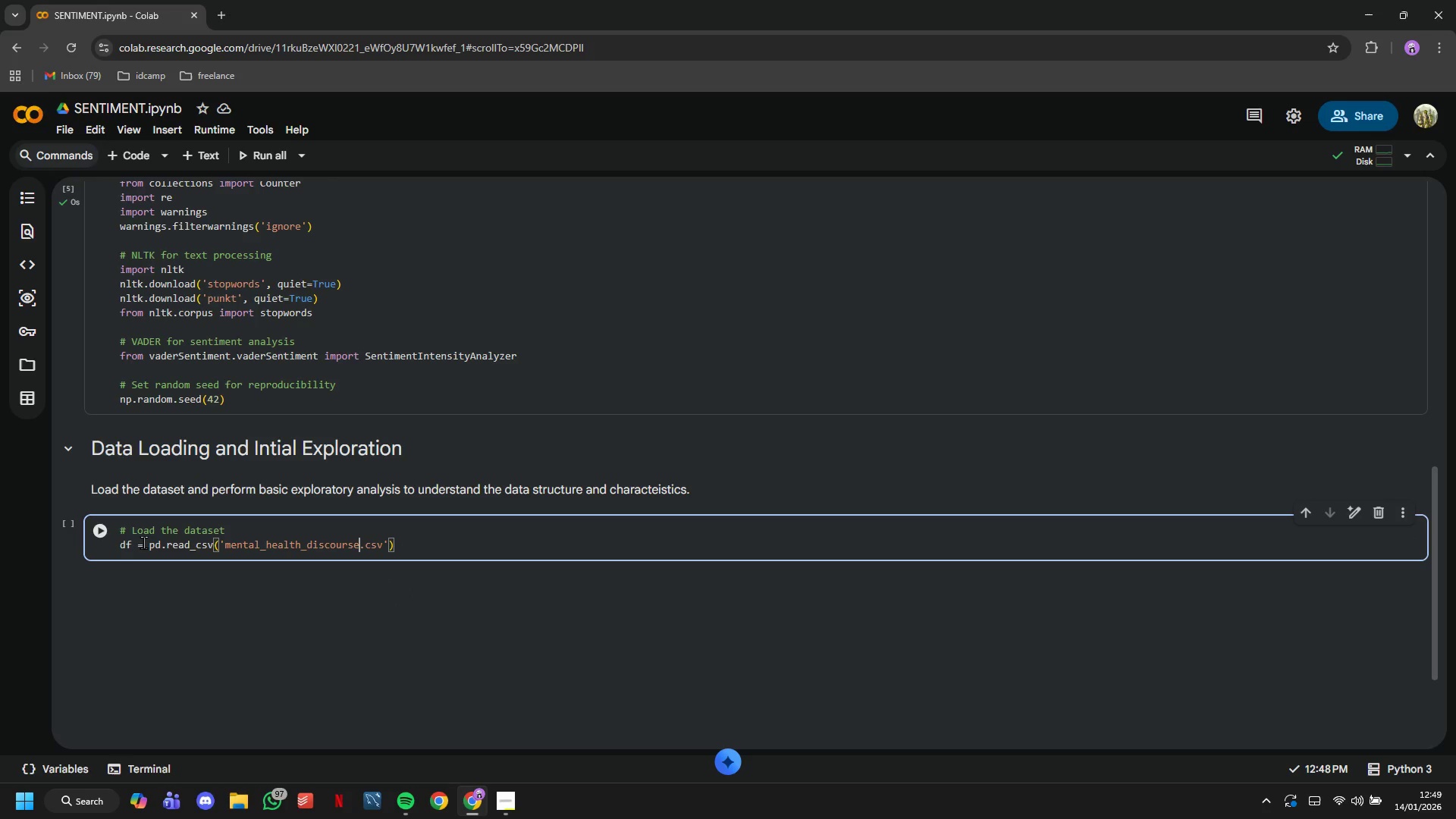 
left_click_drag(start_coordinate=[65, 529], to_coordinate=[73, 529])
 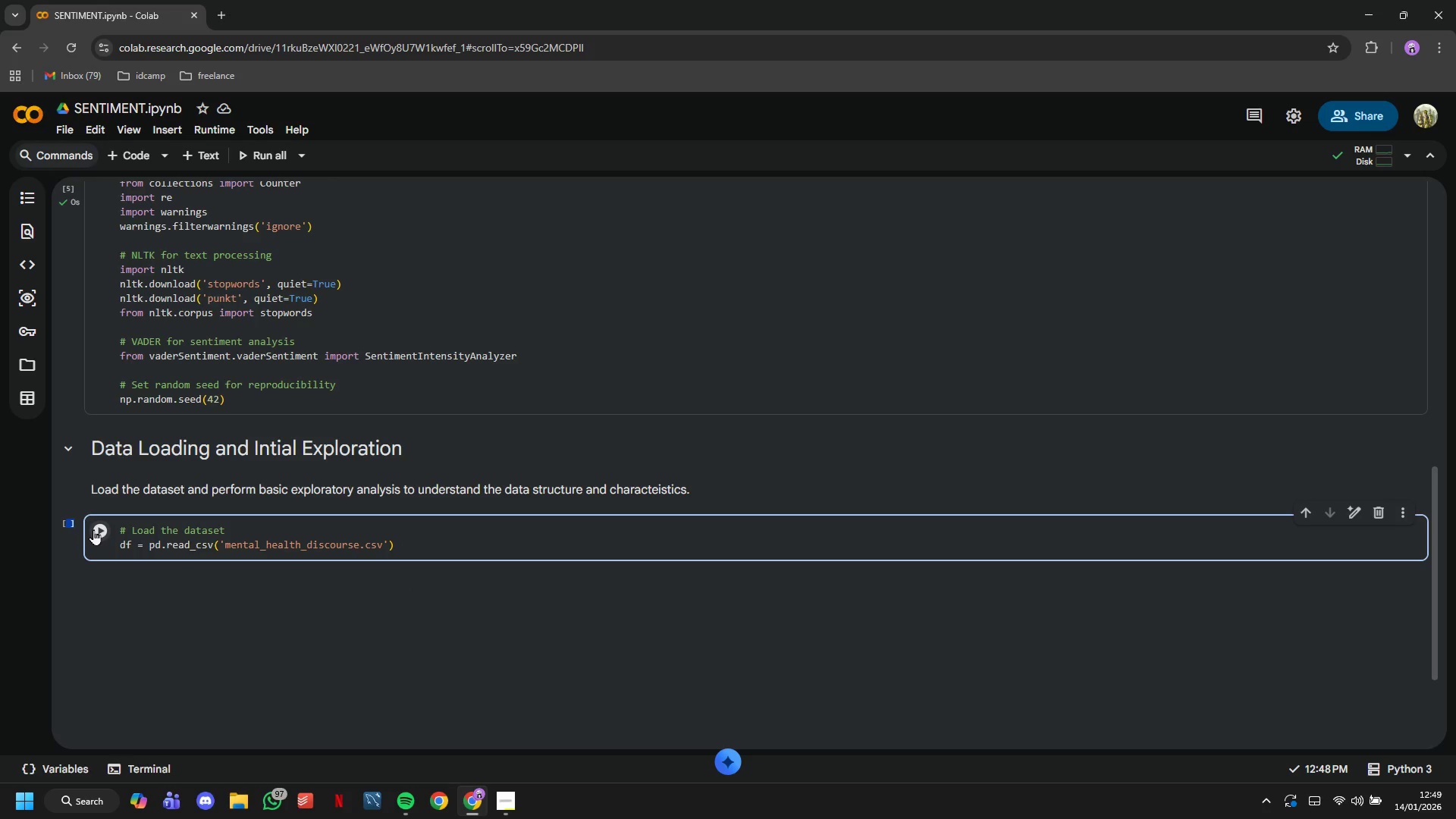 
double_click([102, 529])
 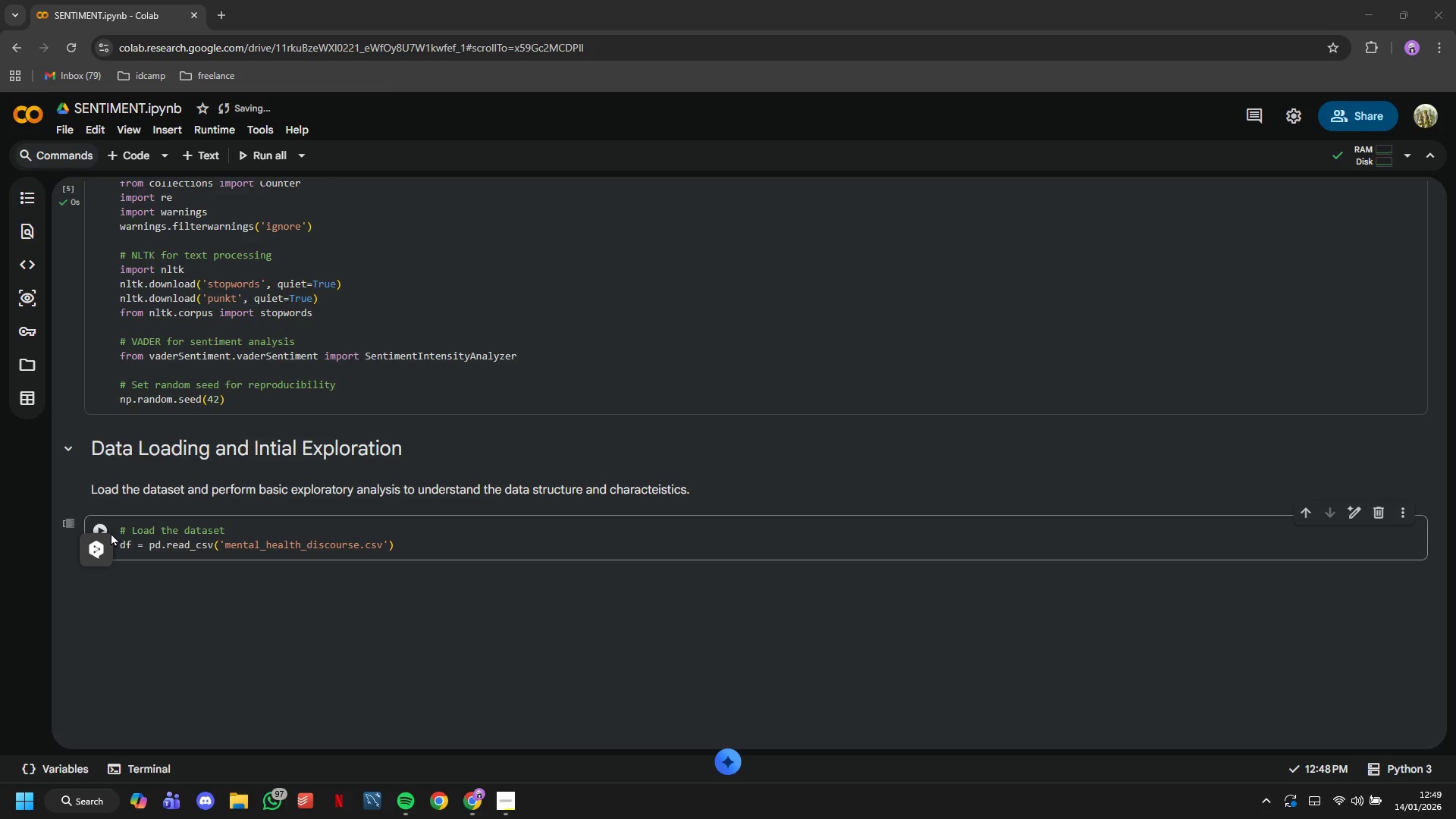 
left_click([107, 526])
 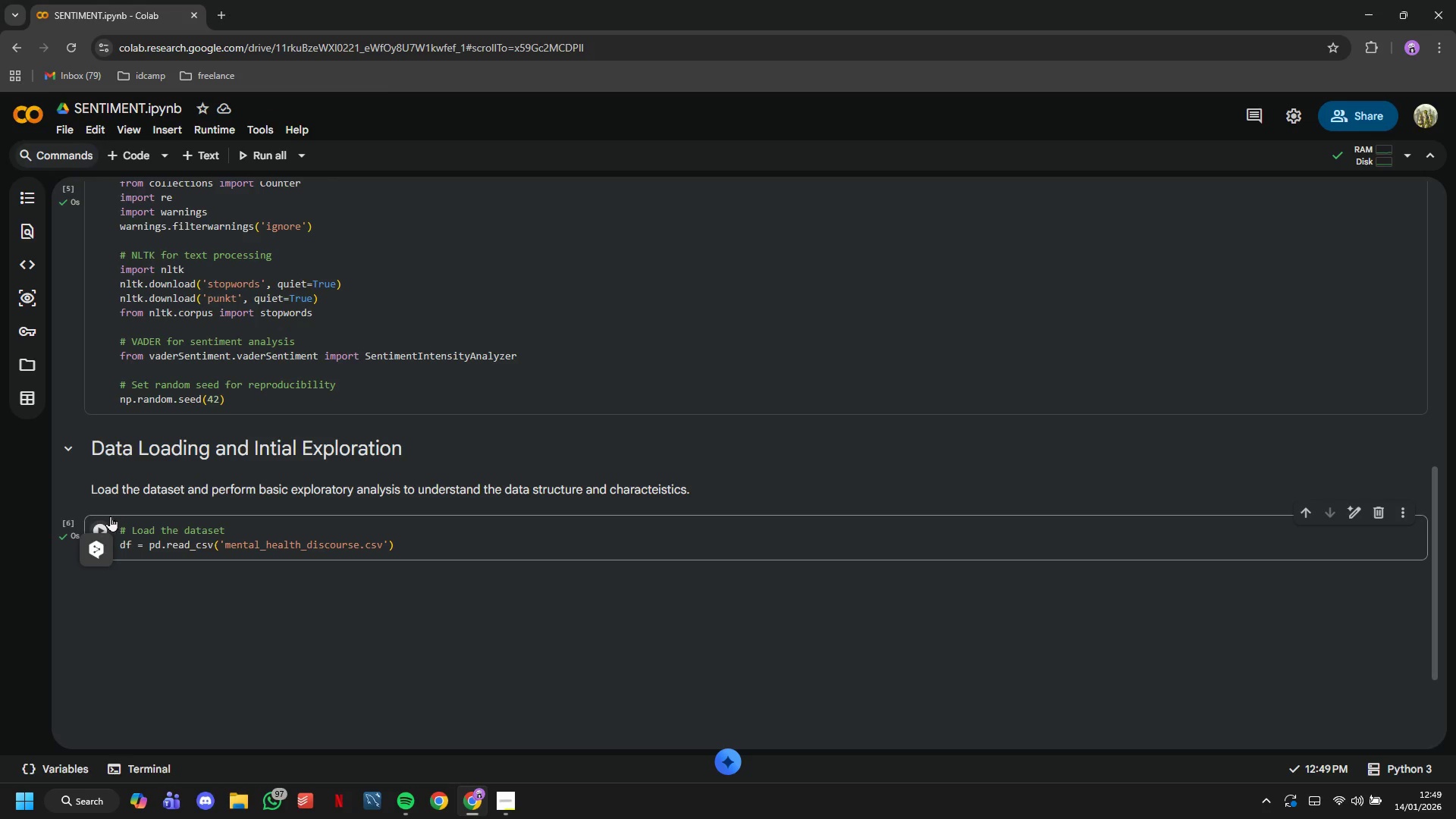 
scroll: coordinate [110, 515], scroll_direction: down, amount: 1.0
 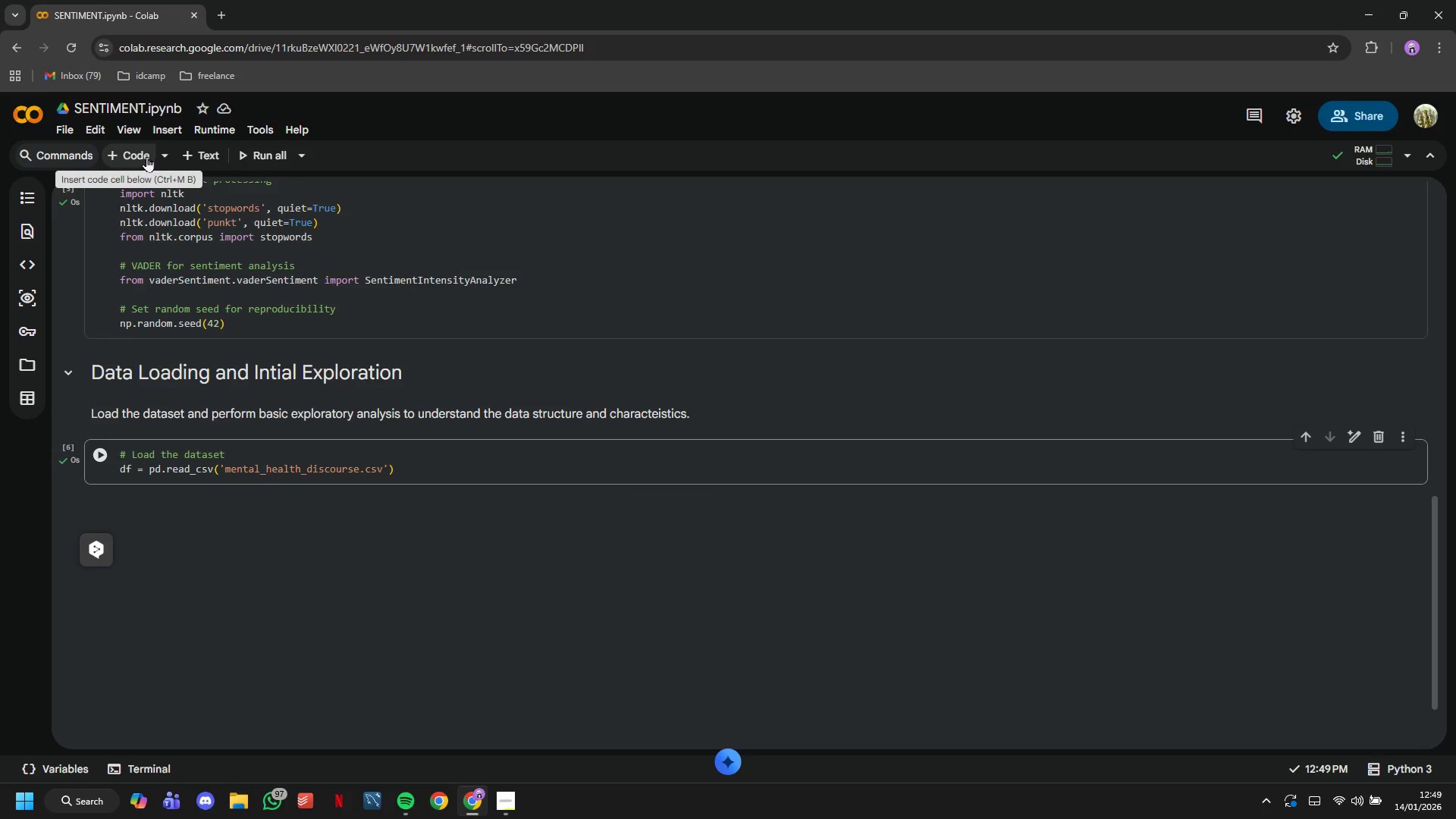 
left_click([139, 142])
 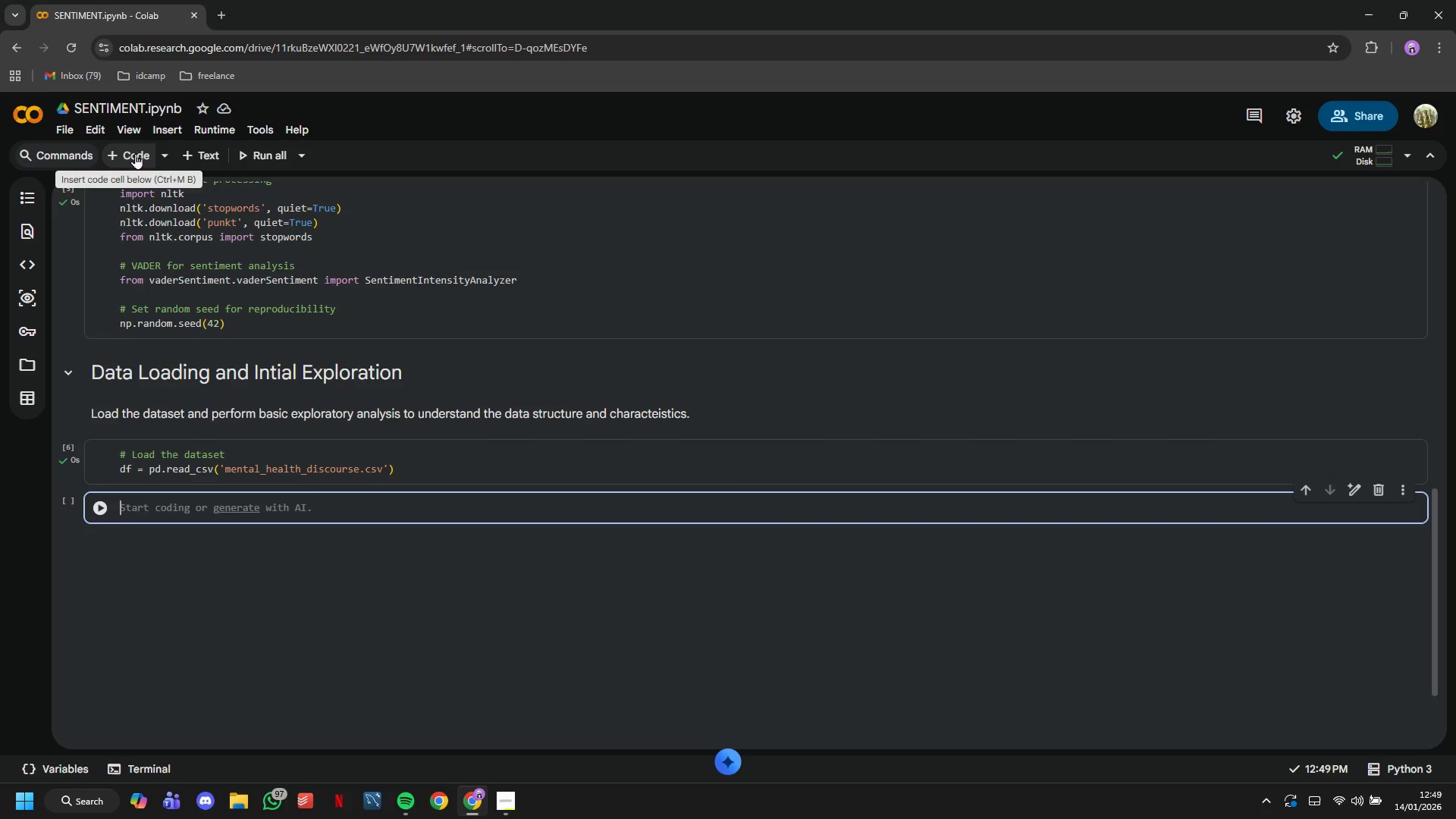 
key(D)
 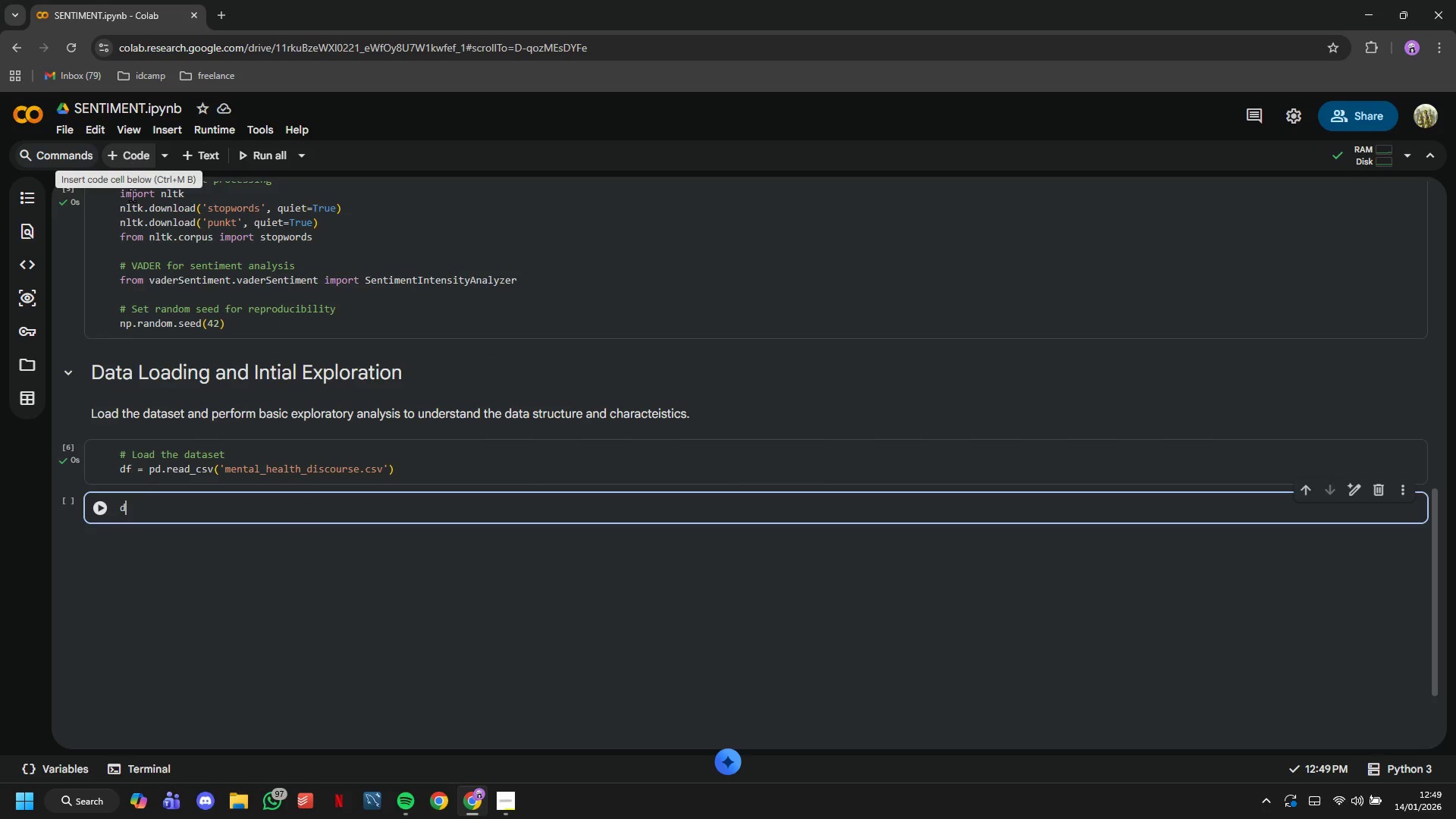 
key(F)
 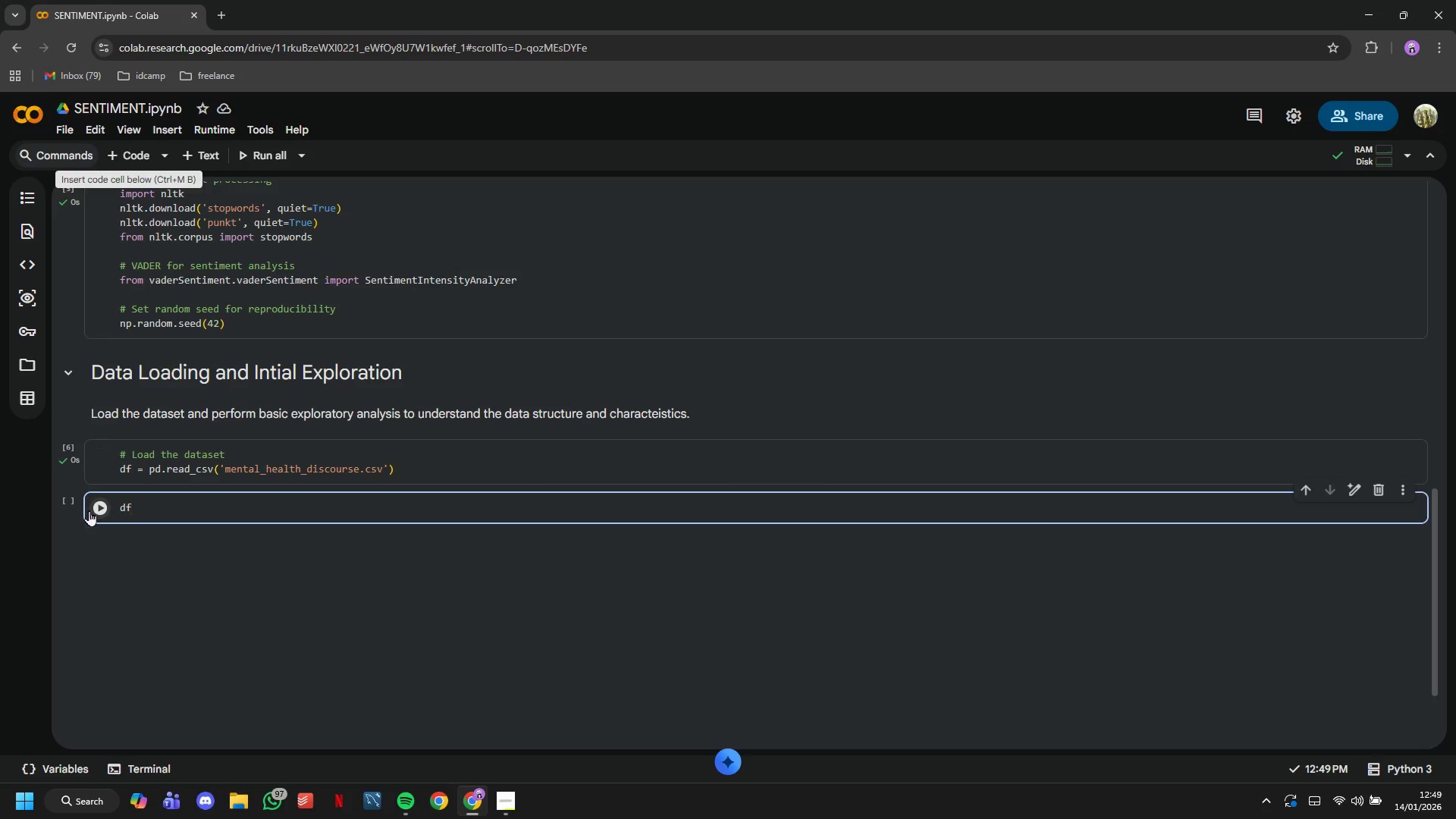 
left_click([89, 510])
 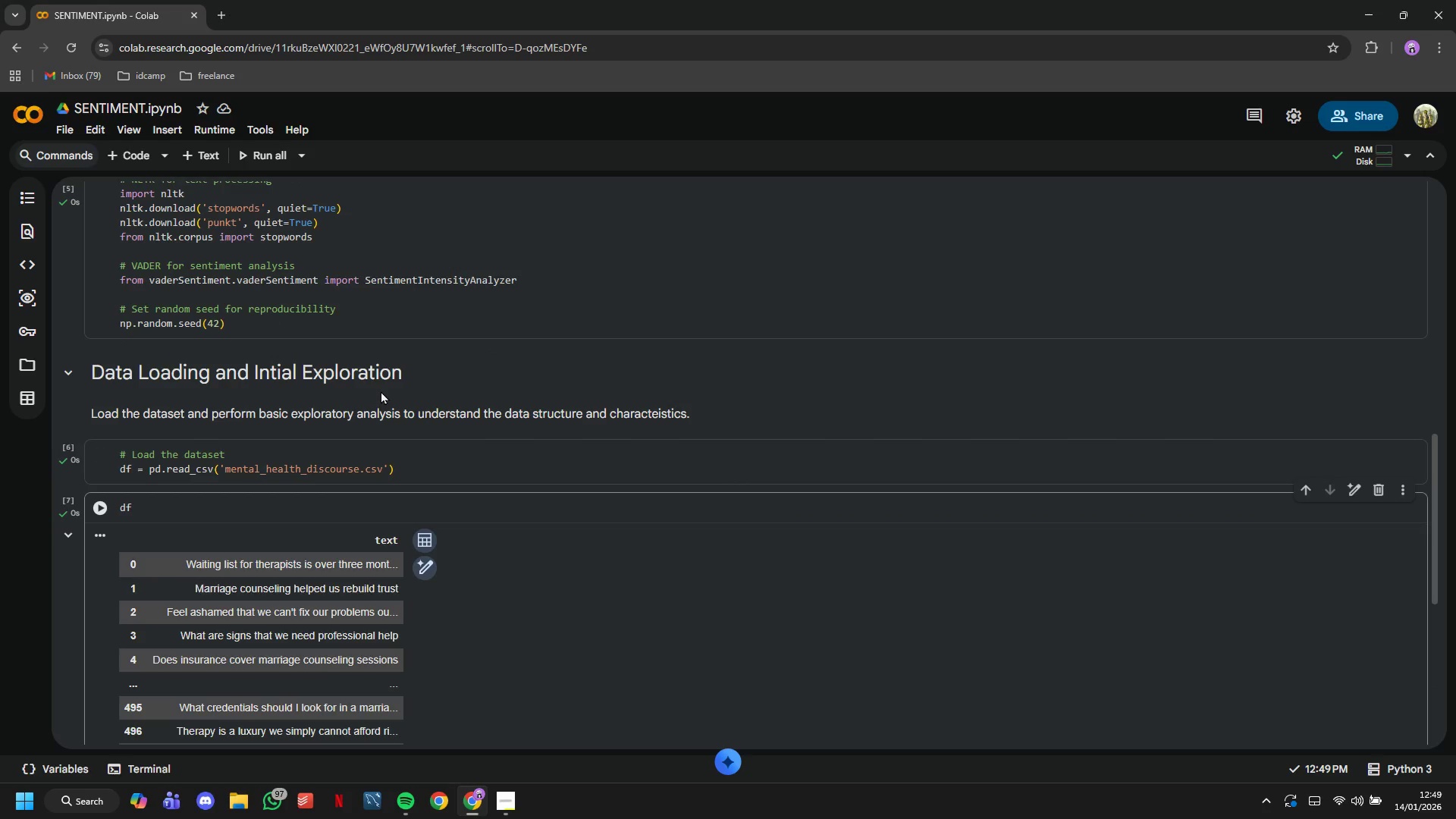 
scroll: coordinate [379, 389], scroll_direction: down, amount: 4.0
 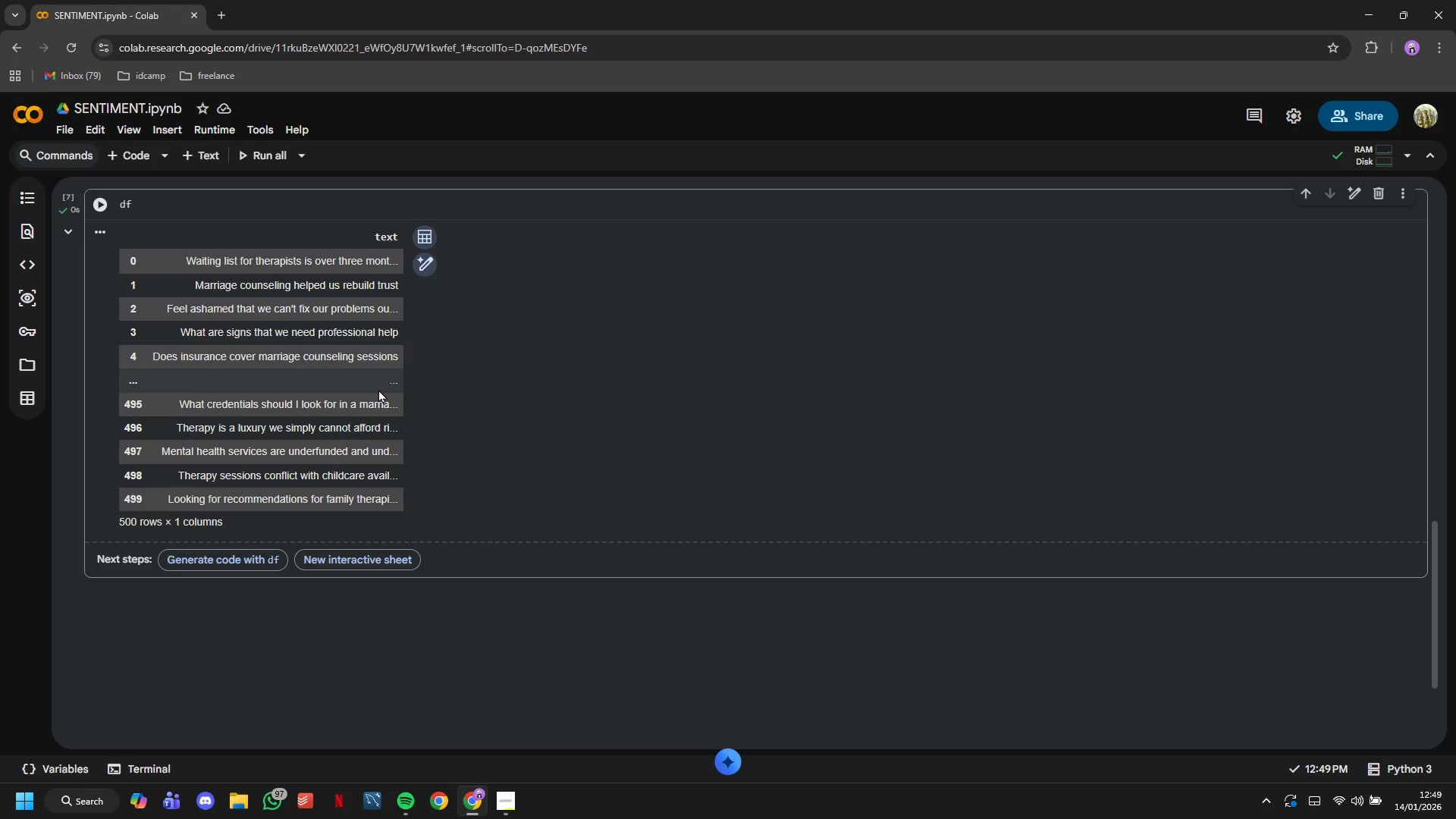 
wait(7.5)
 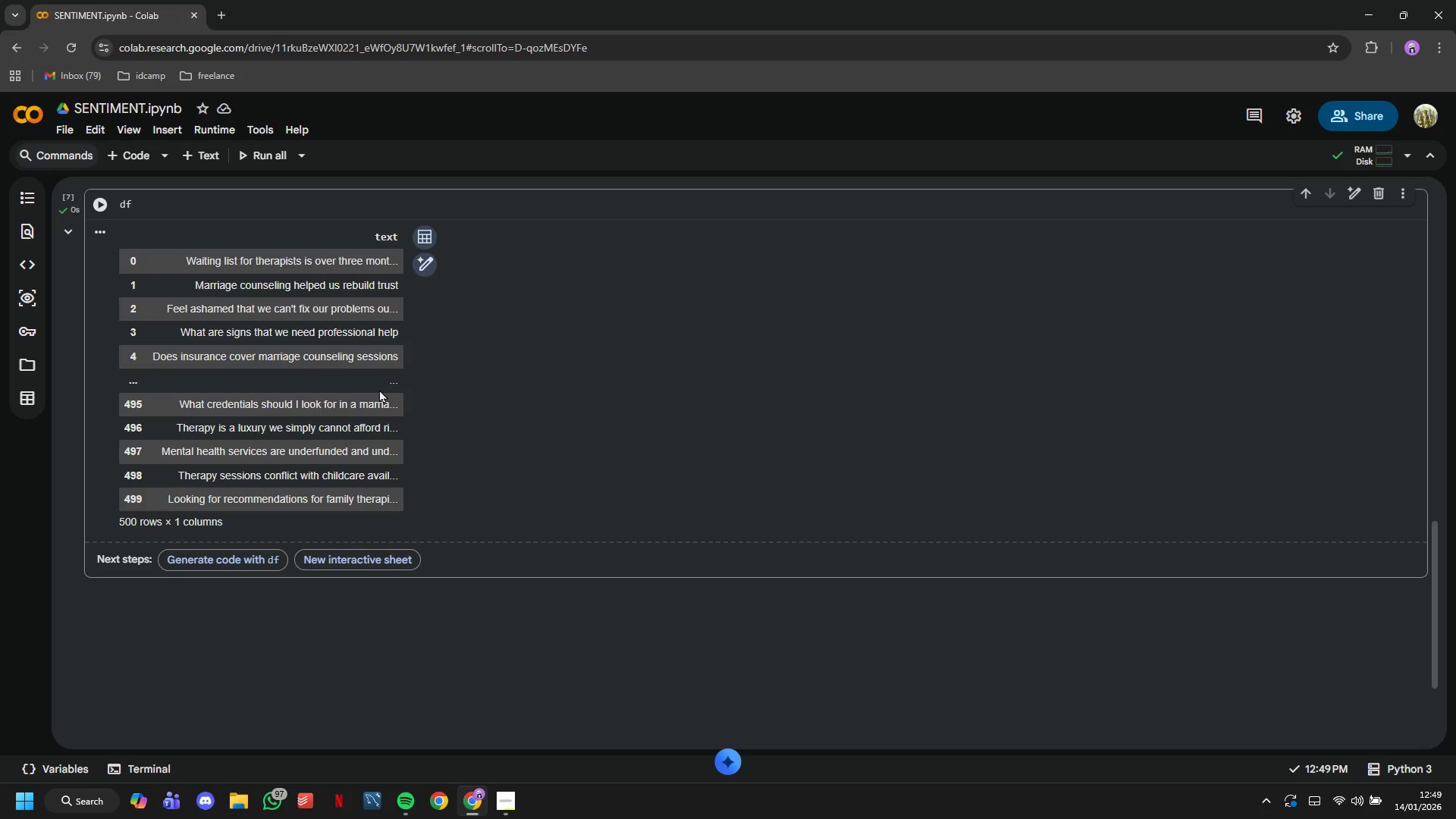 
left_click([215, 152])
 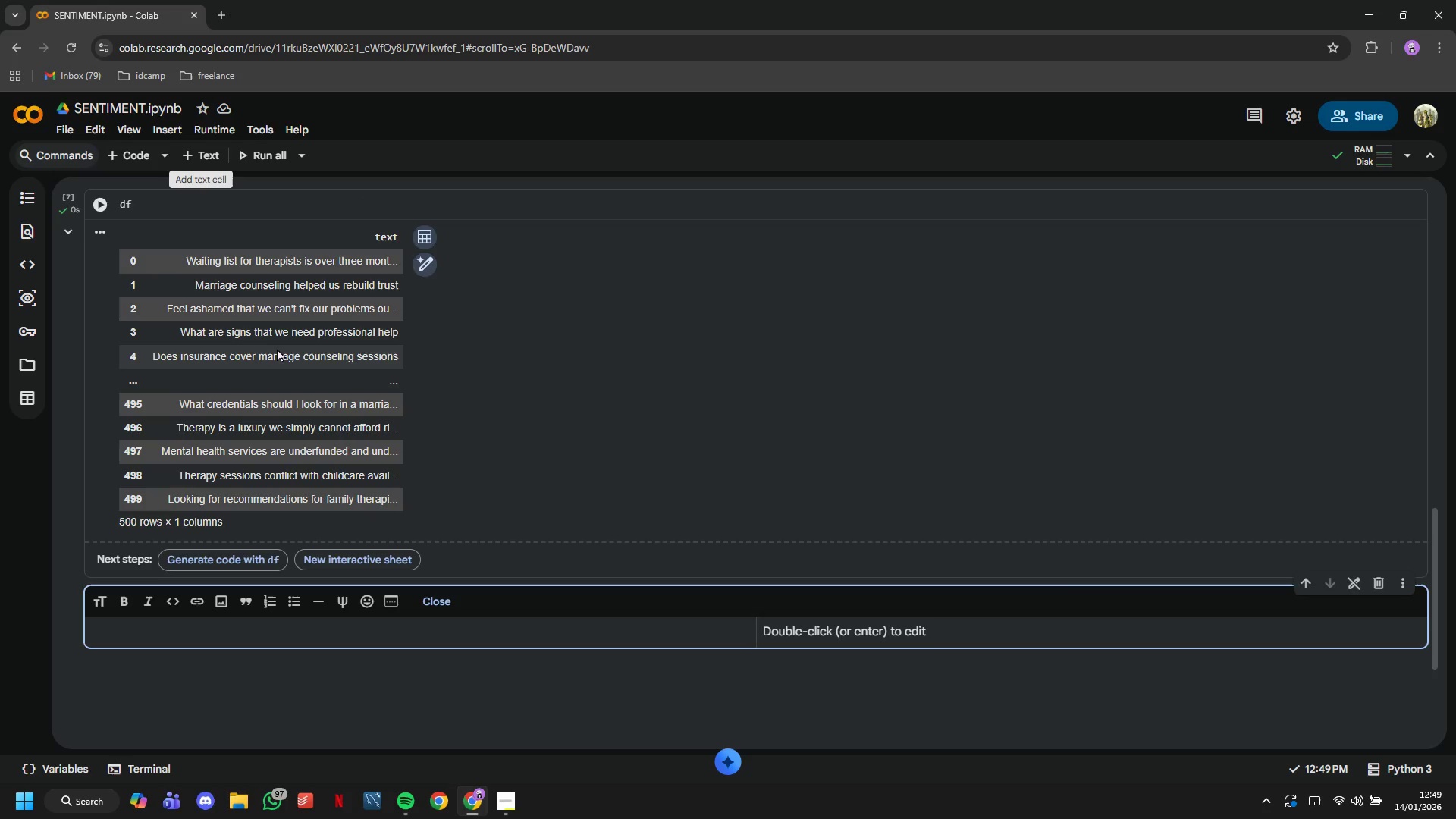 
key(Shift+3)
 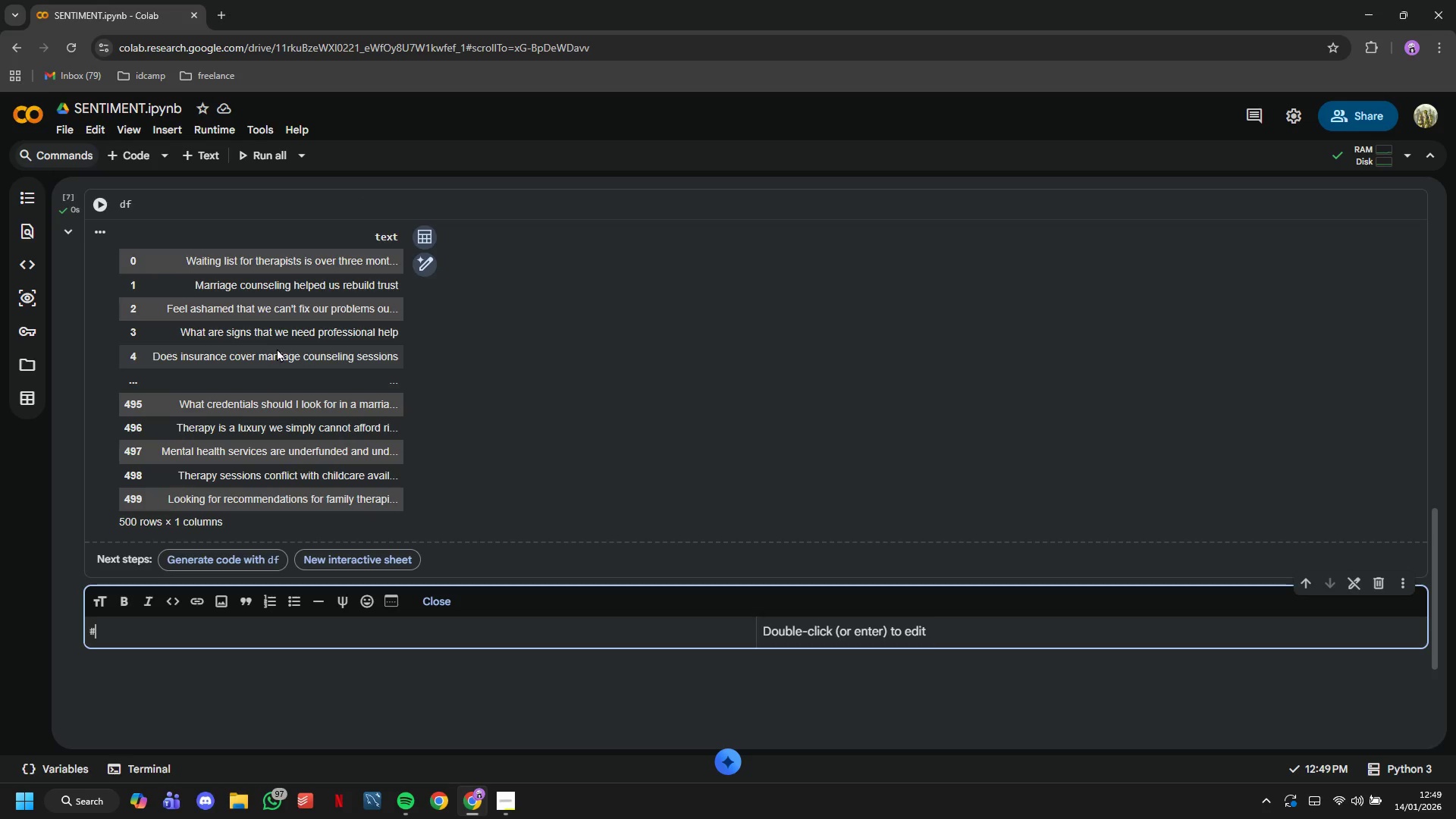 
key(Space)
 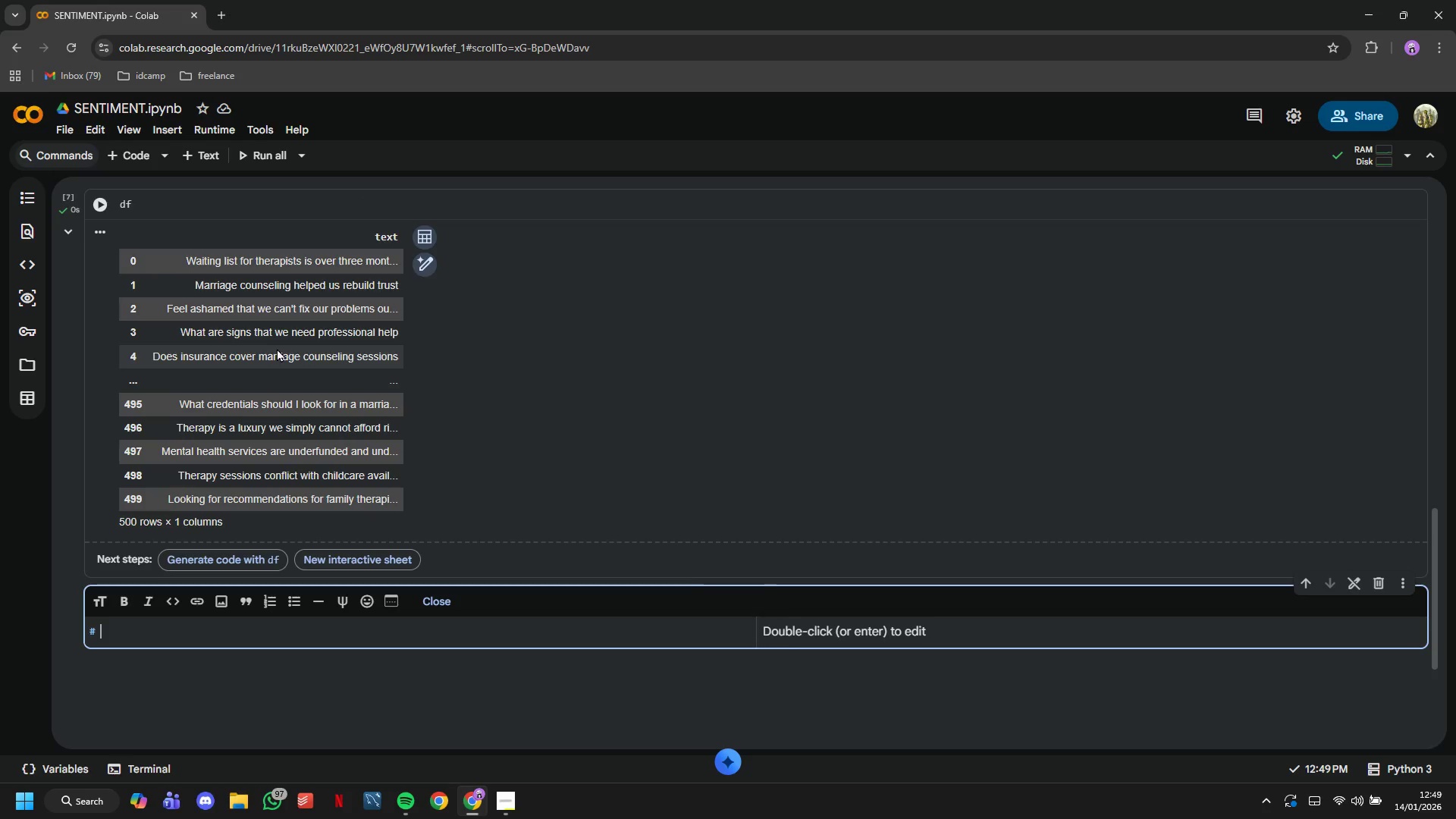 
key(CapsLock)
 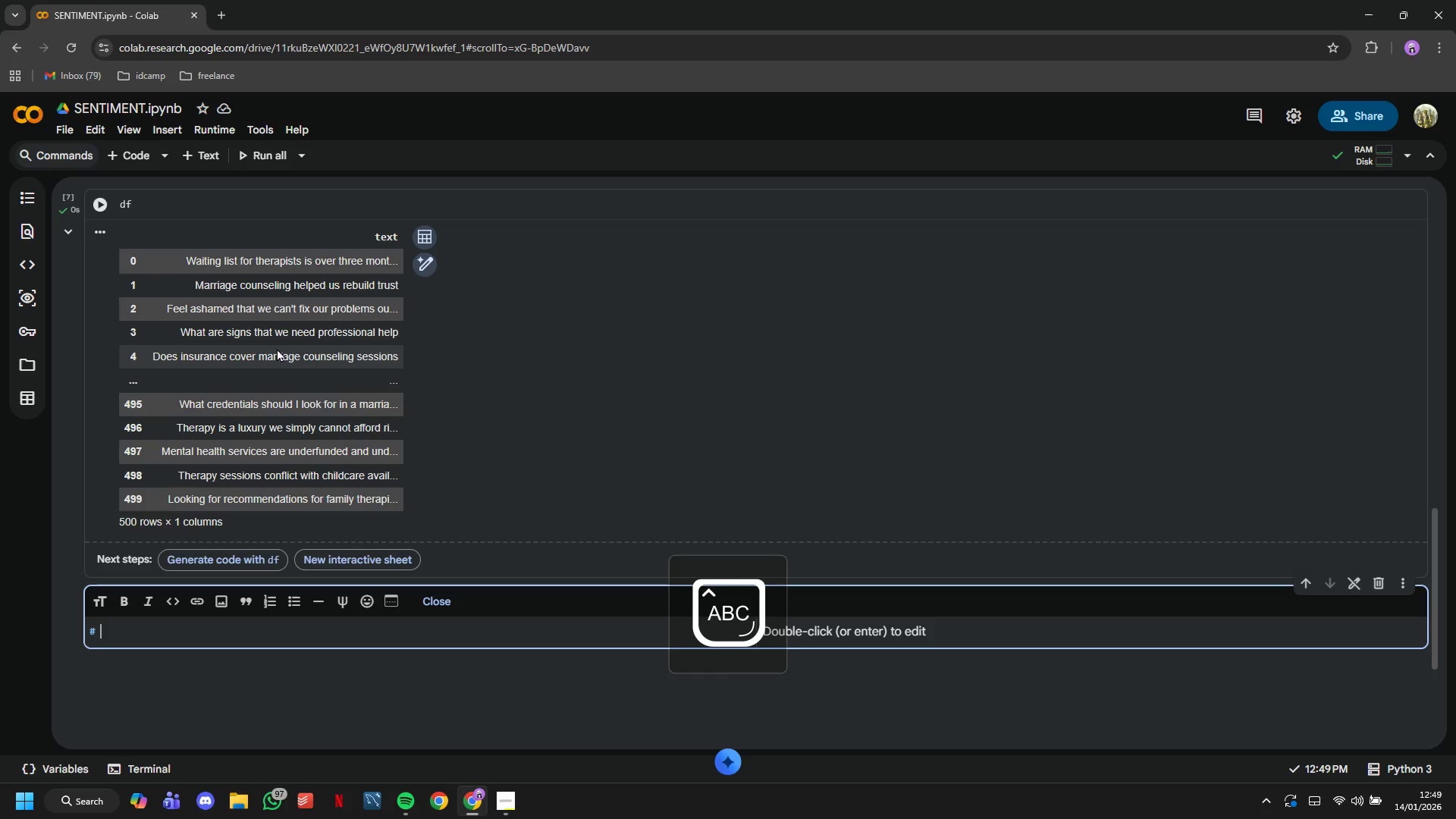 
key(T)
 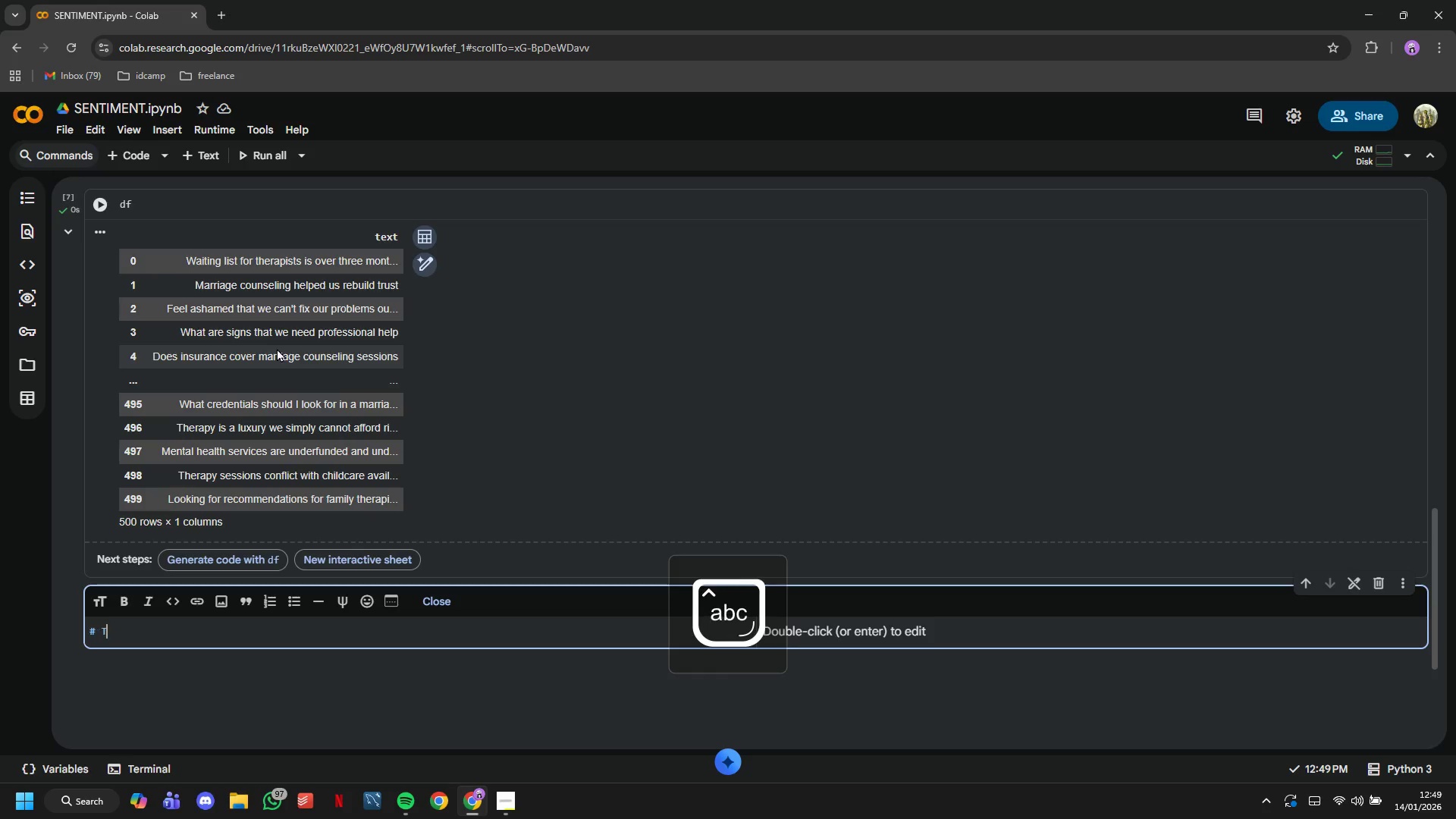 
key(CapsLock)
 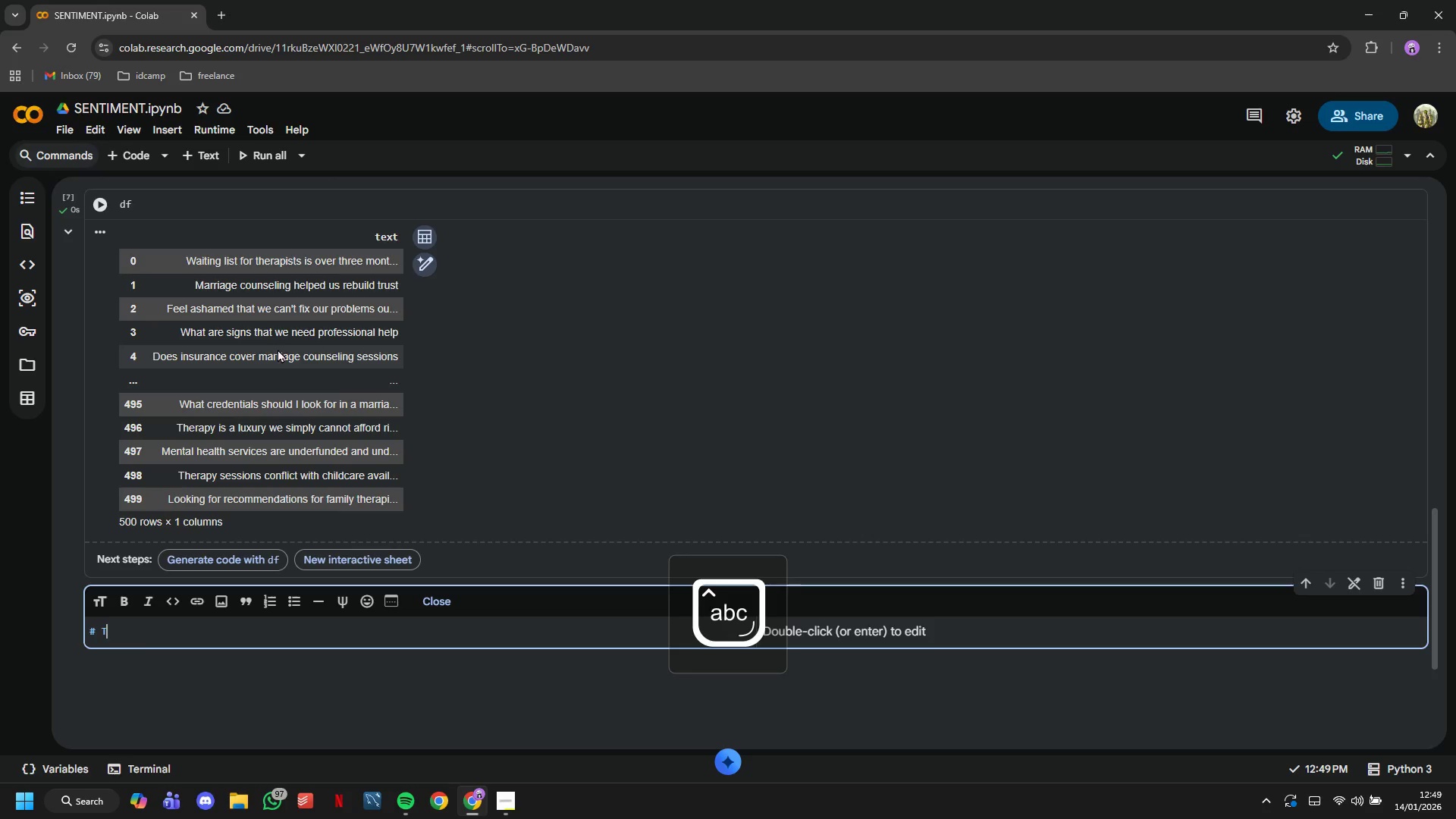 
type(ext Claning and Preprocessing)
 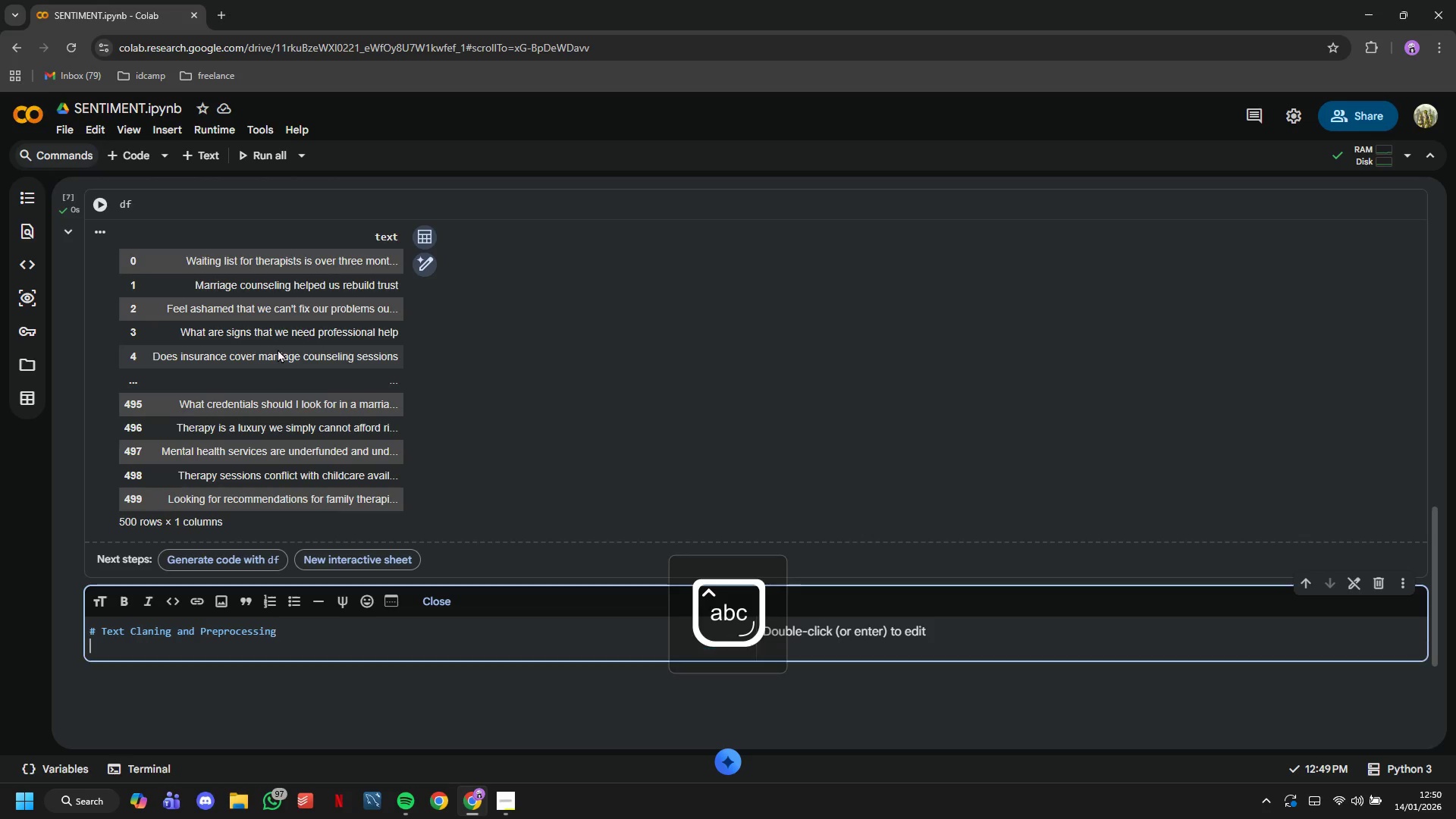 
key(Enter)
 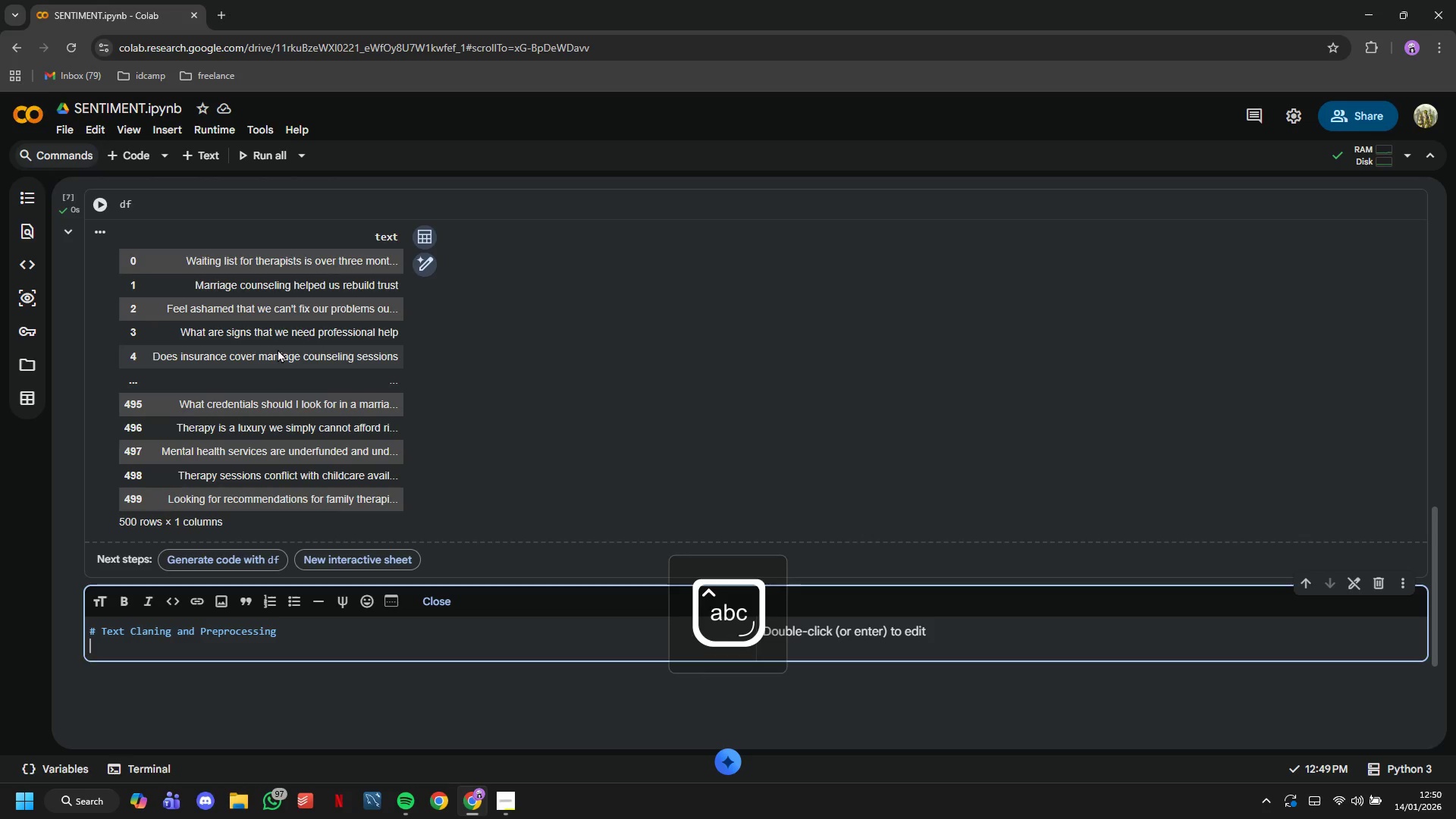 
key(Enter)
 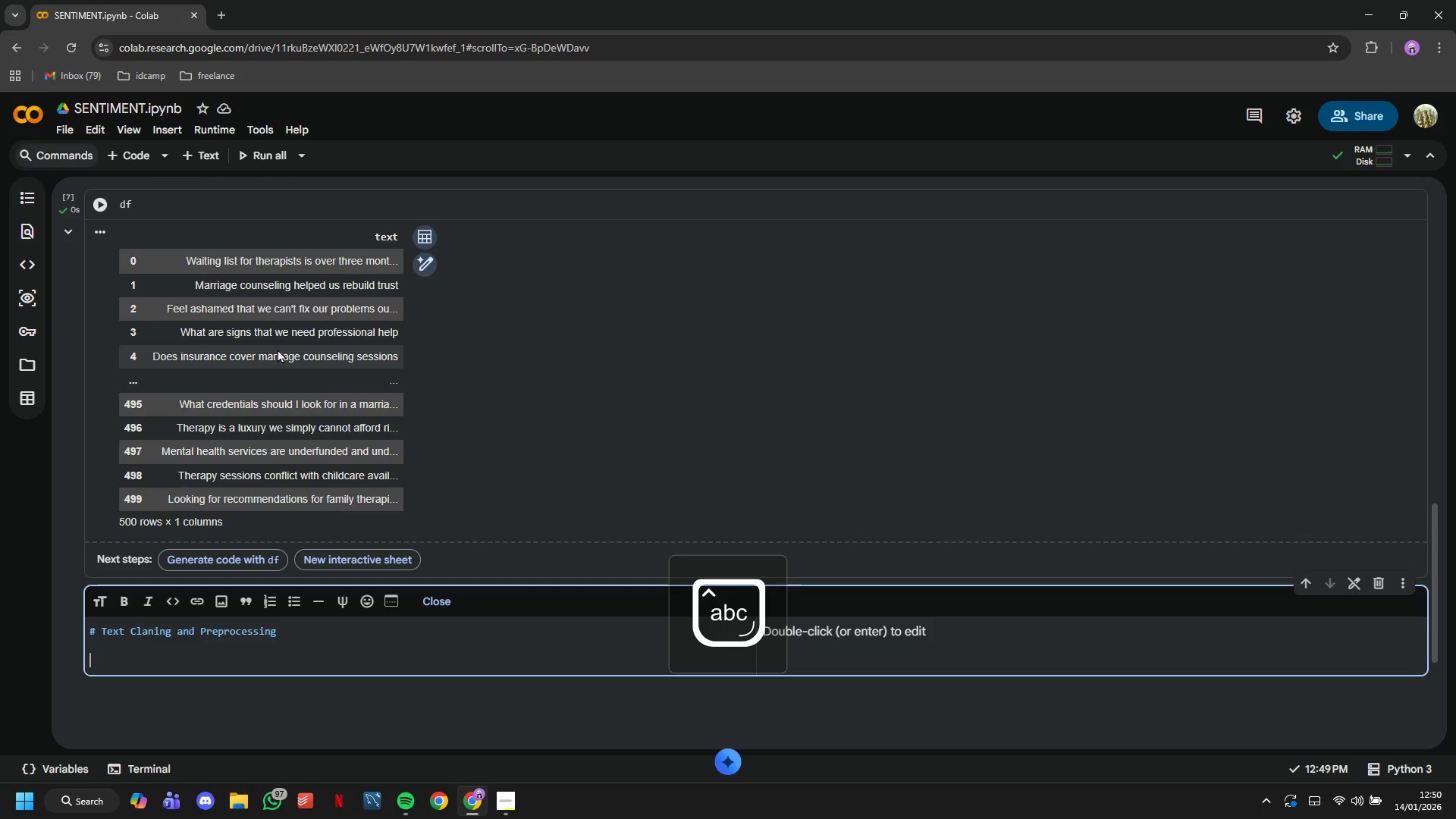 
type(Clean the text data to ensure accurate sentiment analysis:)
 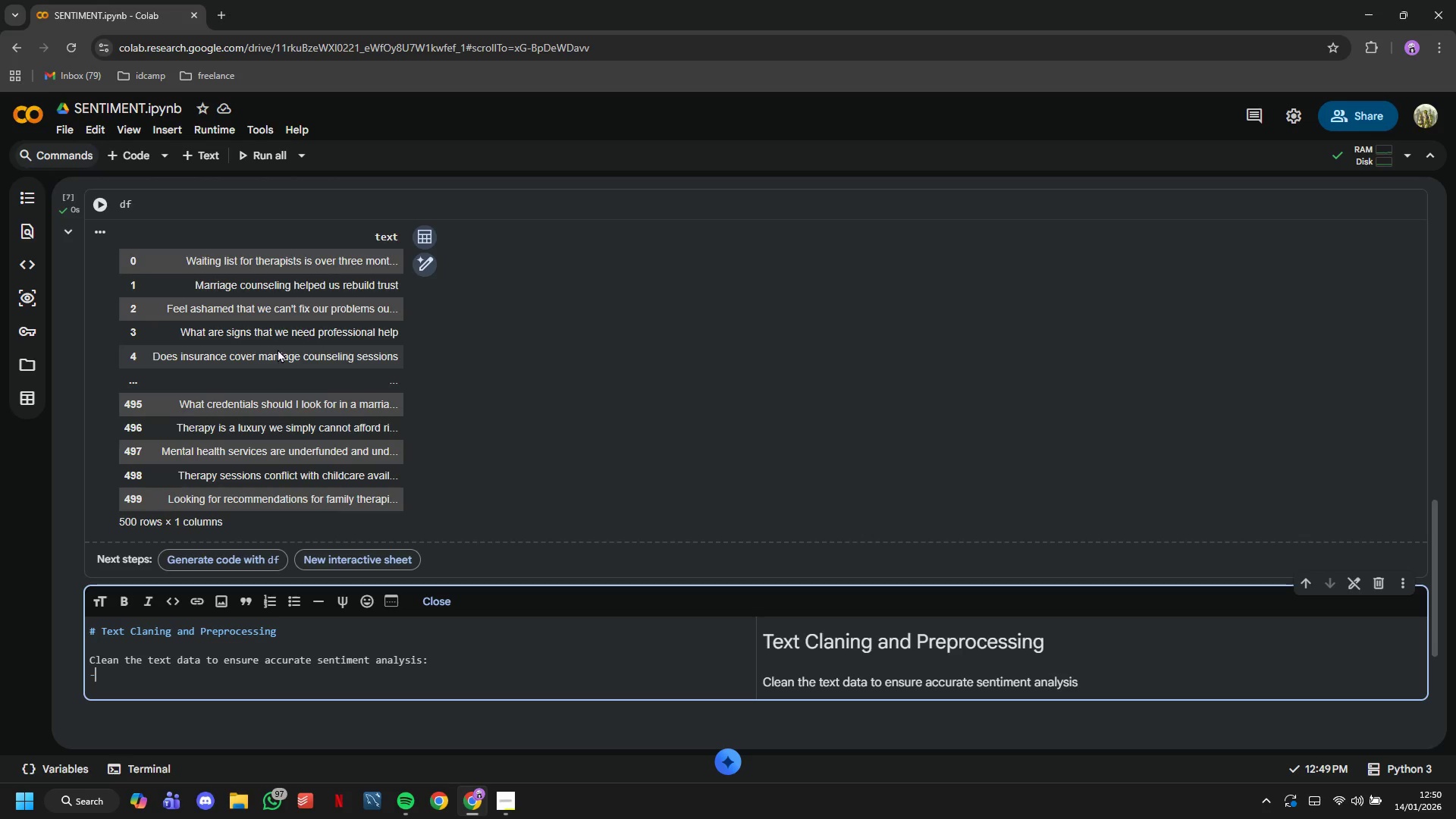 
 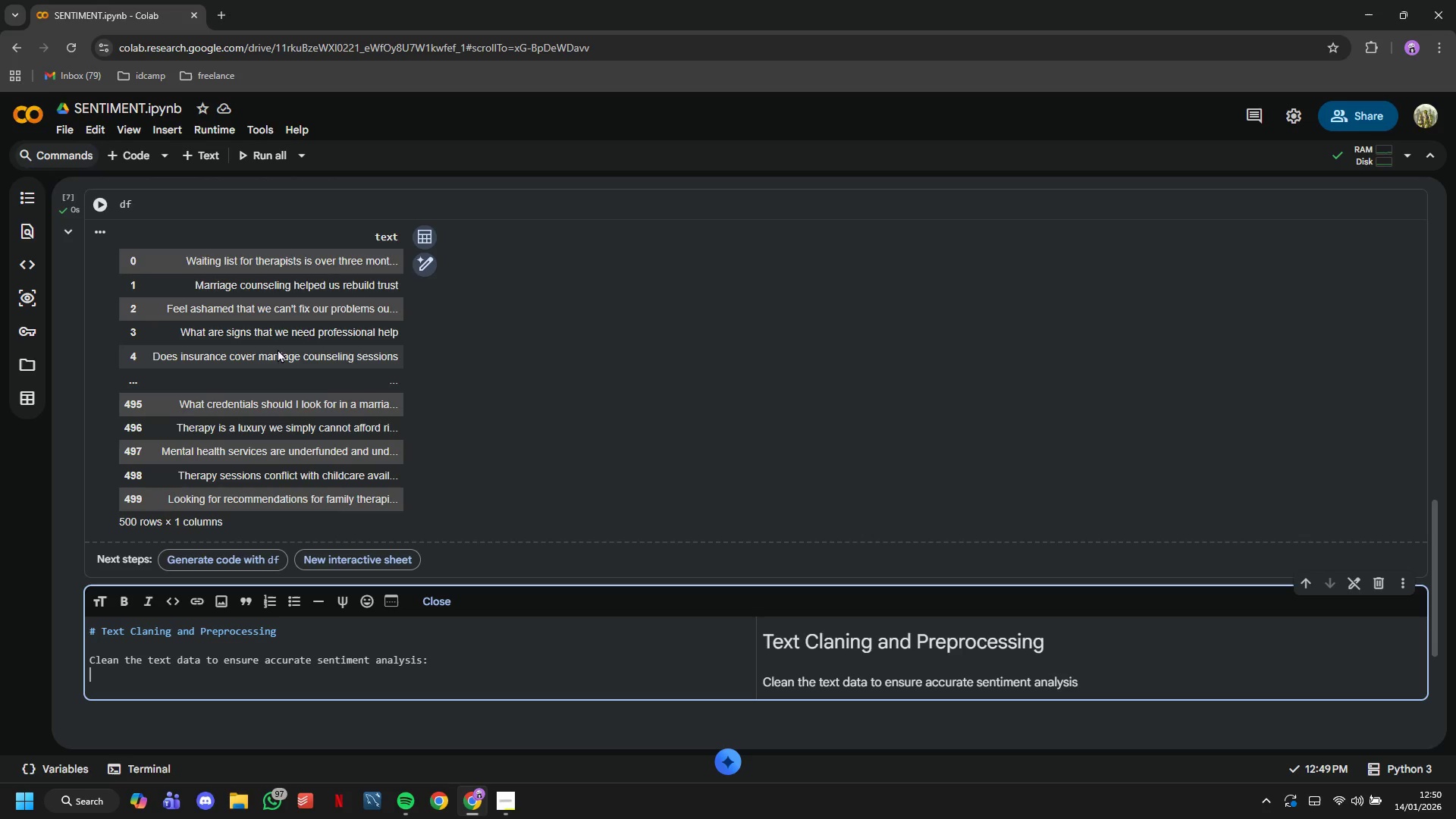 
key(Enter)
 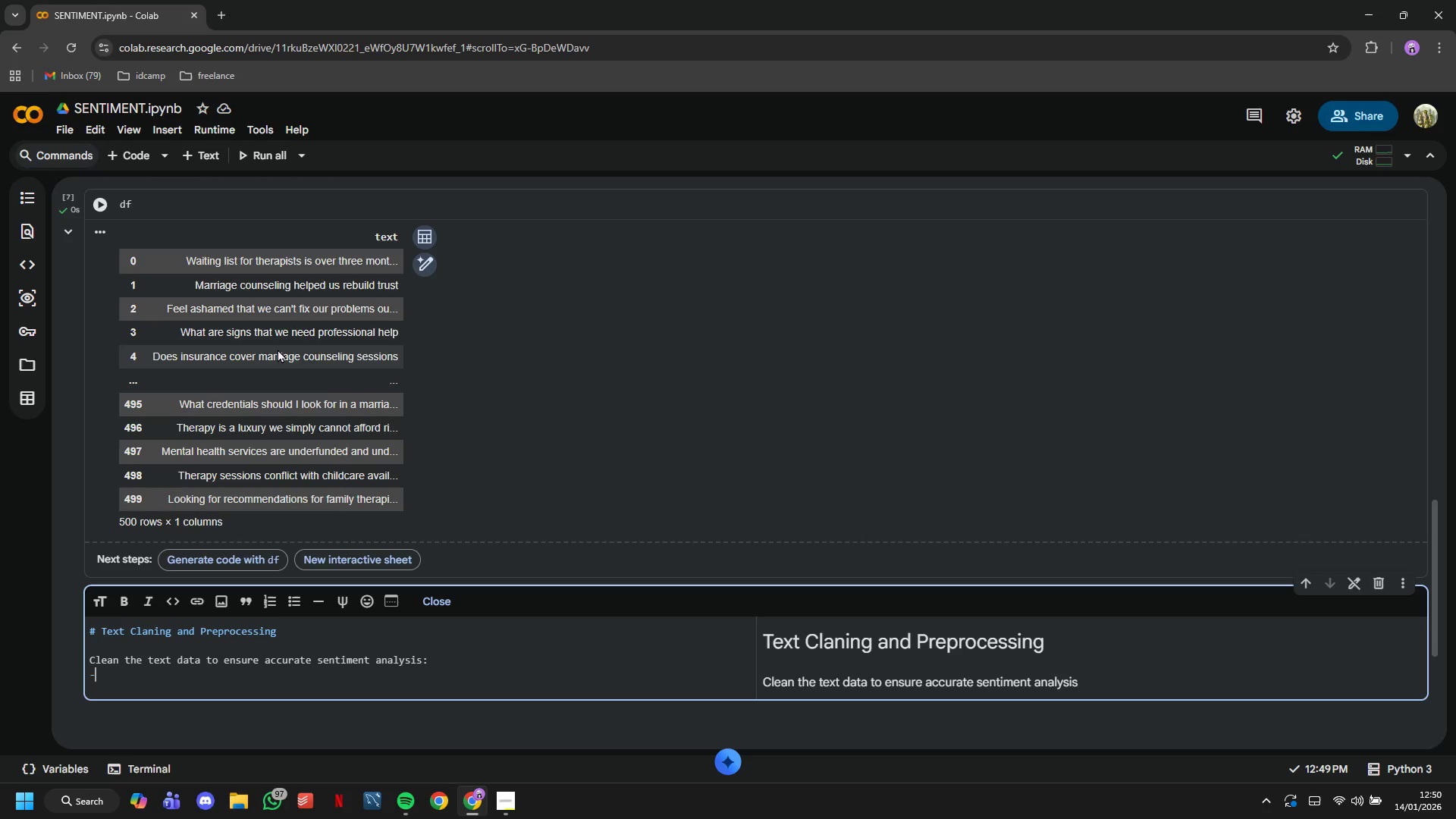 
type(- Convert to lowercase)
 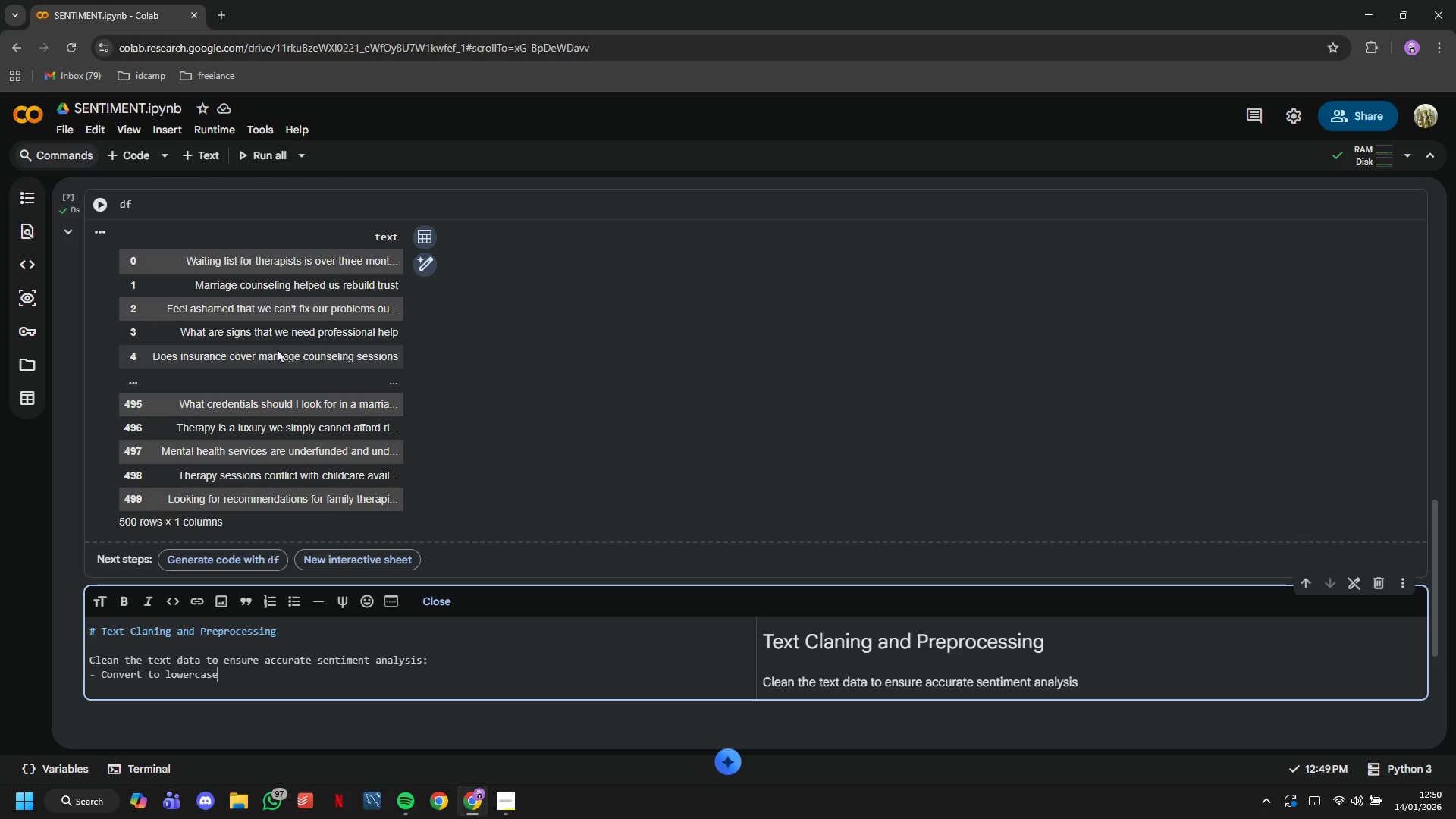 
key(Enter)
 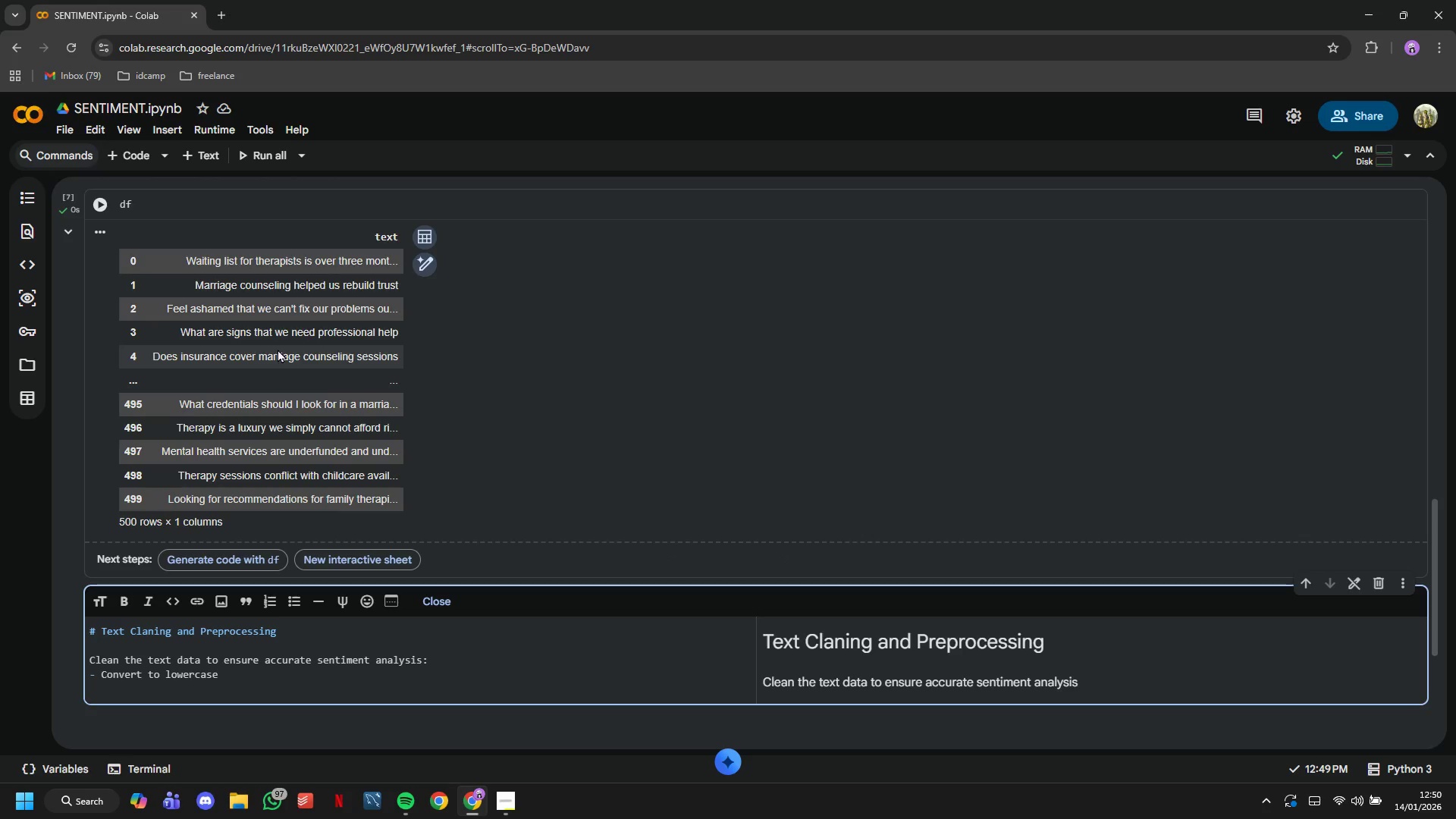 
type(- Remove special character and numbers)
 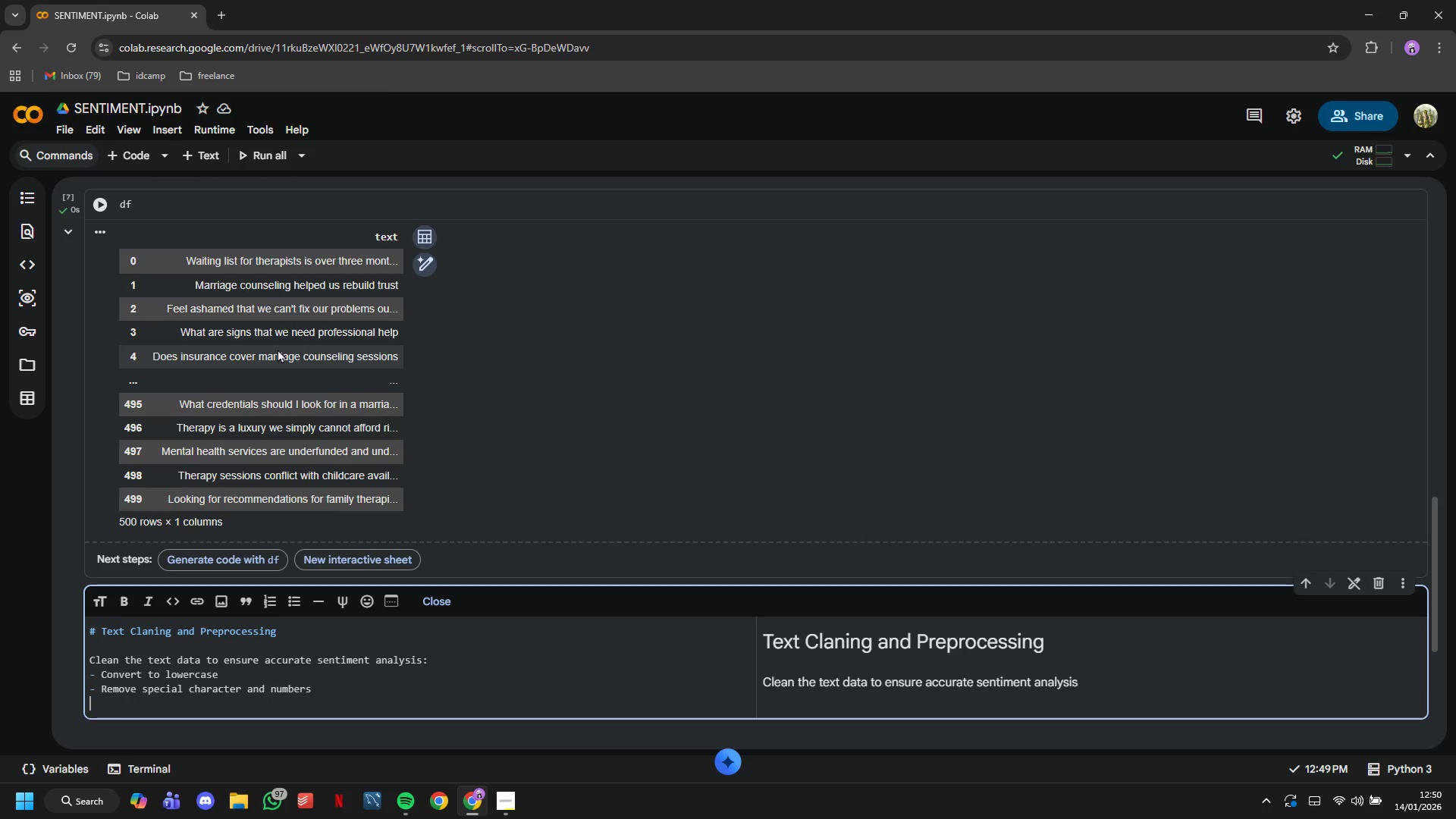 
key(Enter)
 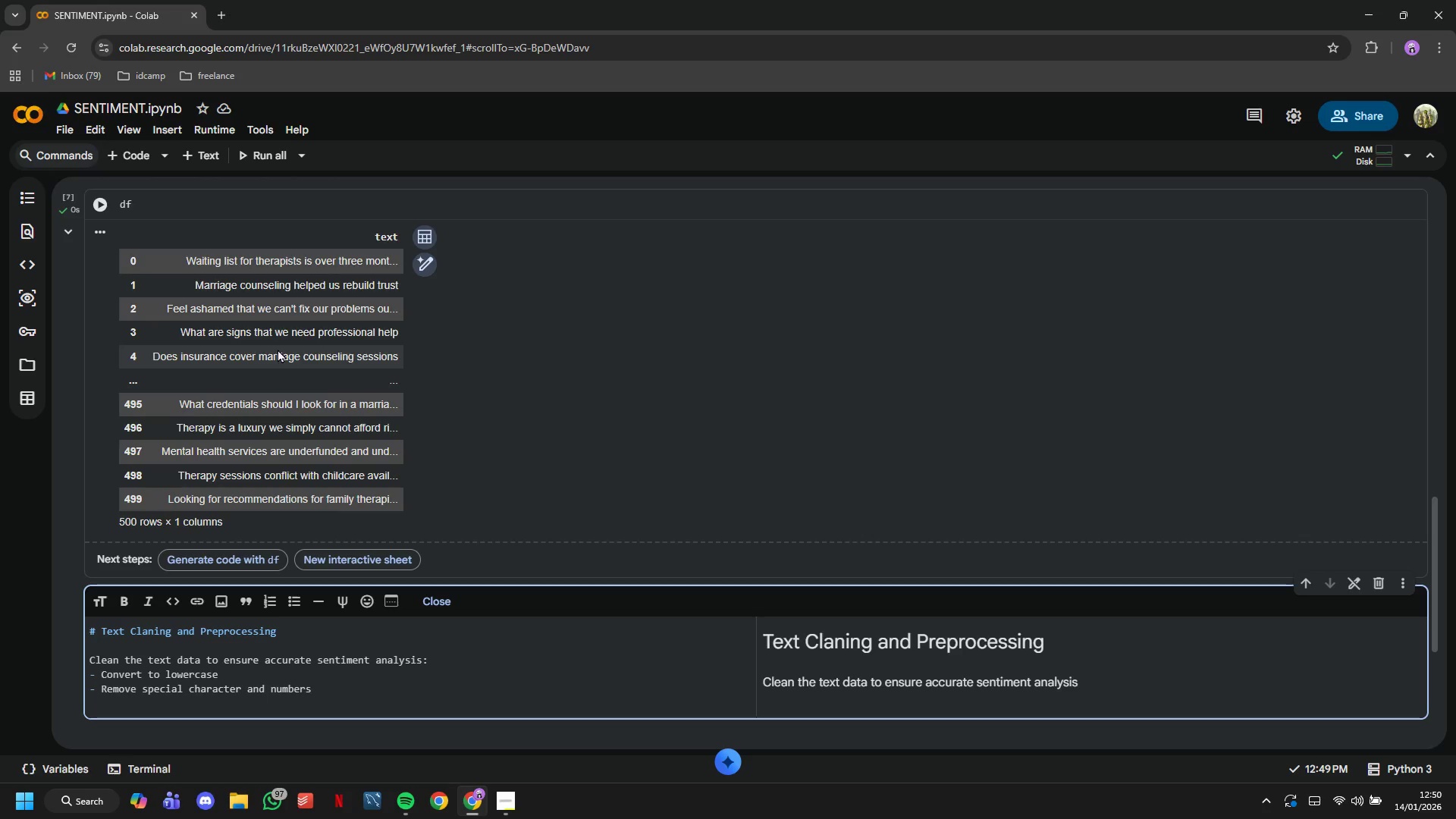 
type(- Remove extra whitespace)
 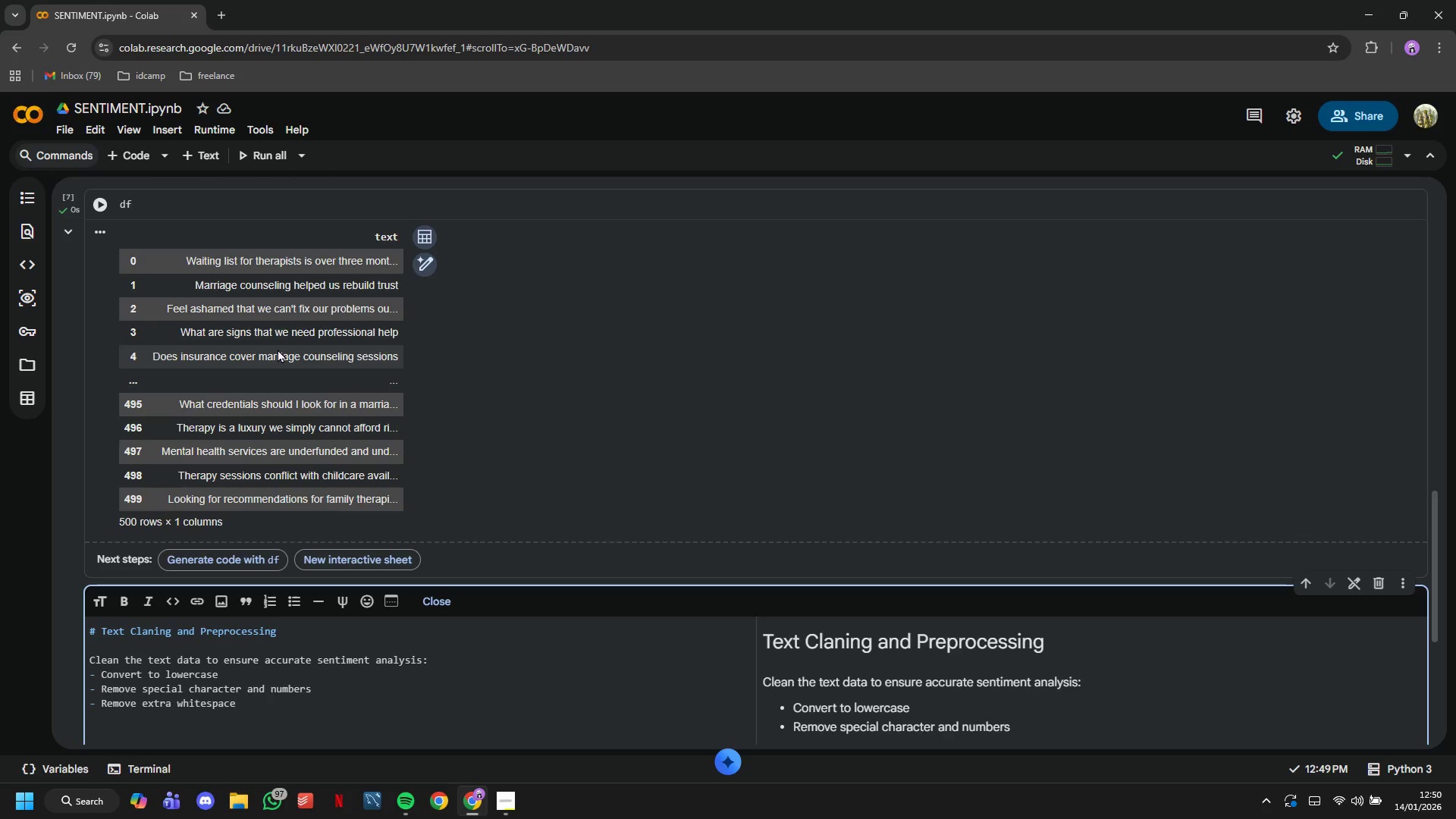 
key(Enter)
 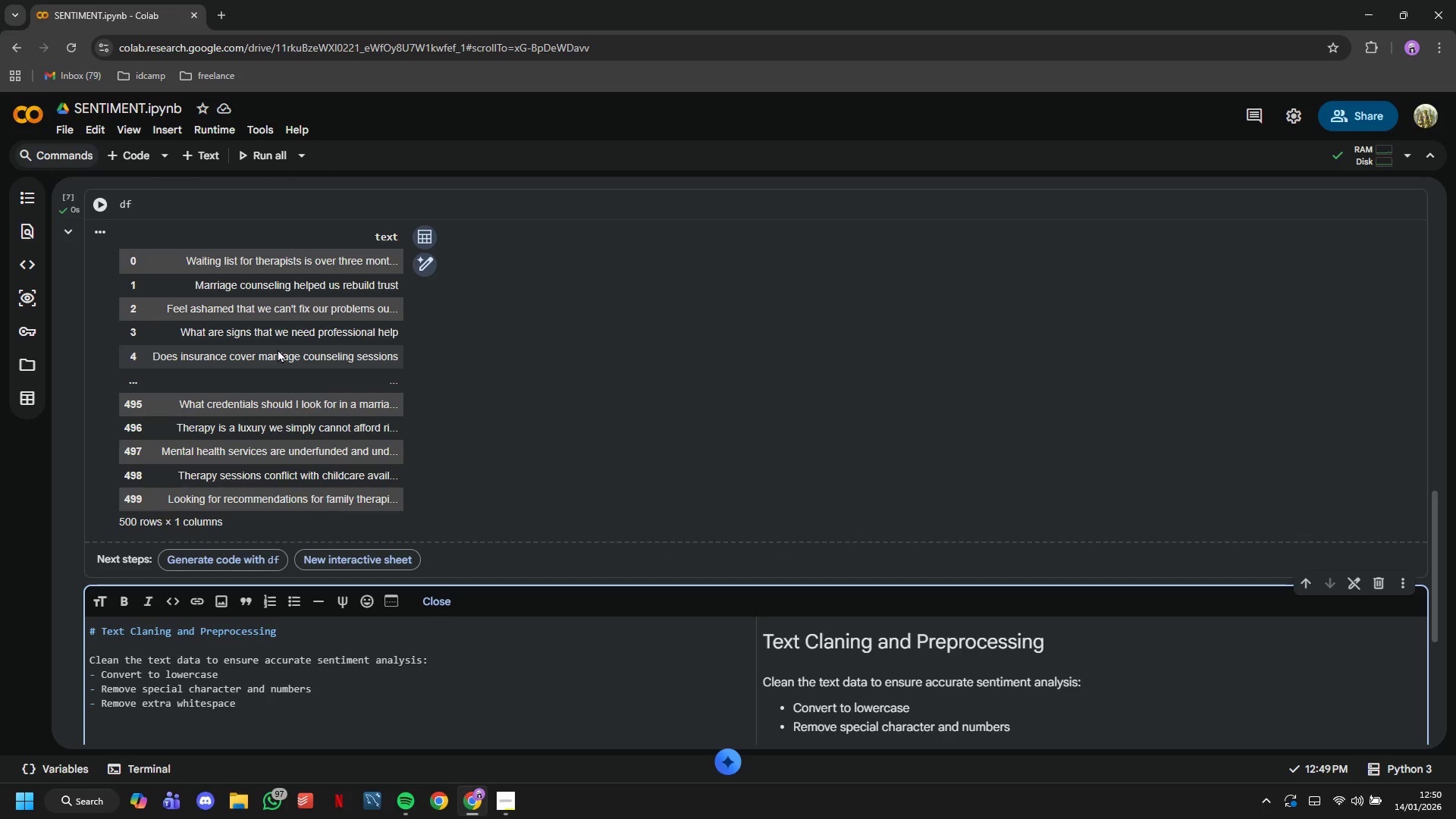 
type(- Keep puncuation (important for)
key(Backspace)
type(or )
key(Backspace)
key(Backspace)
key(Backspace)
type(r B)
key(Backspace)
type(VADER sentiment))
 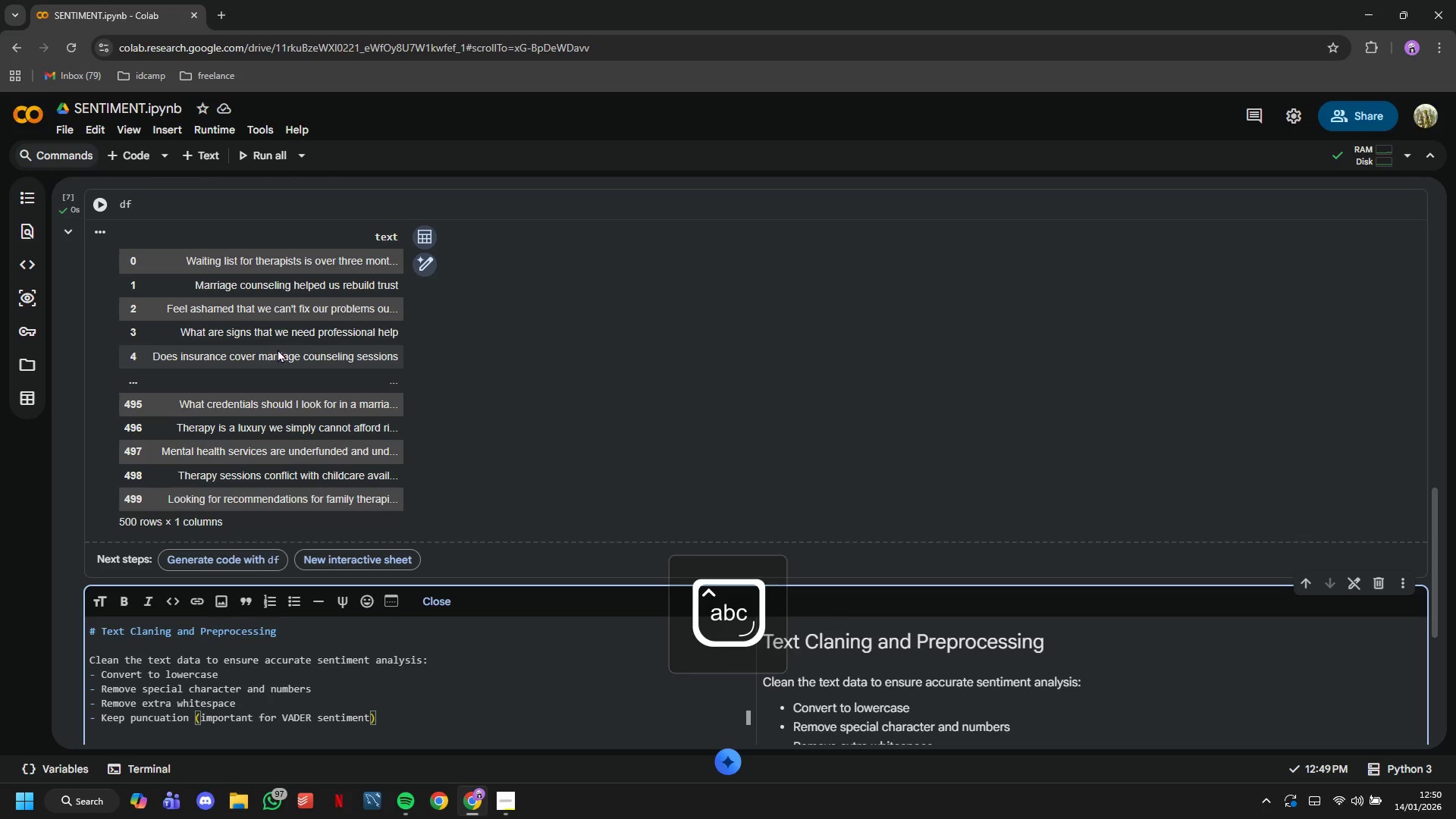 
 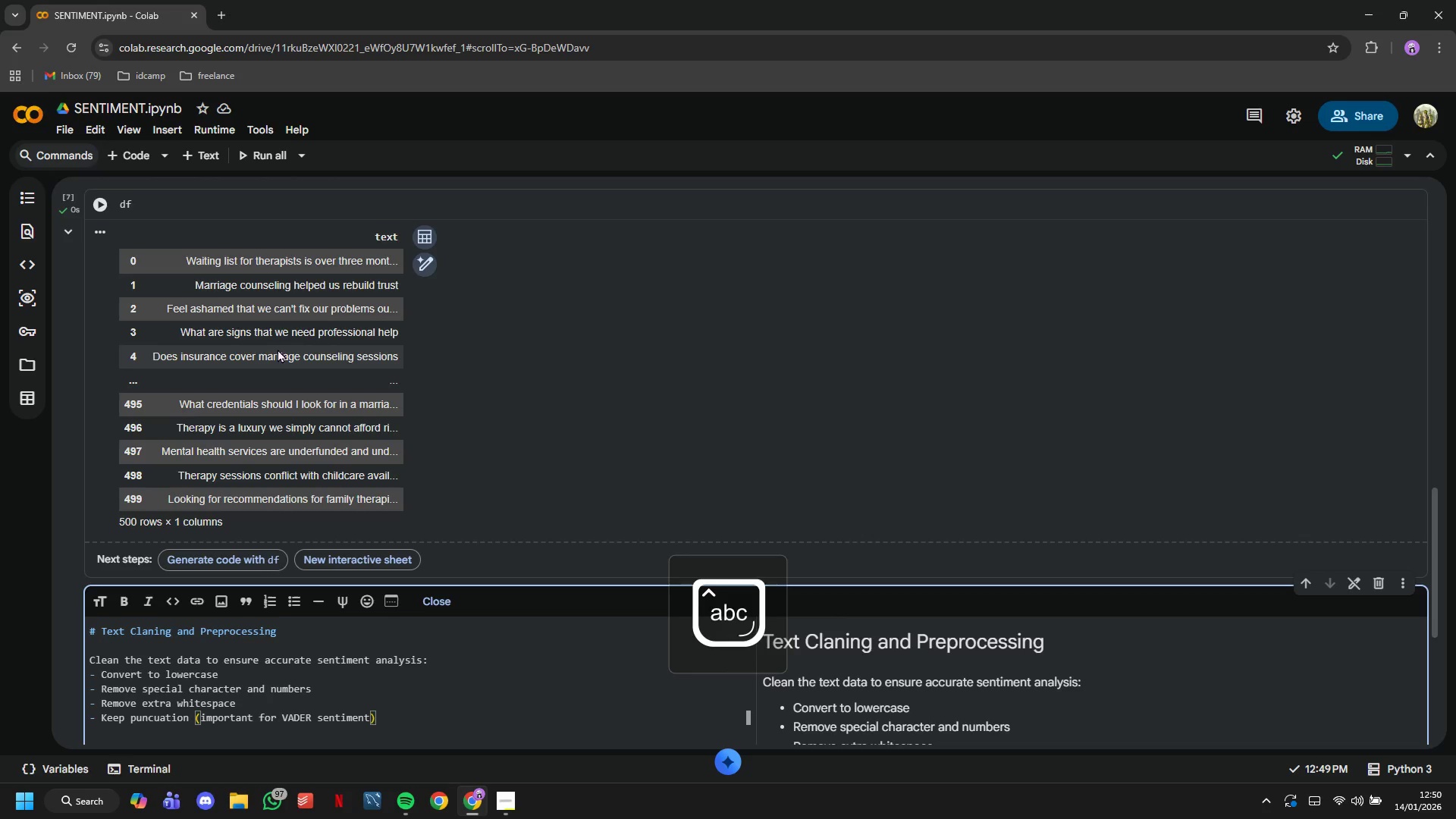 
key(Enter)
 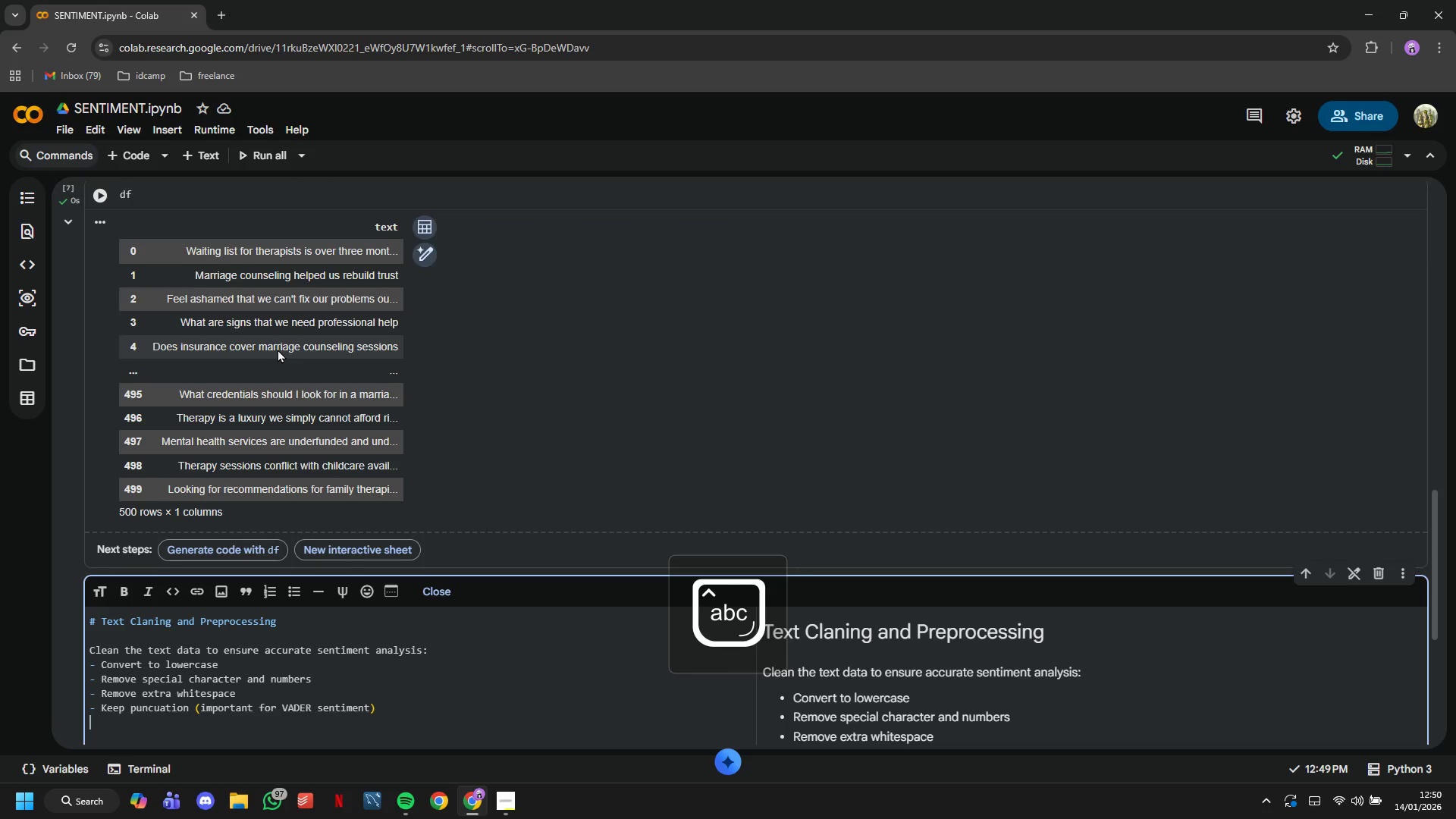 
key(Enter)
 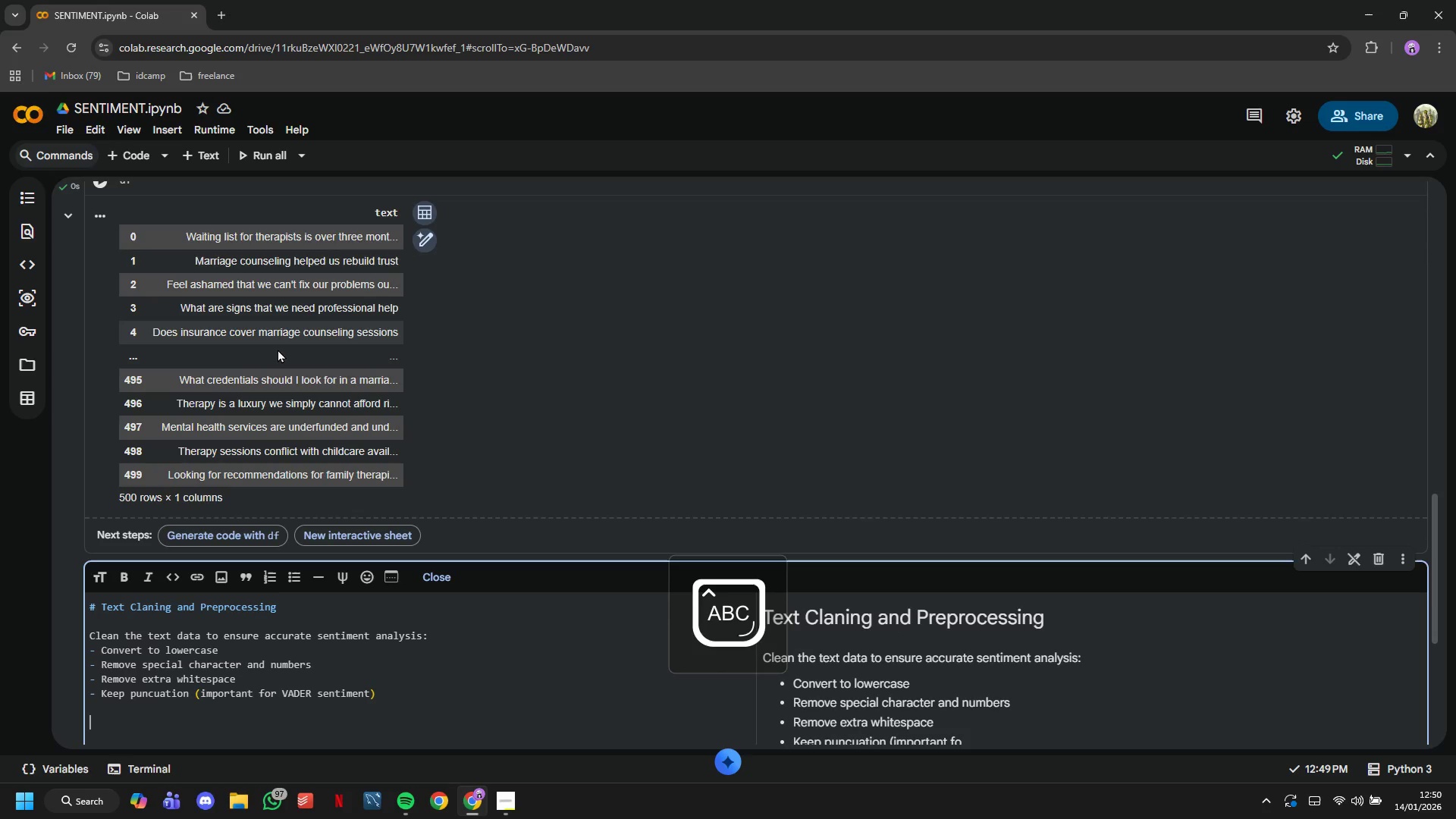 
type(Note: We keep punction bc)
key(Backspace)
type(evas)
key(Backspace)
key(Backspace)
key(Backspace)
type(cause VADER s)
key(Backspace)
type(s)
key(Backspace)
type(uses it for sentiment intes)
key(Backspace)
type(nsity )
 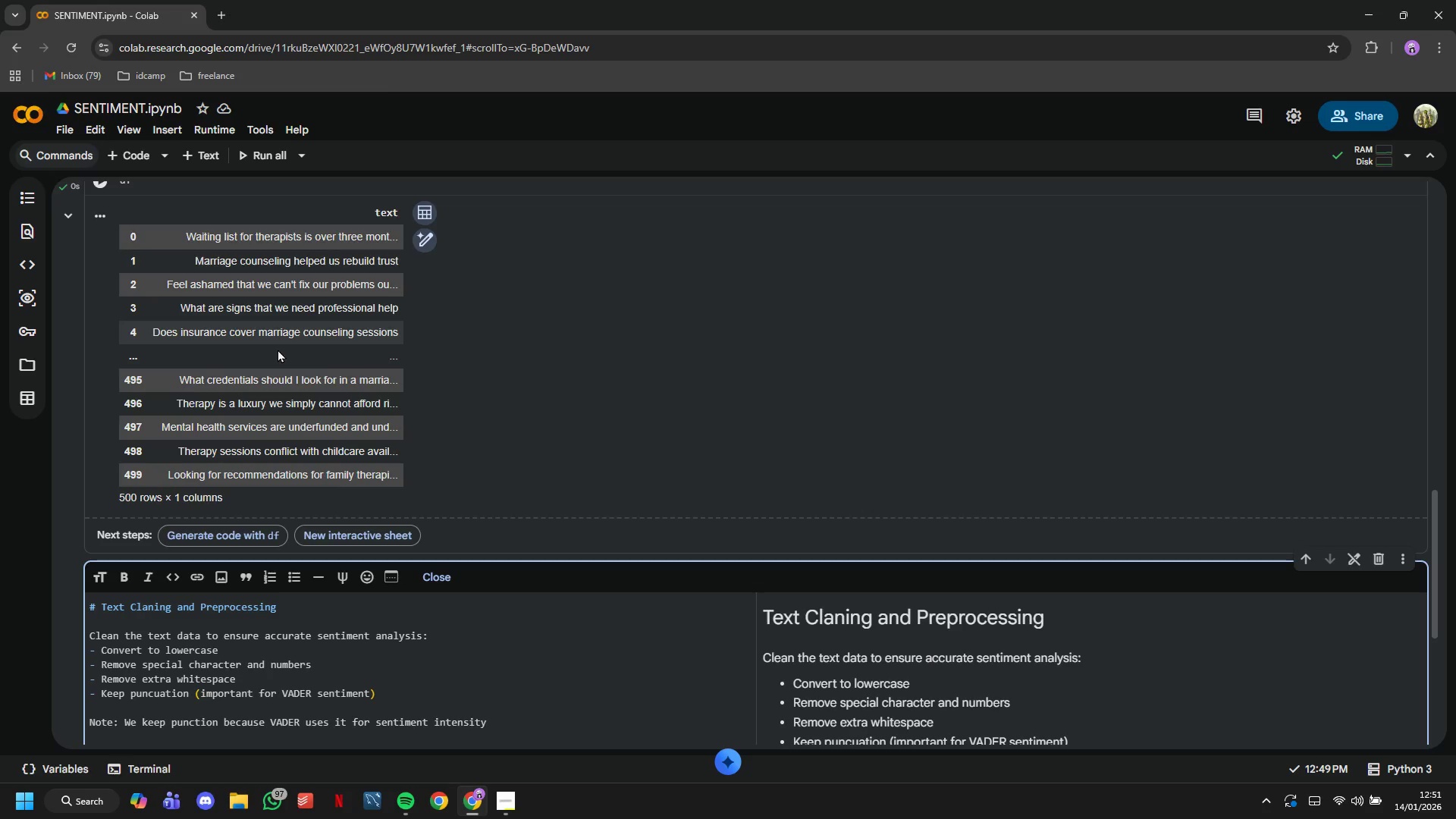 
scroll: coordinate [246, 306], scroll_direction: down, amount: 3.0
 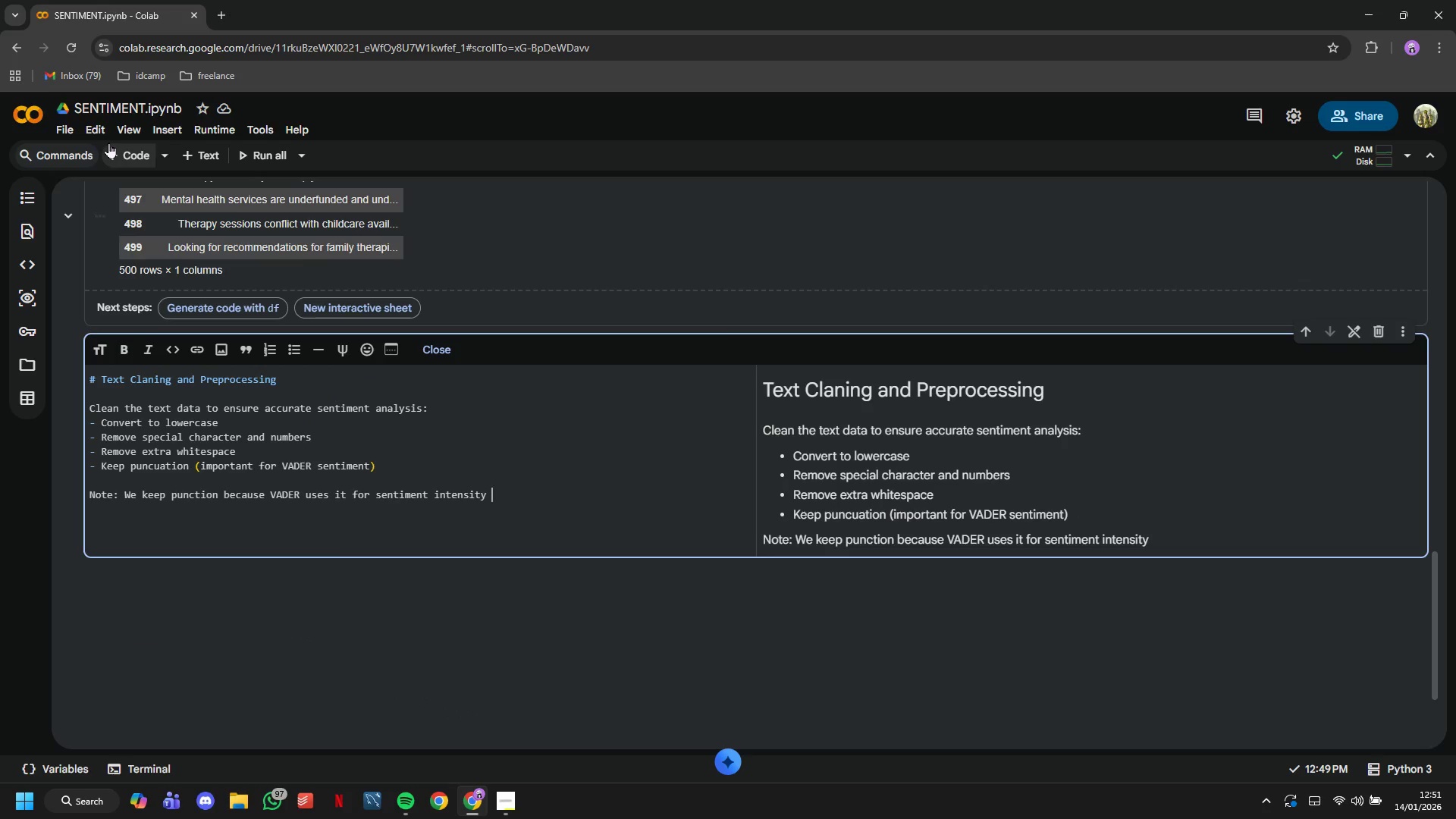 
left_click([108, 143])
 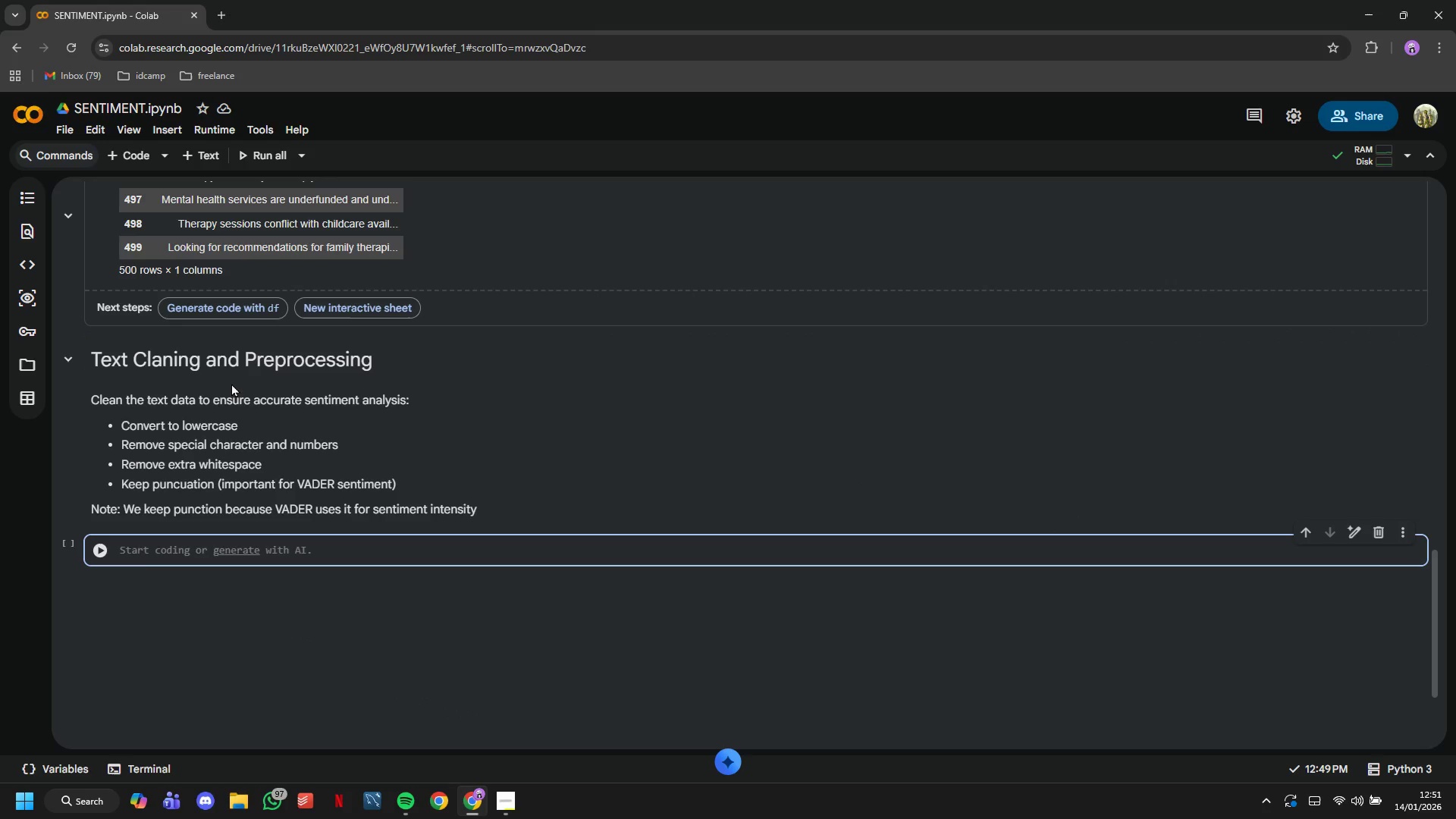 
wait(6.34)
 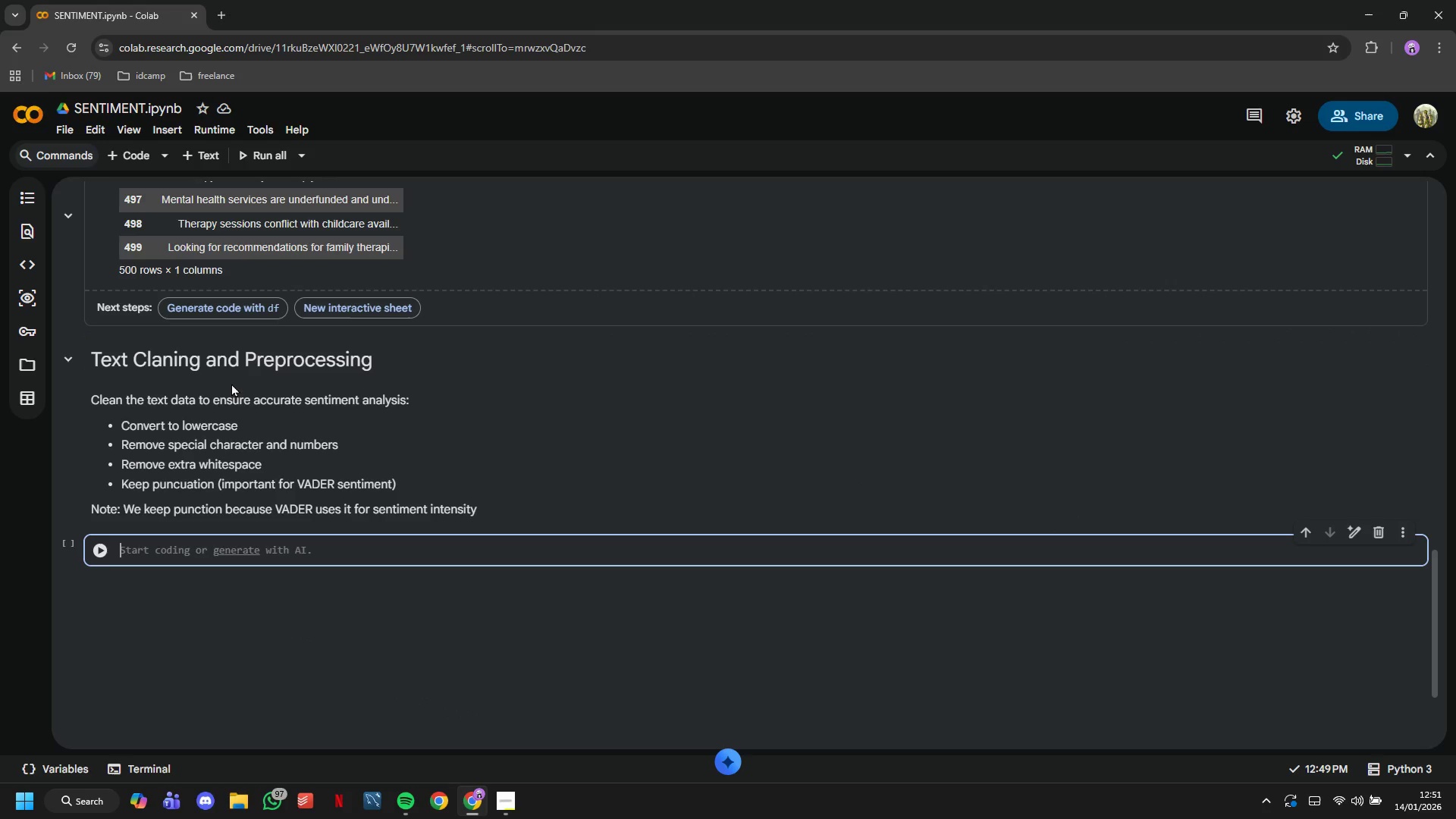 
type(def clean_text(text)
 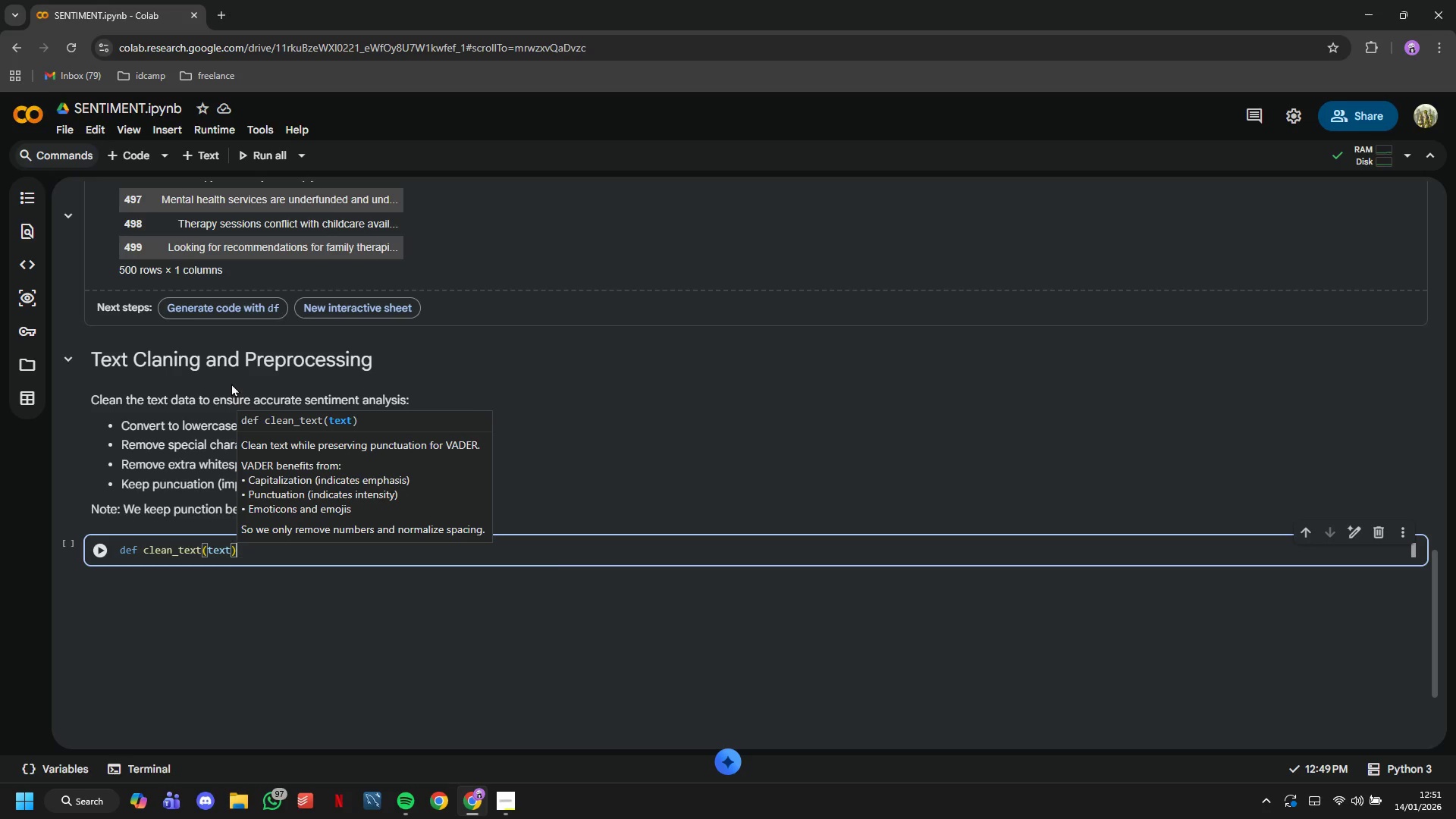 
 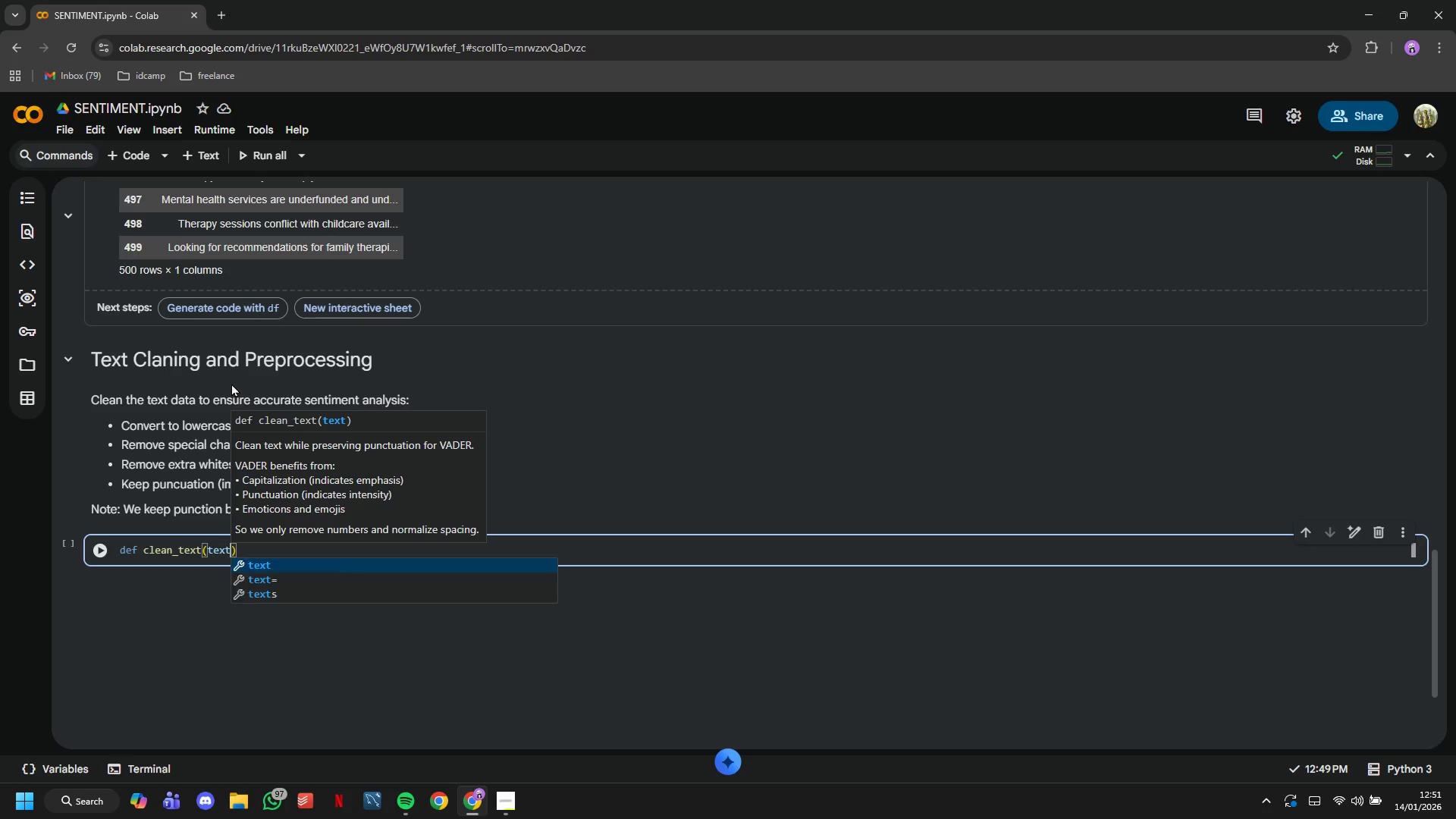 
key(ArrowRight)
 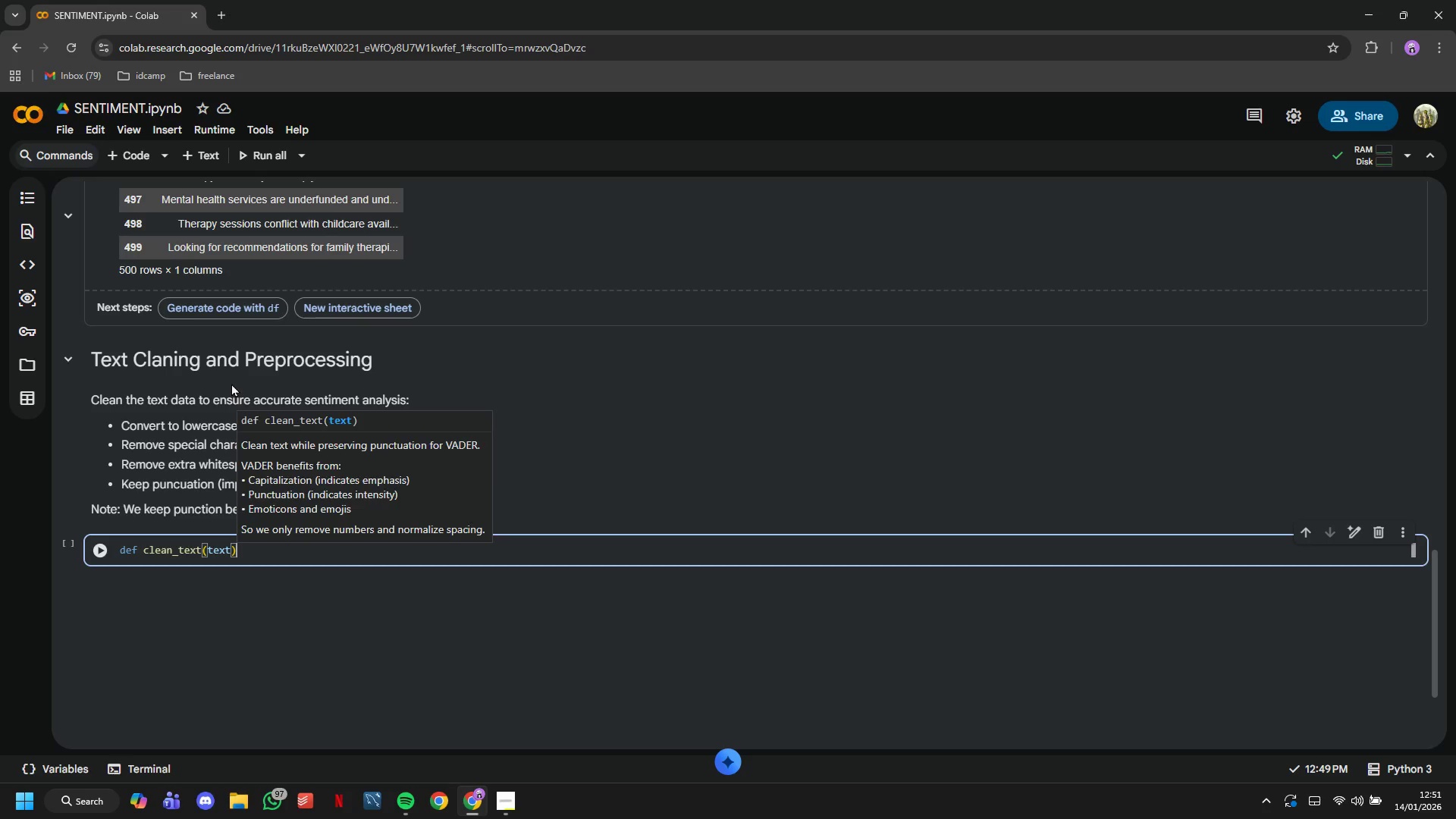 
key(Shift+Semicolon)
 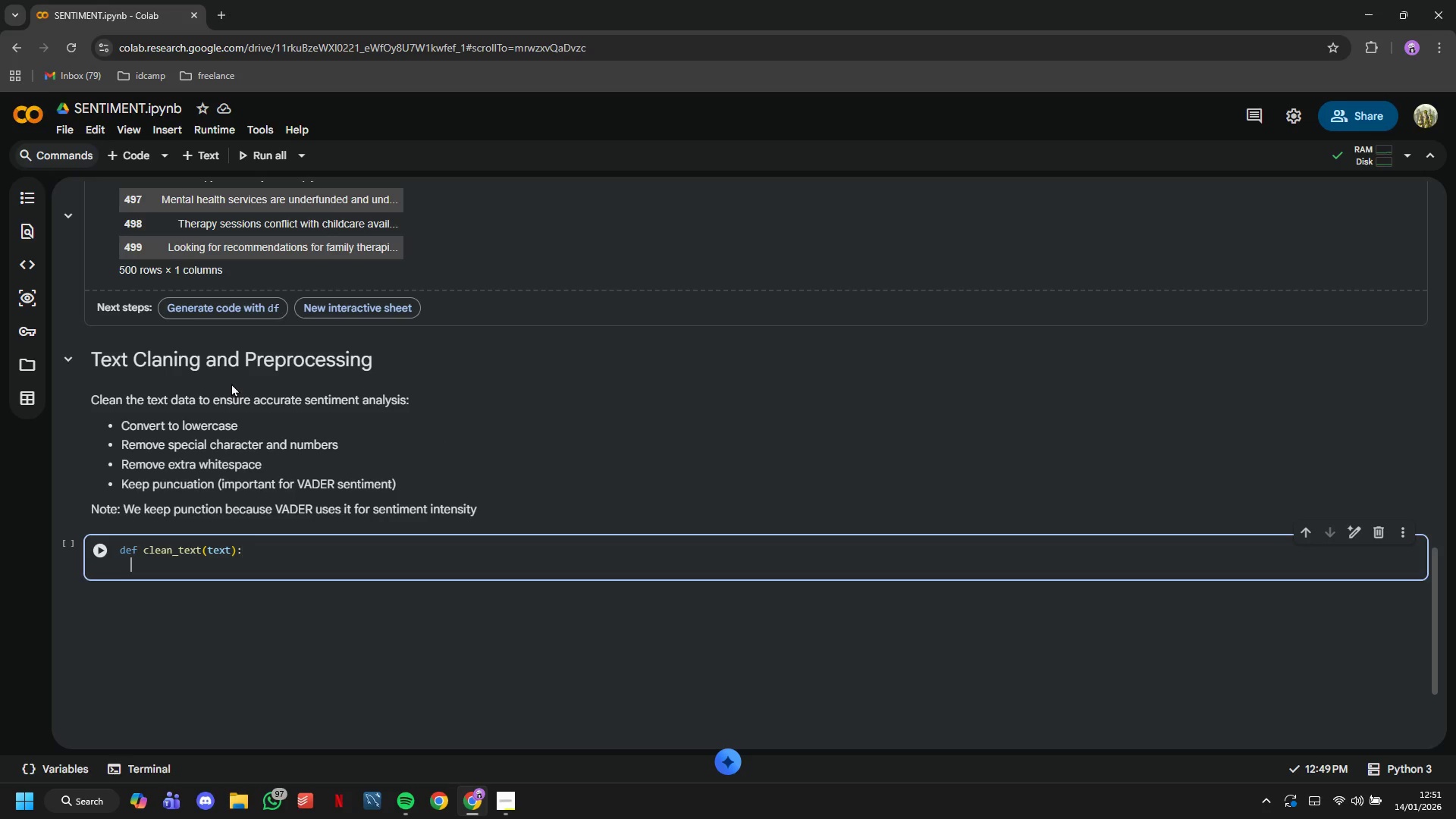 
key(Enter)
 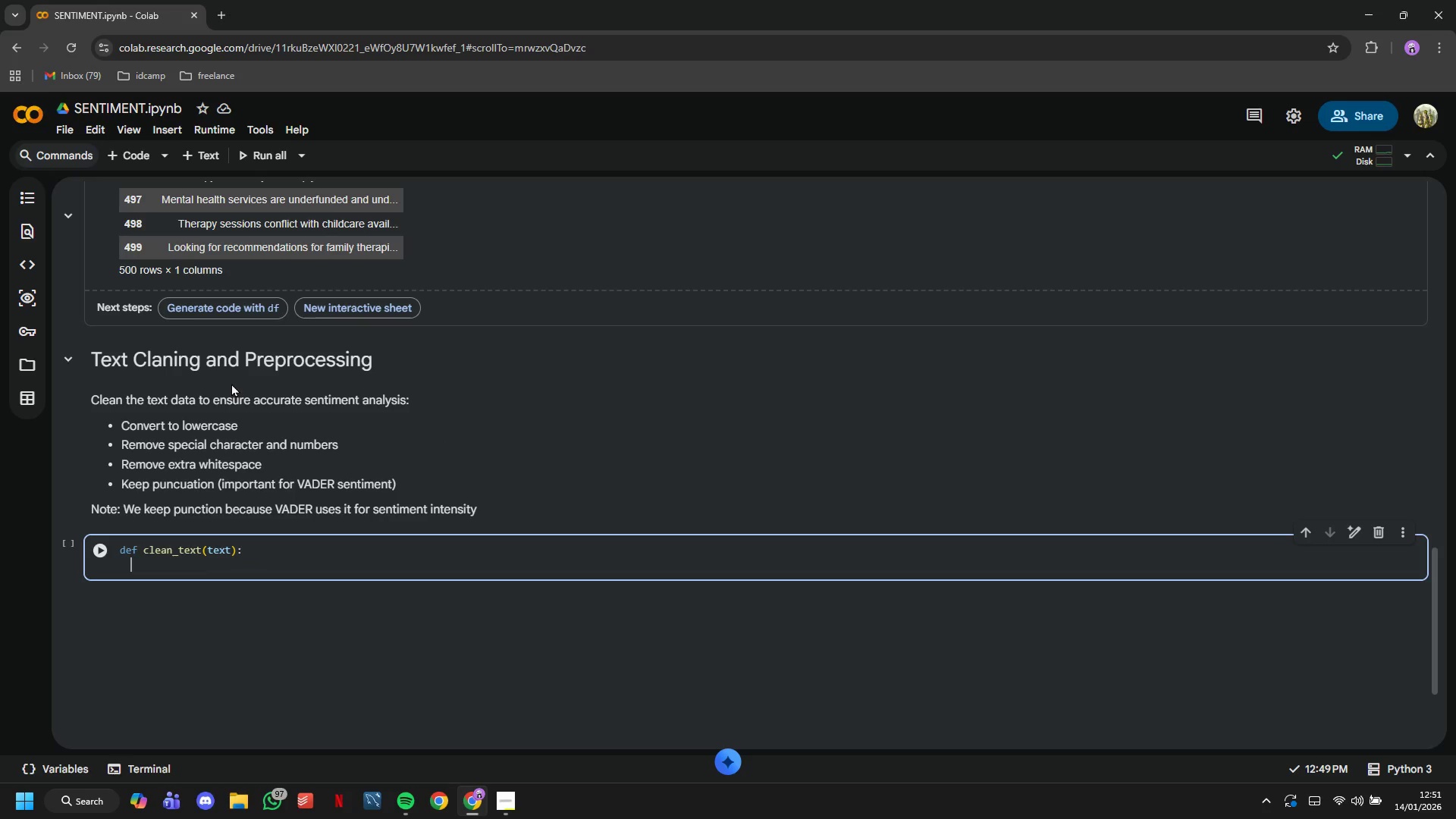 
key(Shift+Quote)
 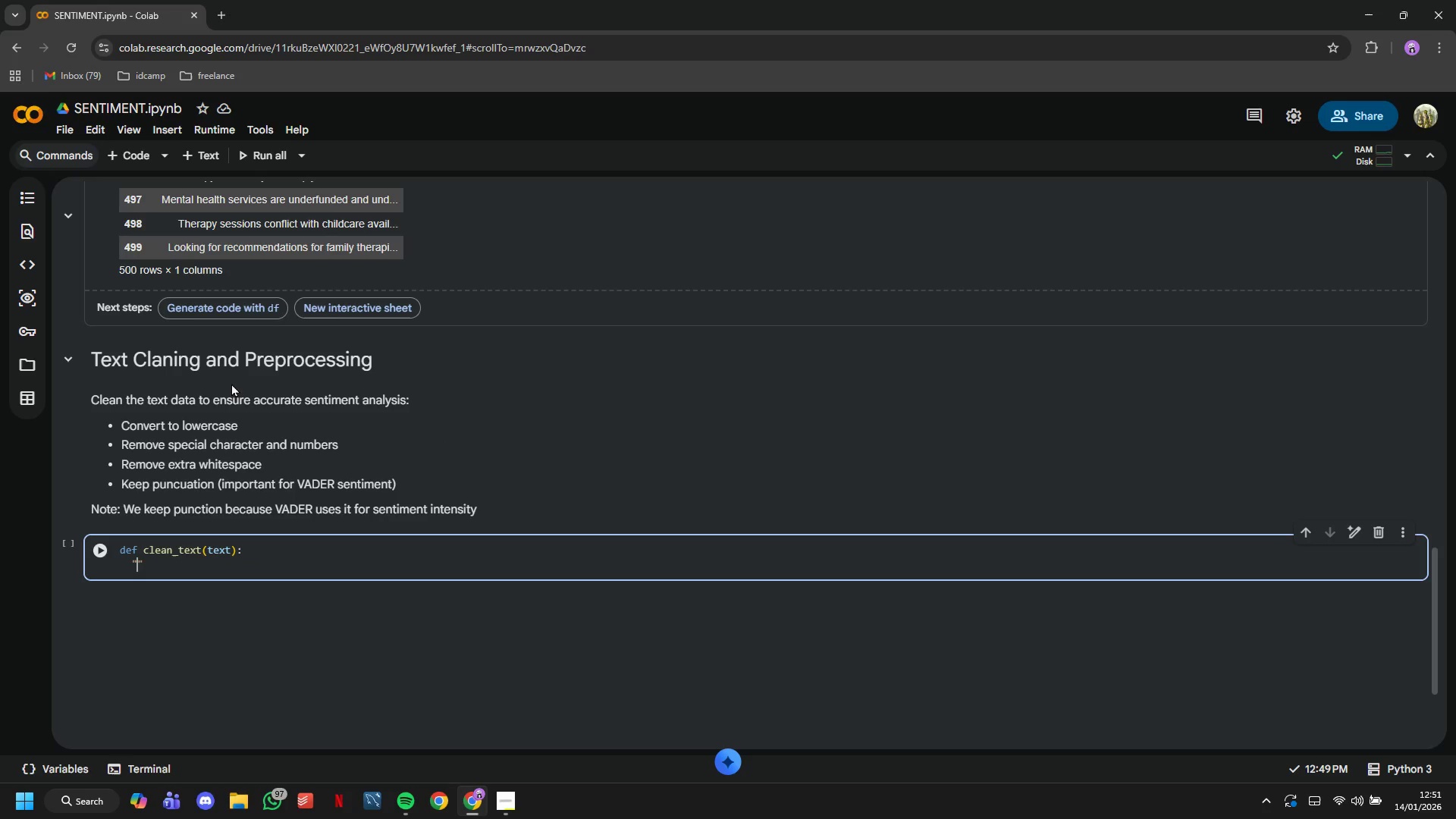 
key(Shift+Quote)
 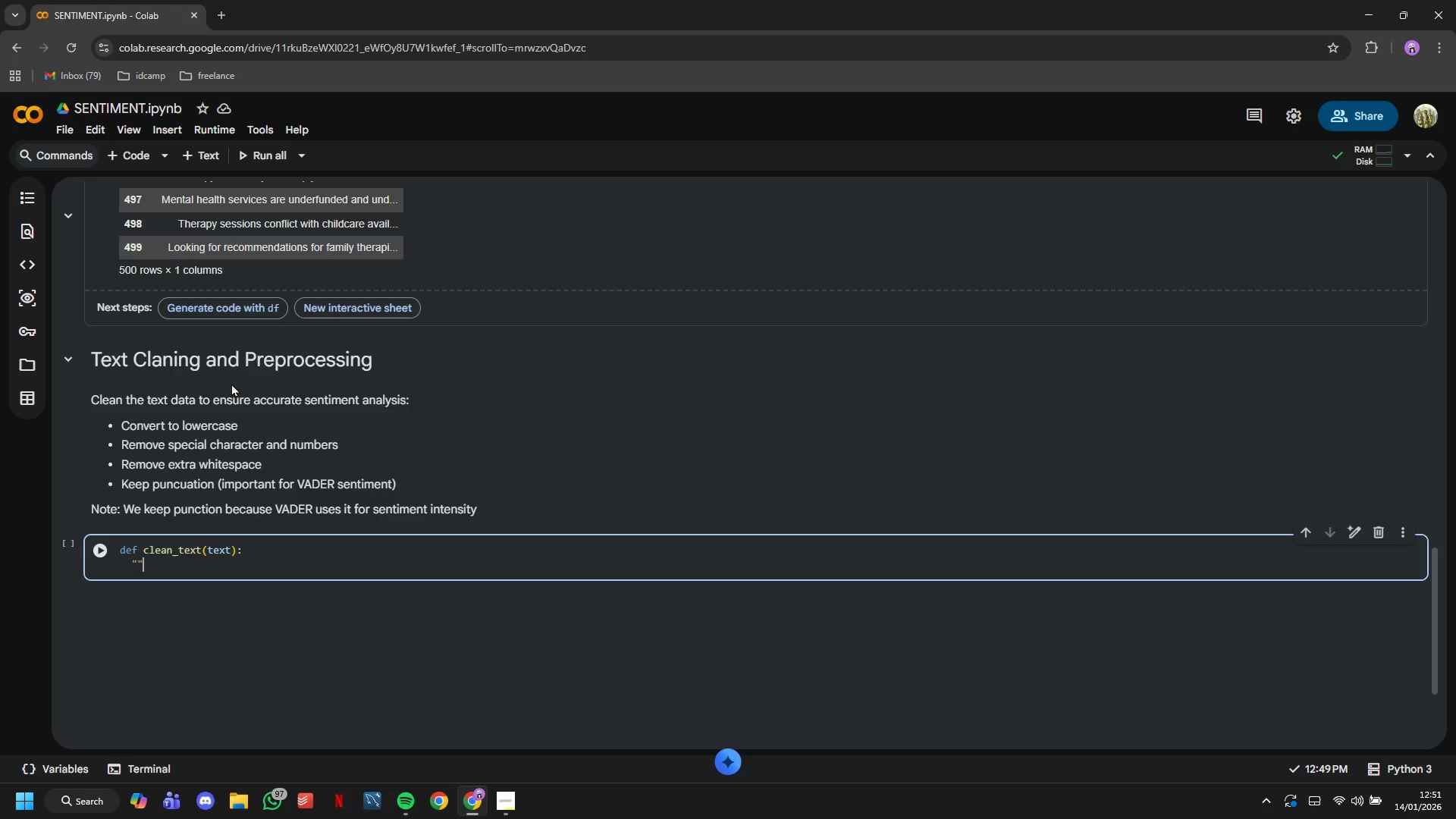 
key(Shift+Quote)
 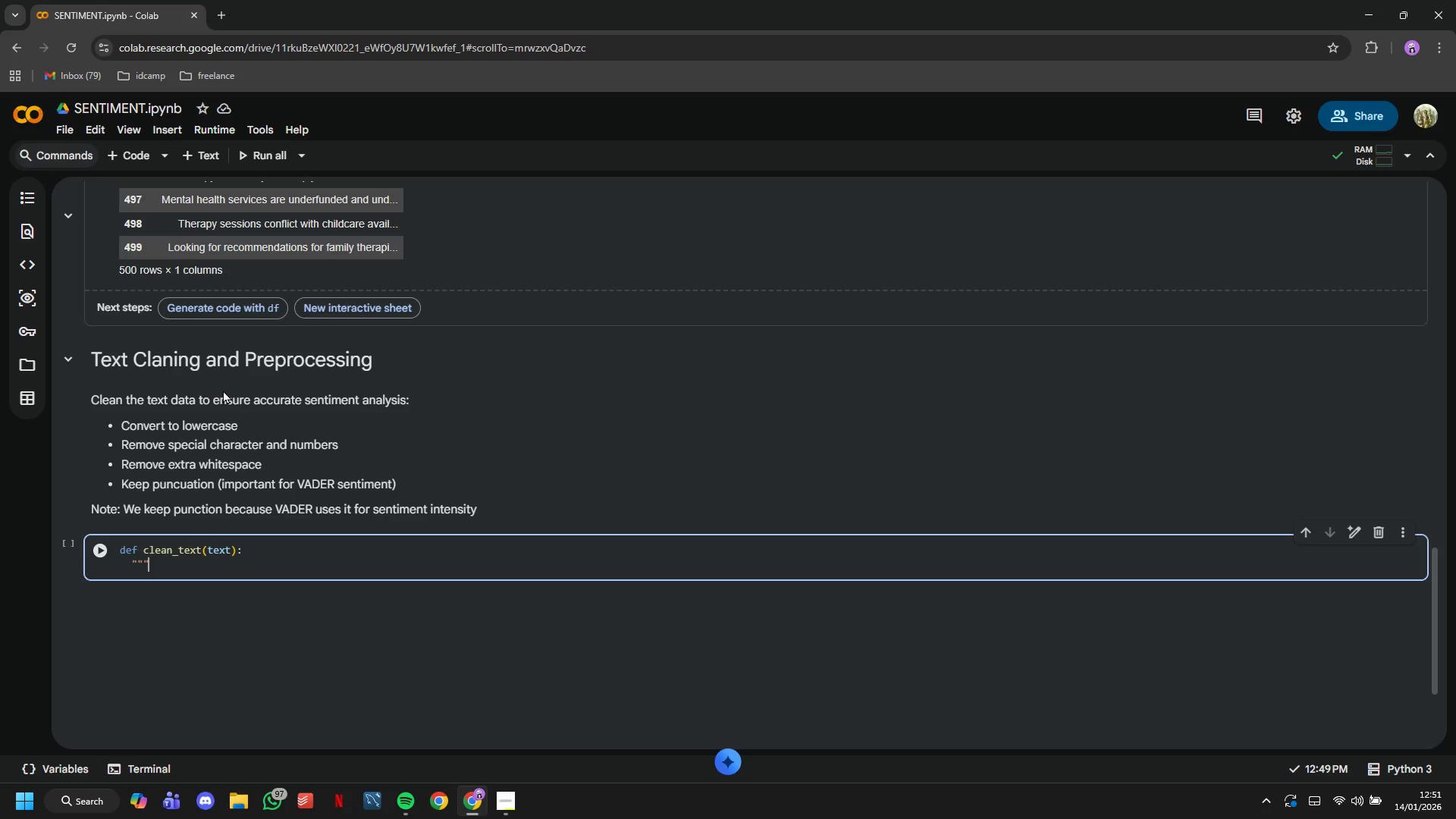 
key(Enter)
 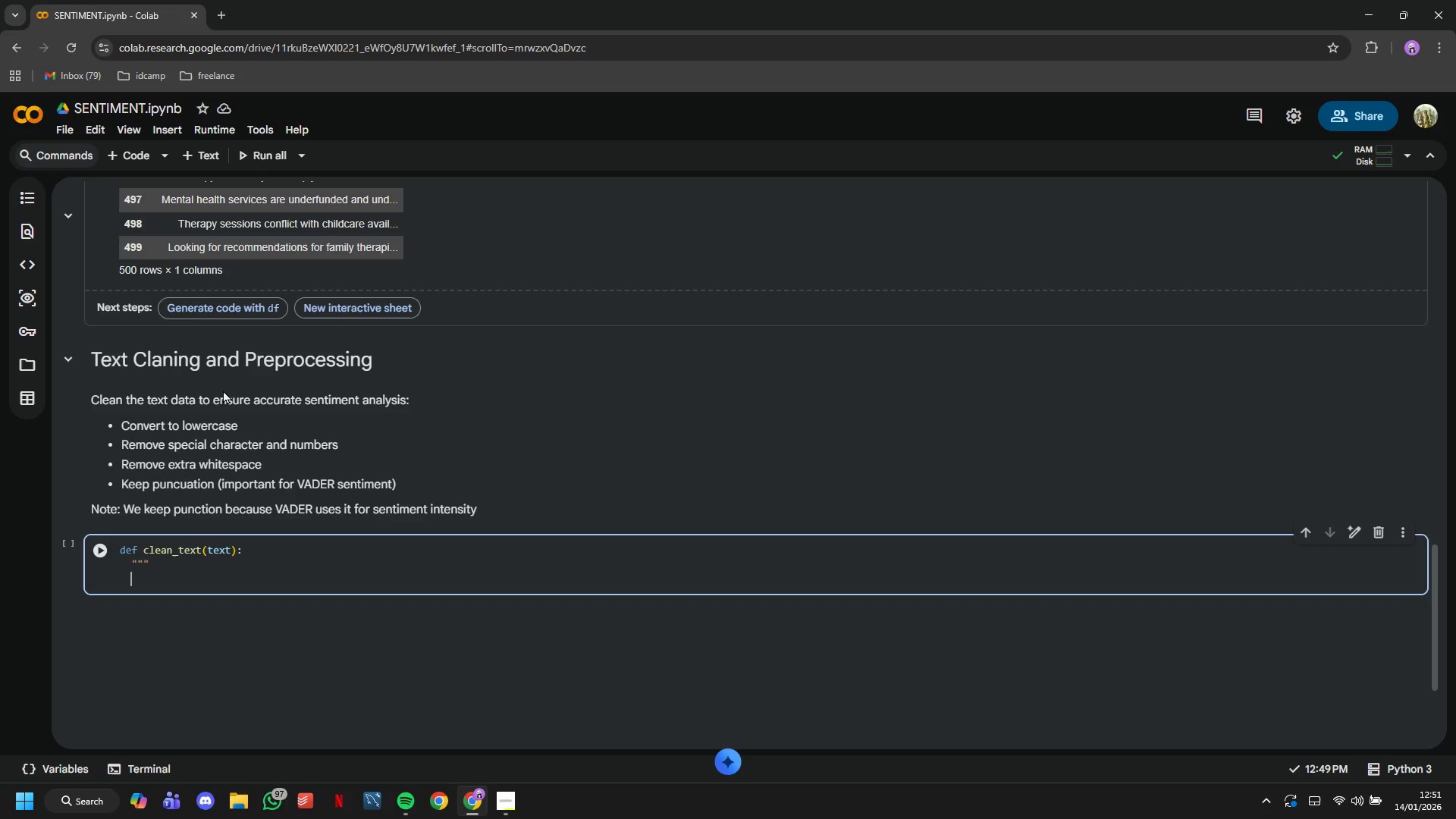 
key(Shift+Quote)
 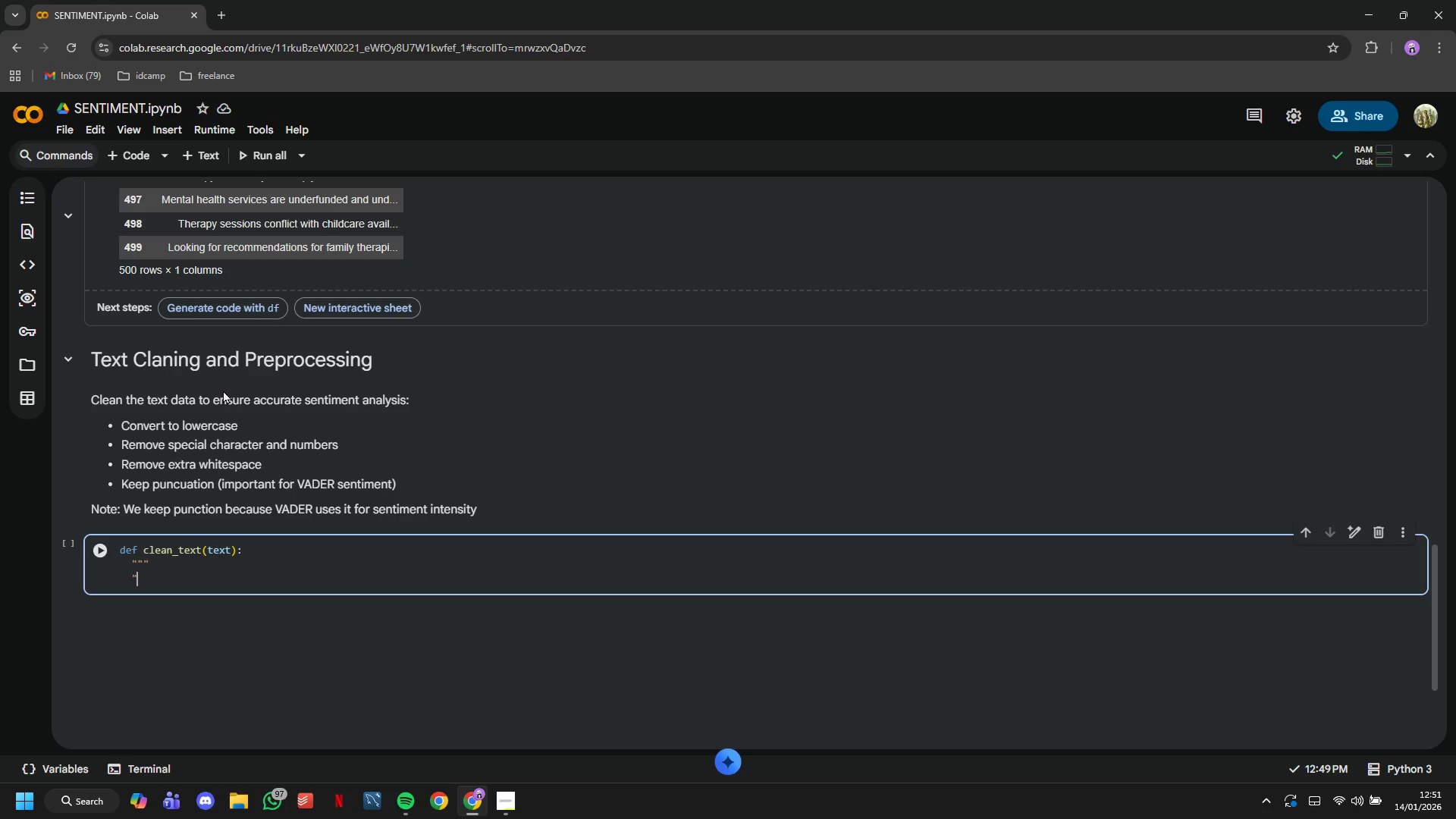 
key(Shift+Quote)
 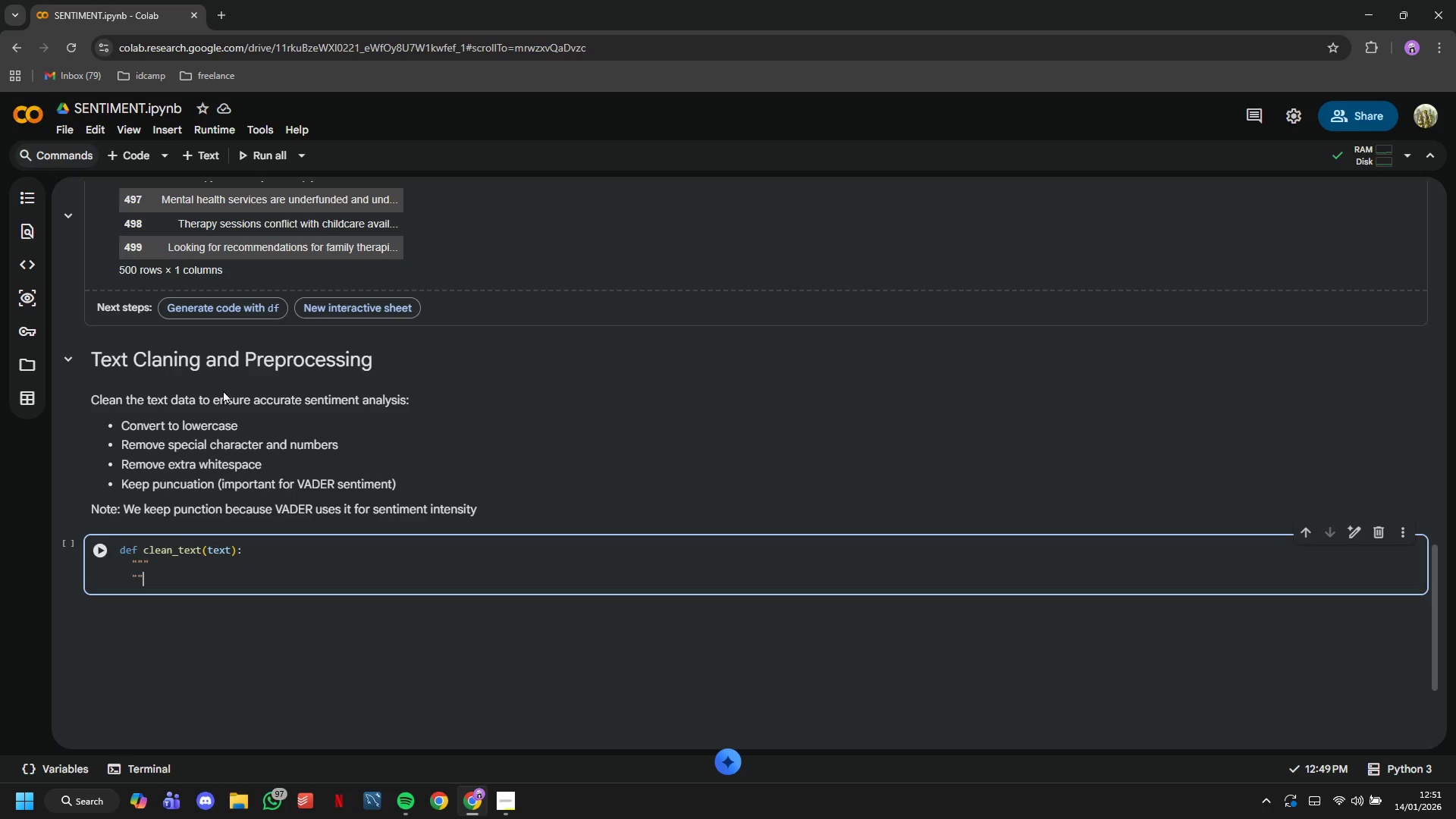 
key(Shift+Quote)
 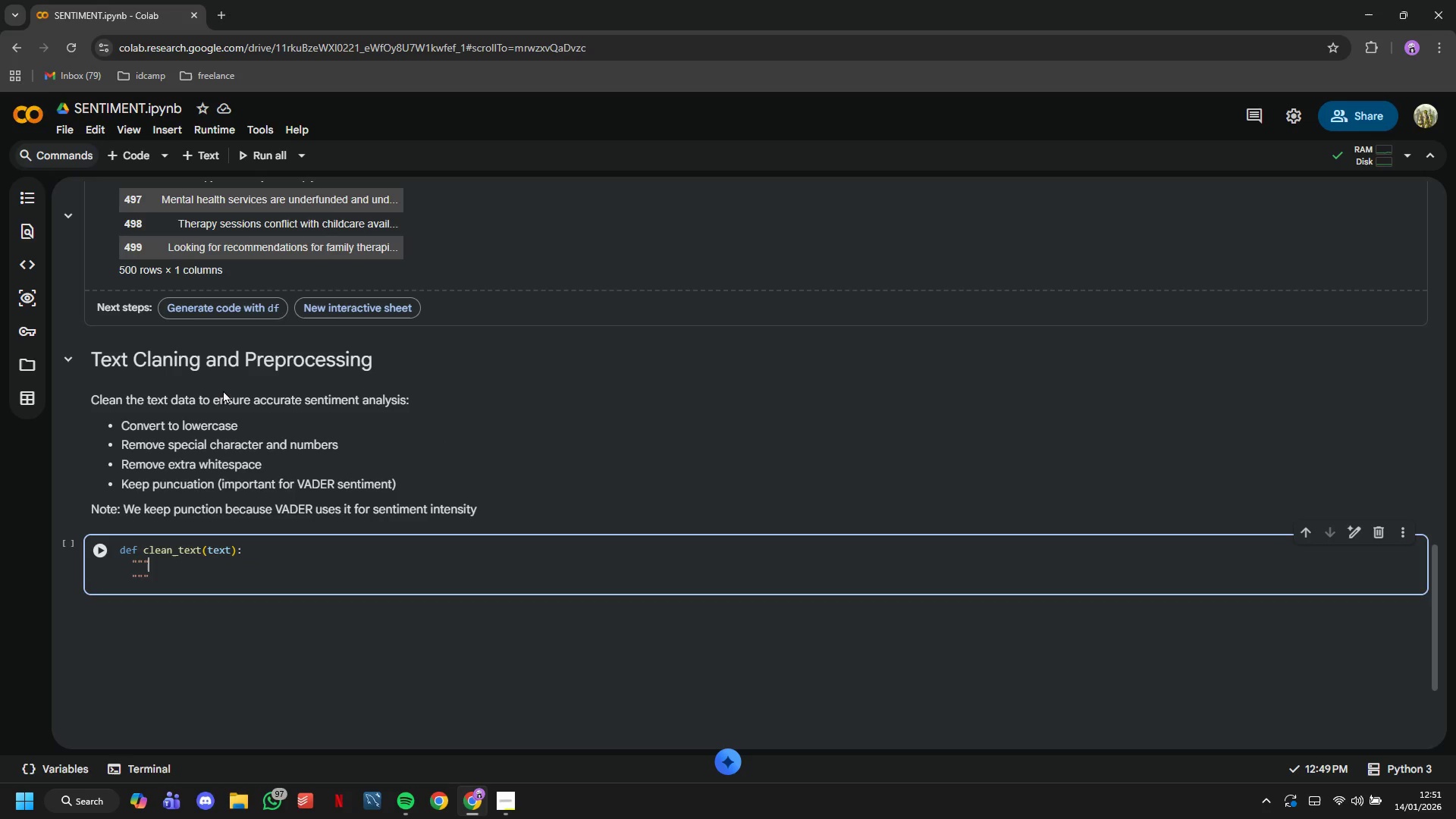 
key(ArrowUp)
 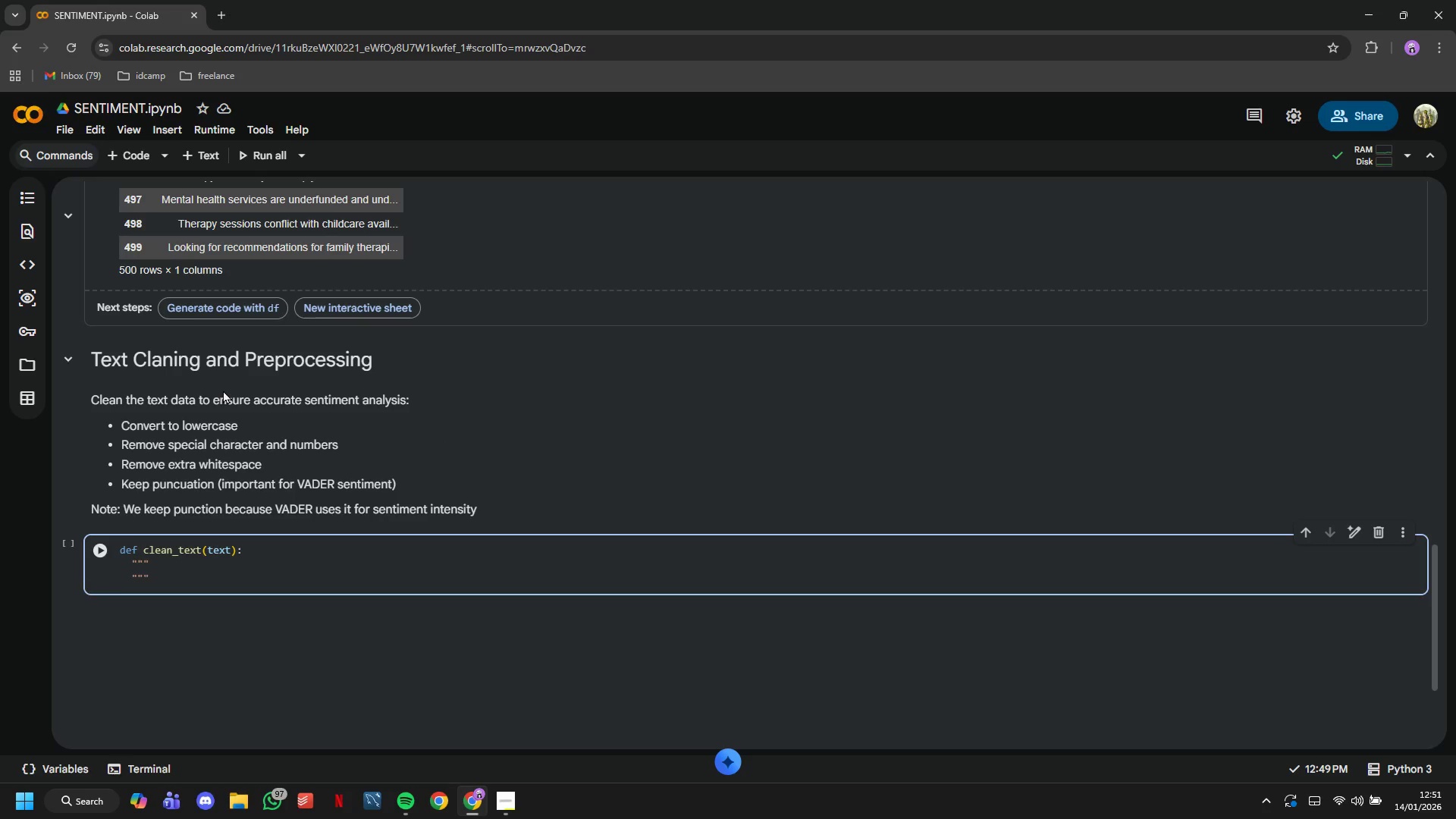 
key(Enter)
 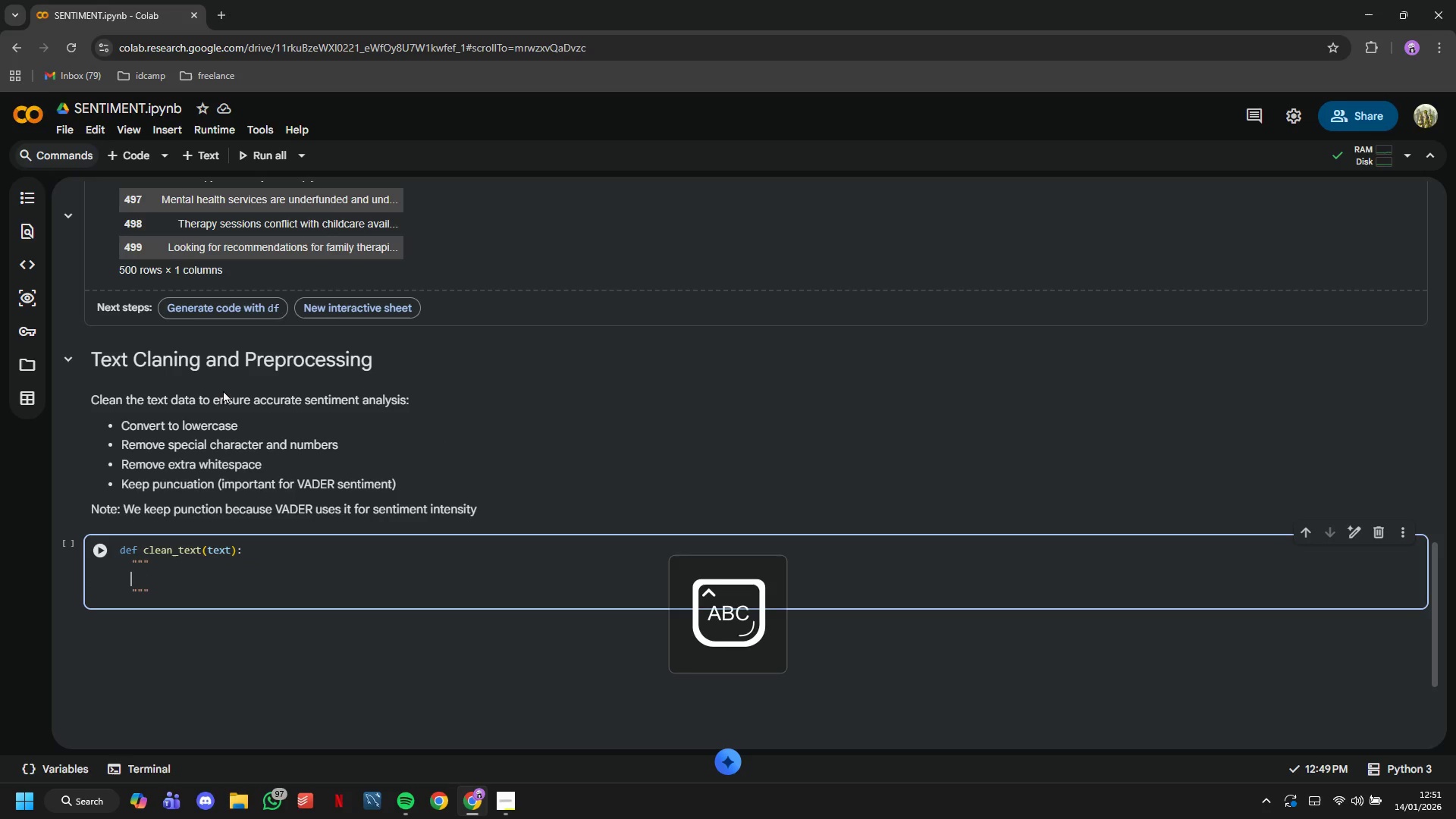 
type(Clean text while preservig )
key(Backspace)
key(Backspace)
type(ng punction for VADER.)
 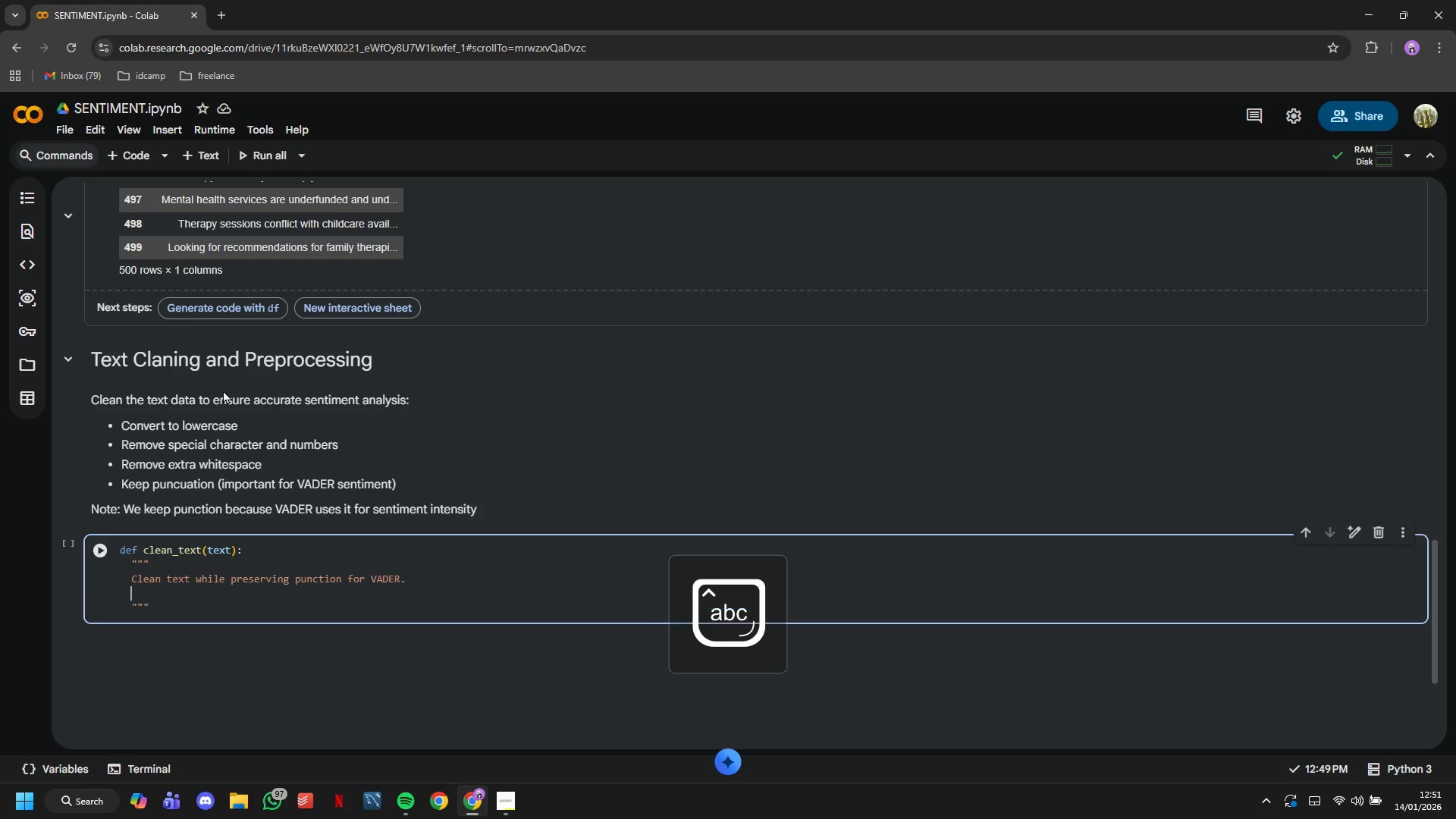 
key(Enter)
 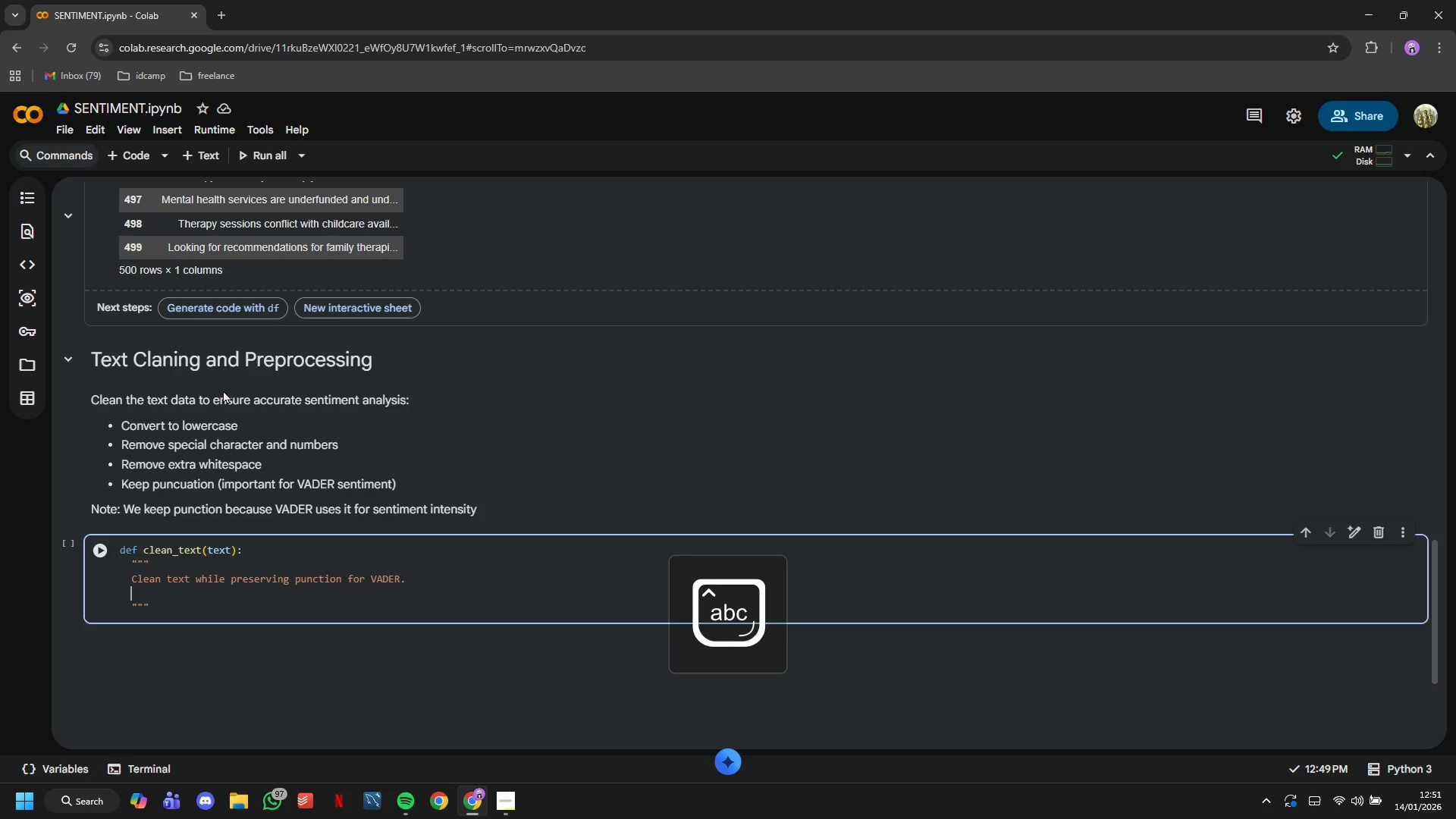 
key(Enter)
 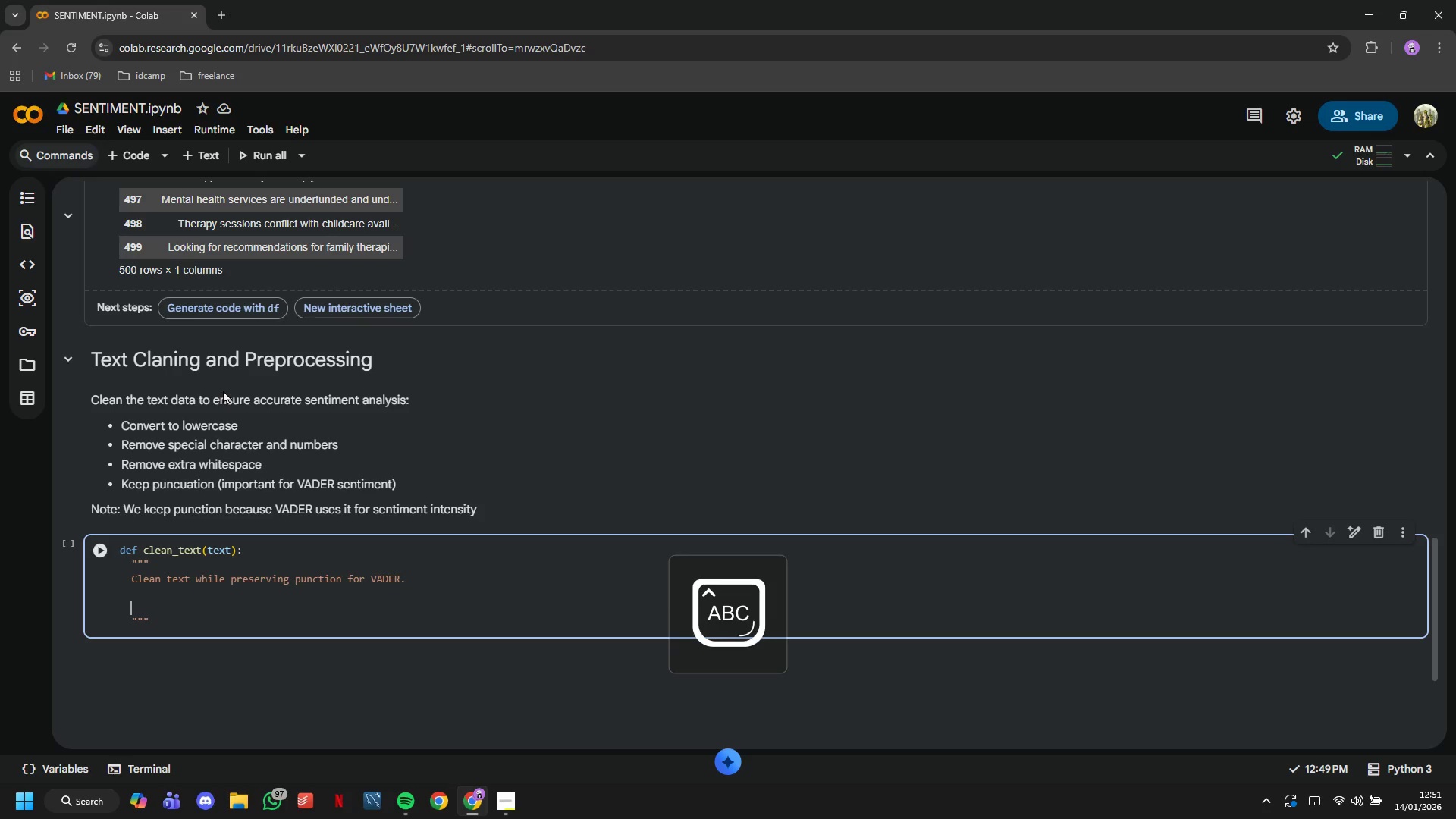 
type(AV)
key(Backspace)
key(Backspace)
type(VADER benefits from:)
 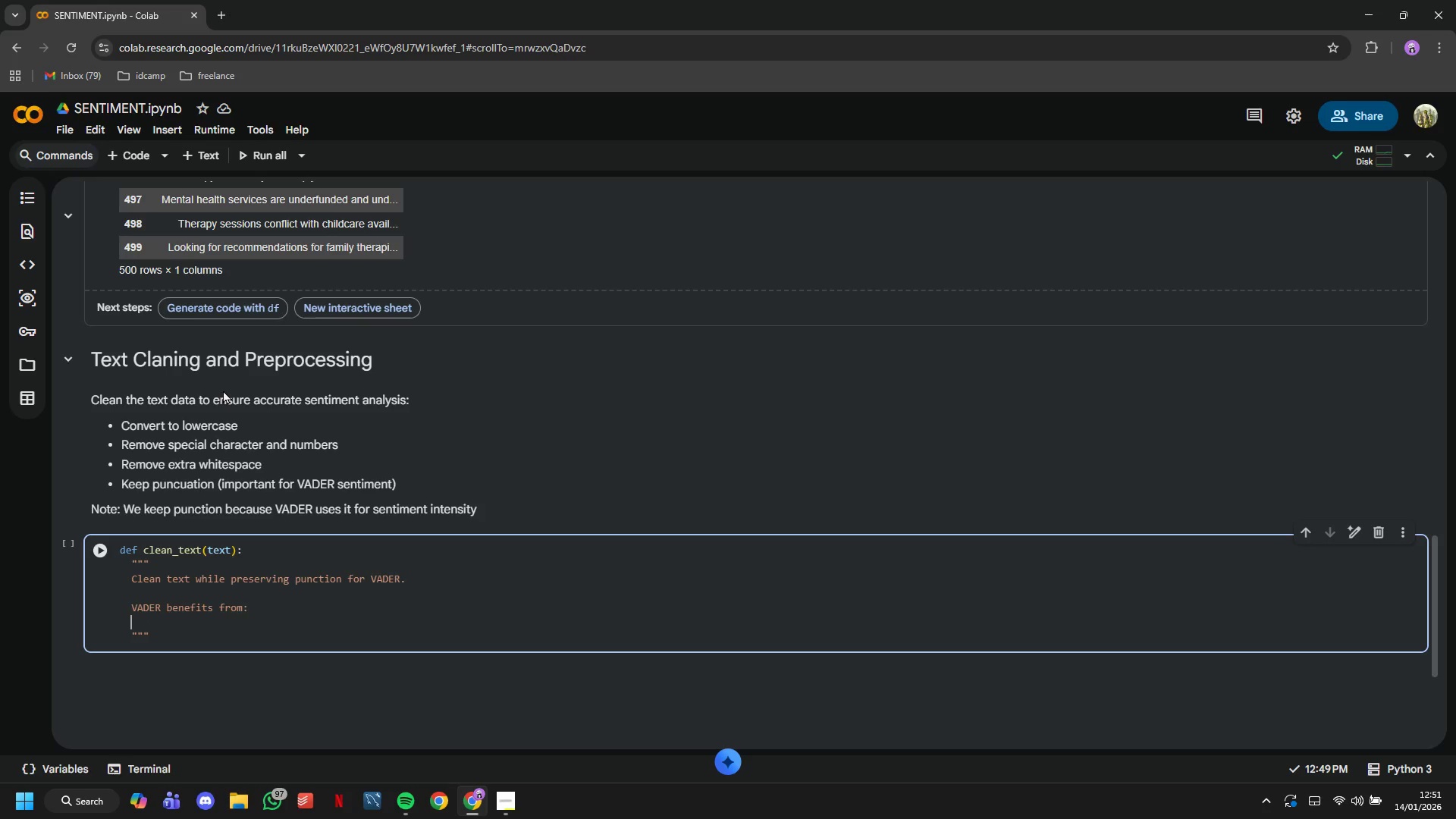 
 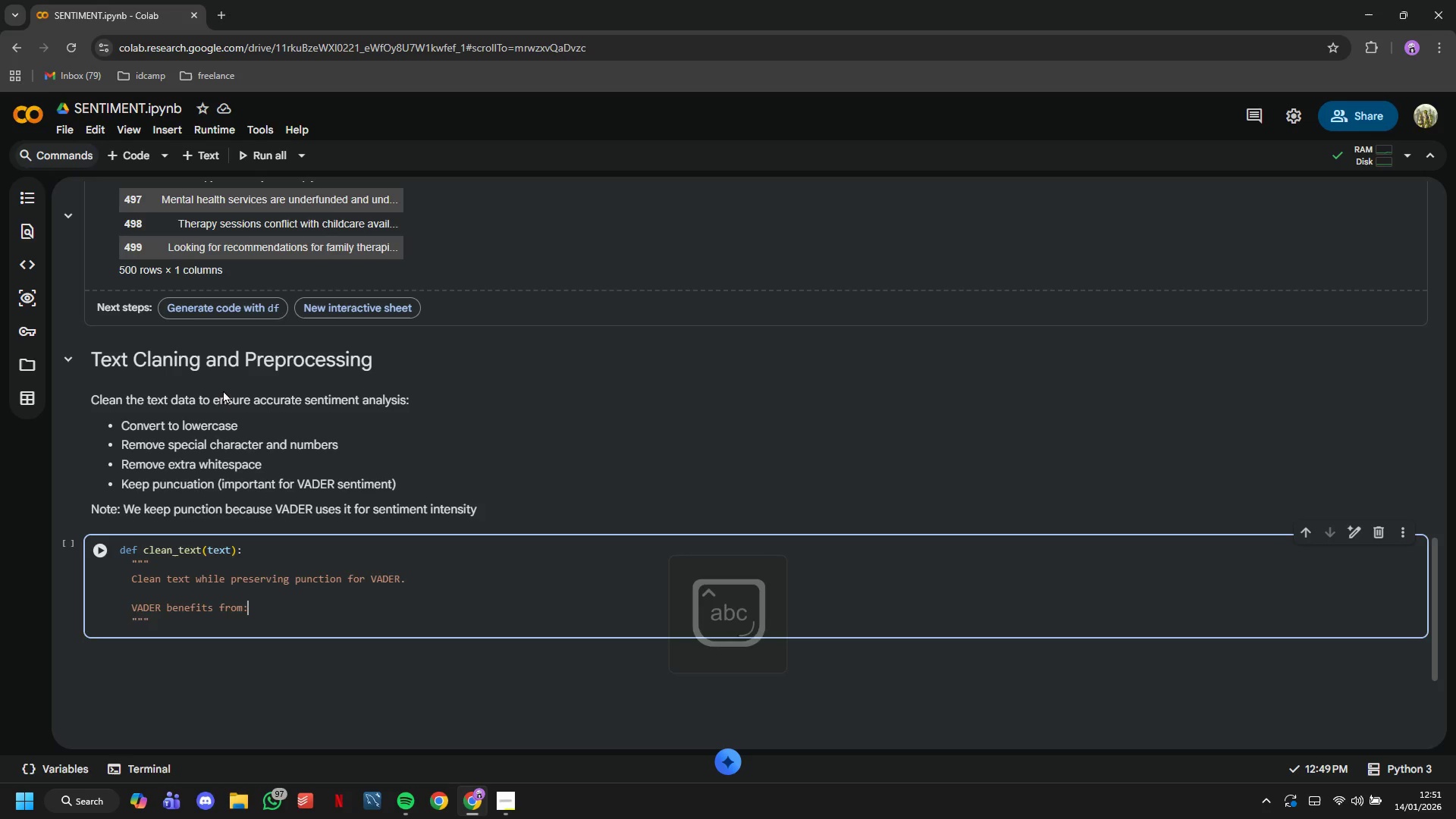 
key(Enter)
 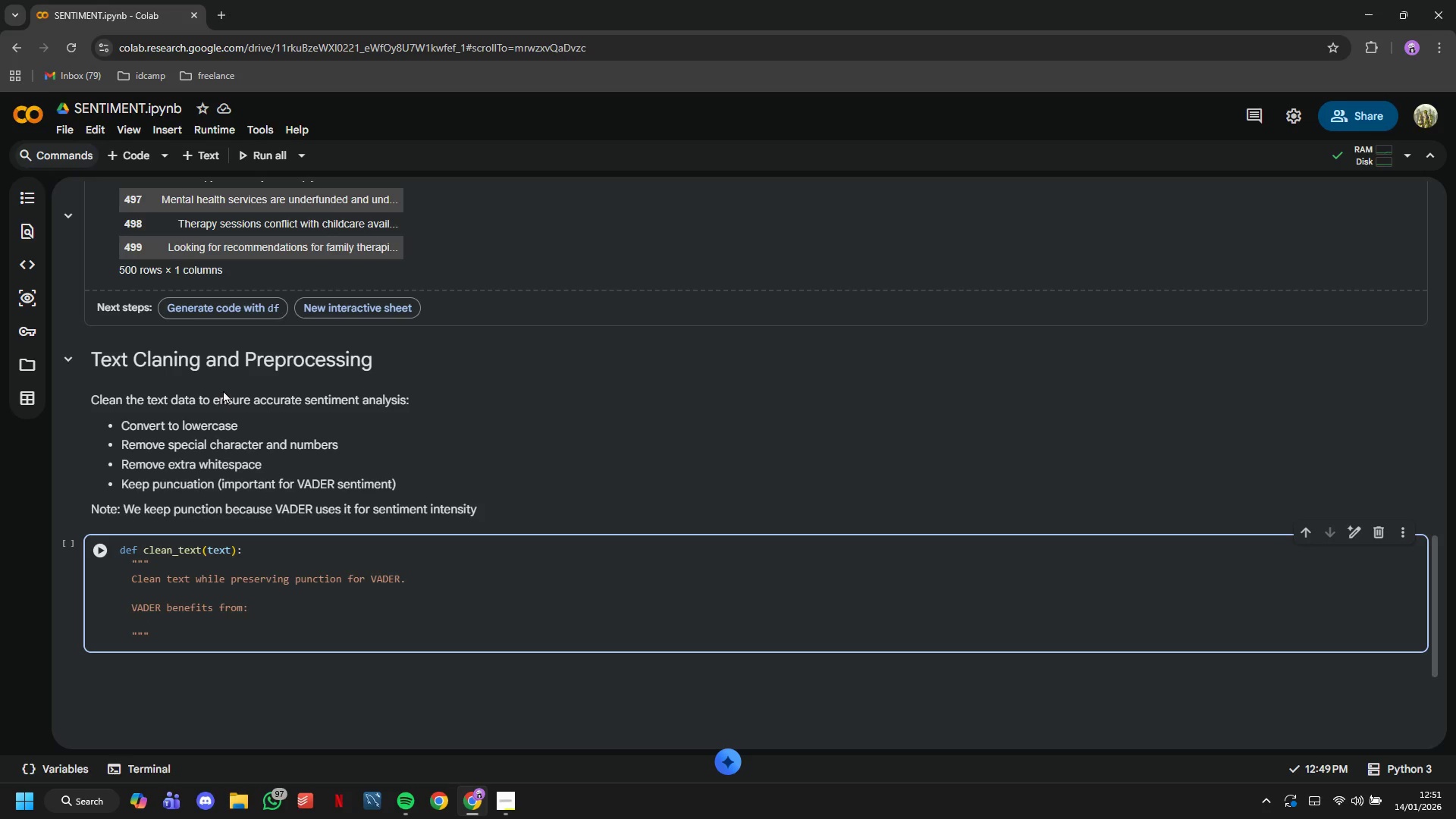 
type(- Capitalization (inidctaes emphasis)
 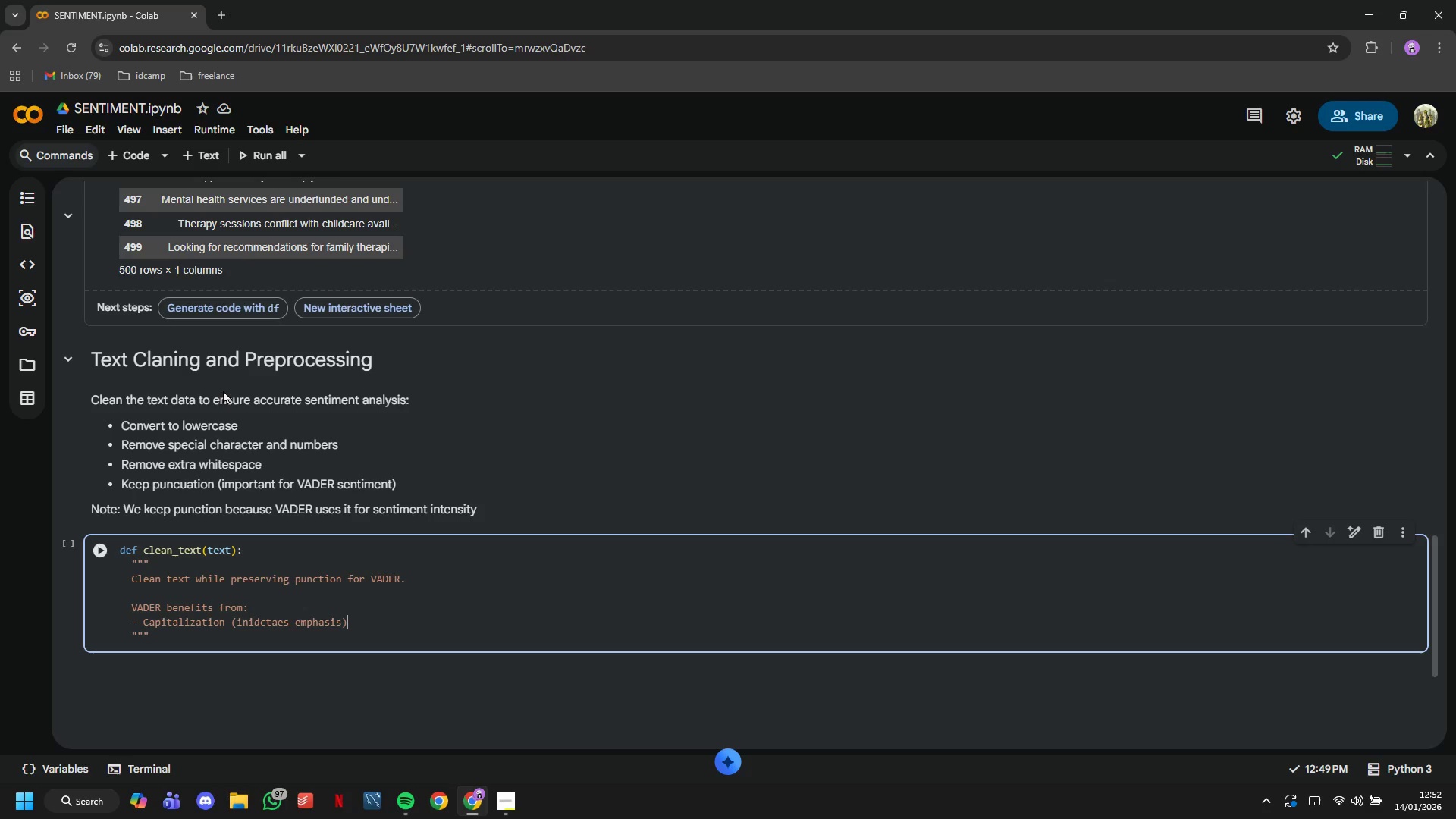 
 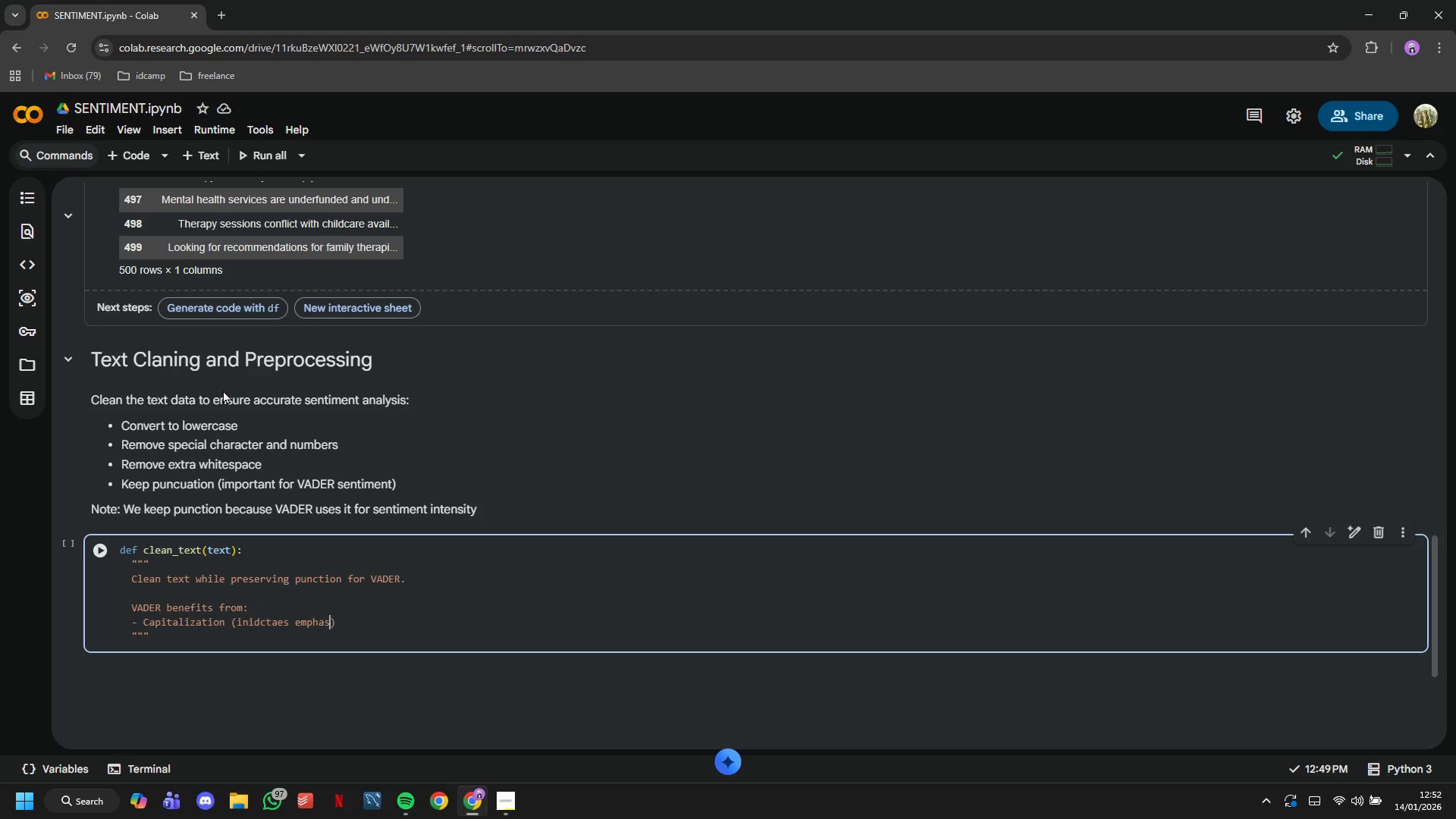 
key(ArrowRight)
 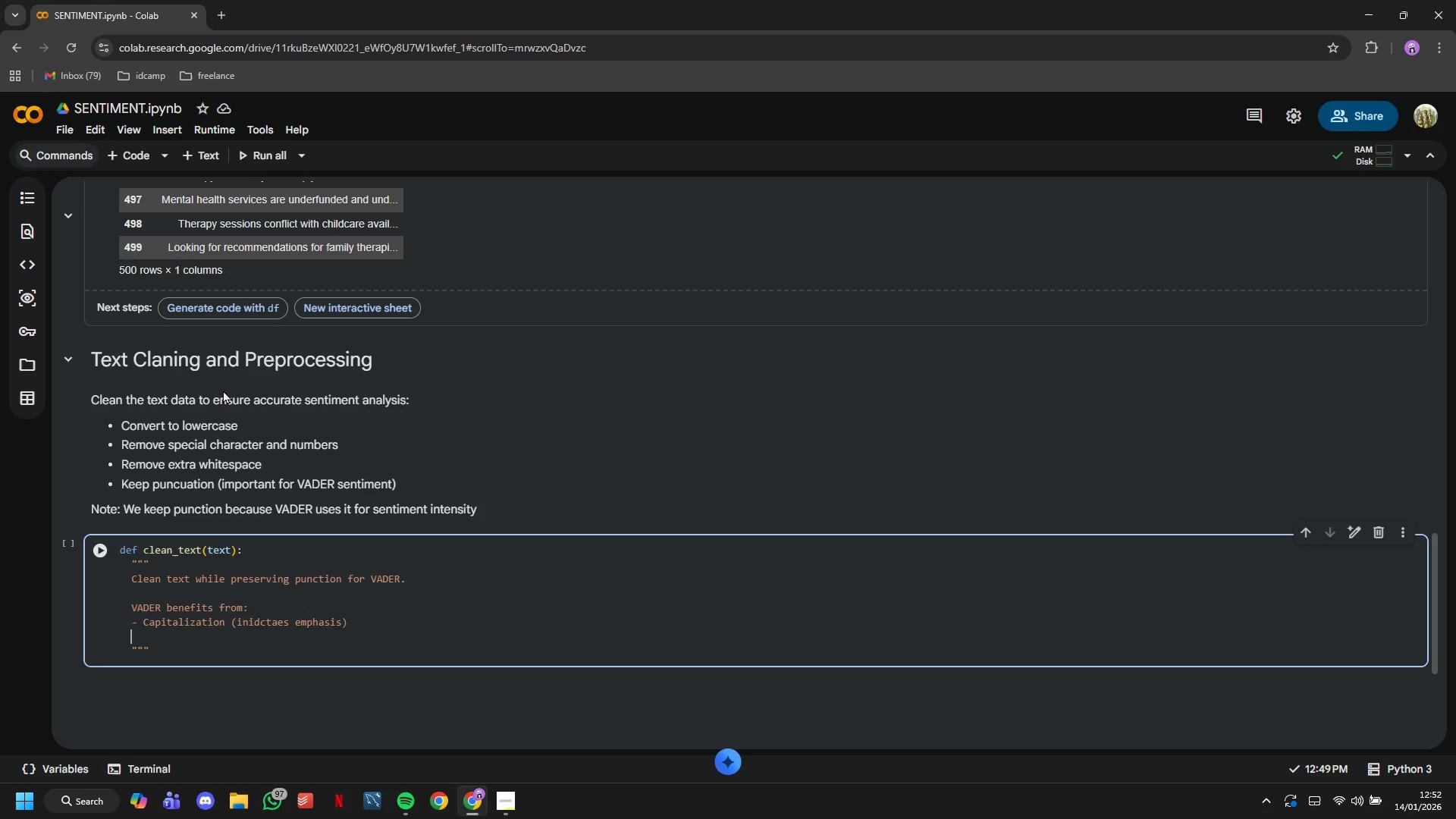 
key(Enter)
 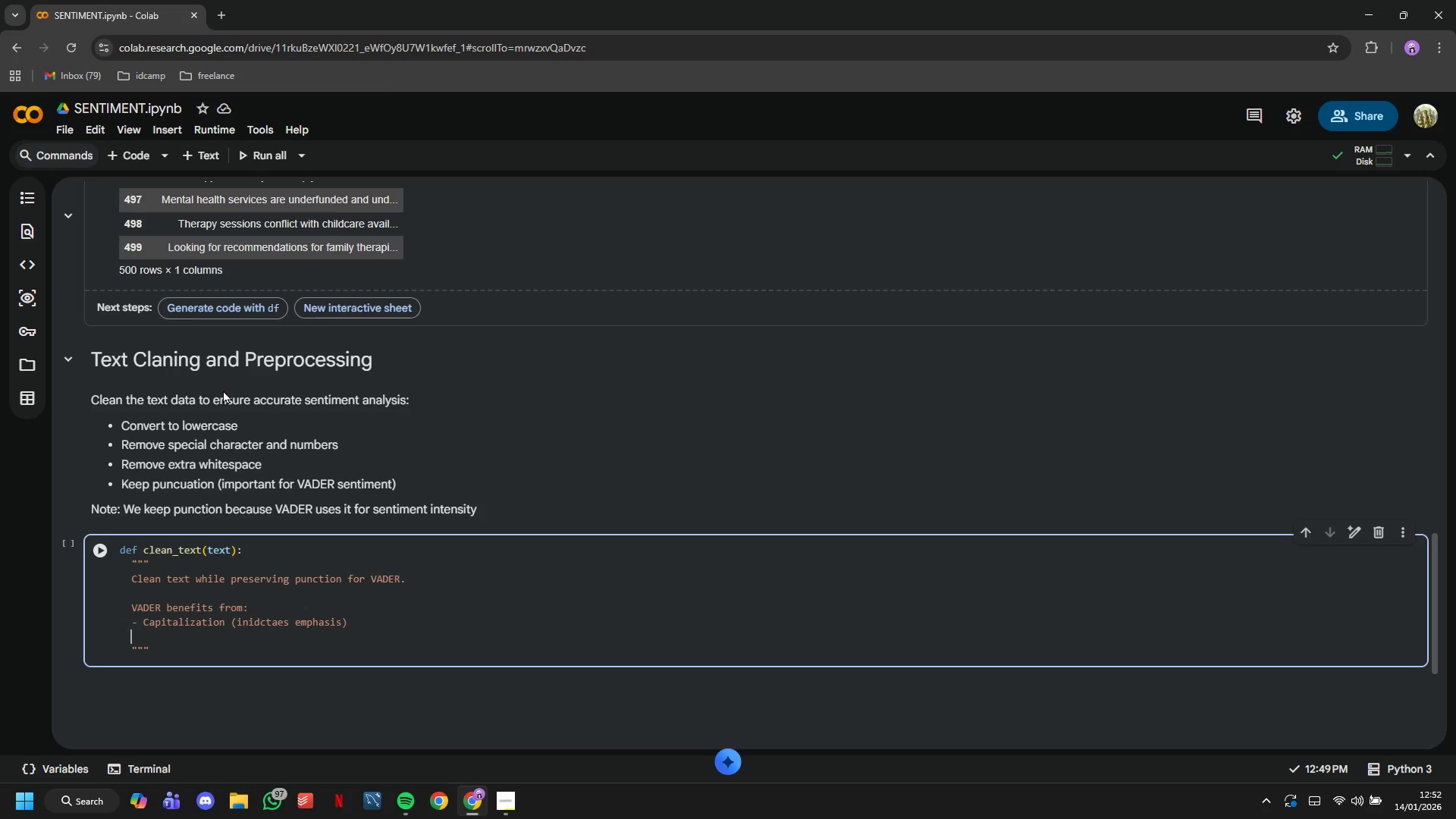 
type(- Punction (indicates e)
key(Backspace)
type(intensity)
 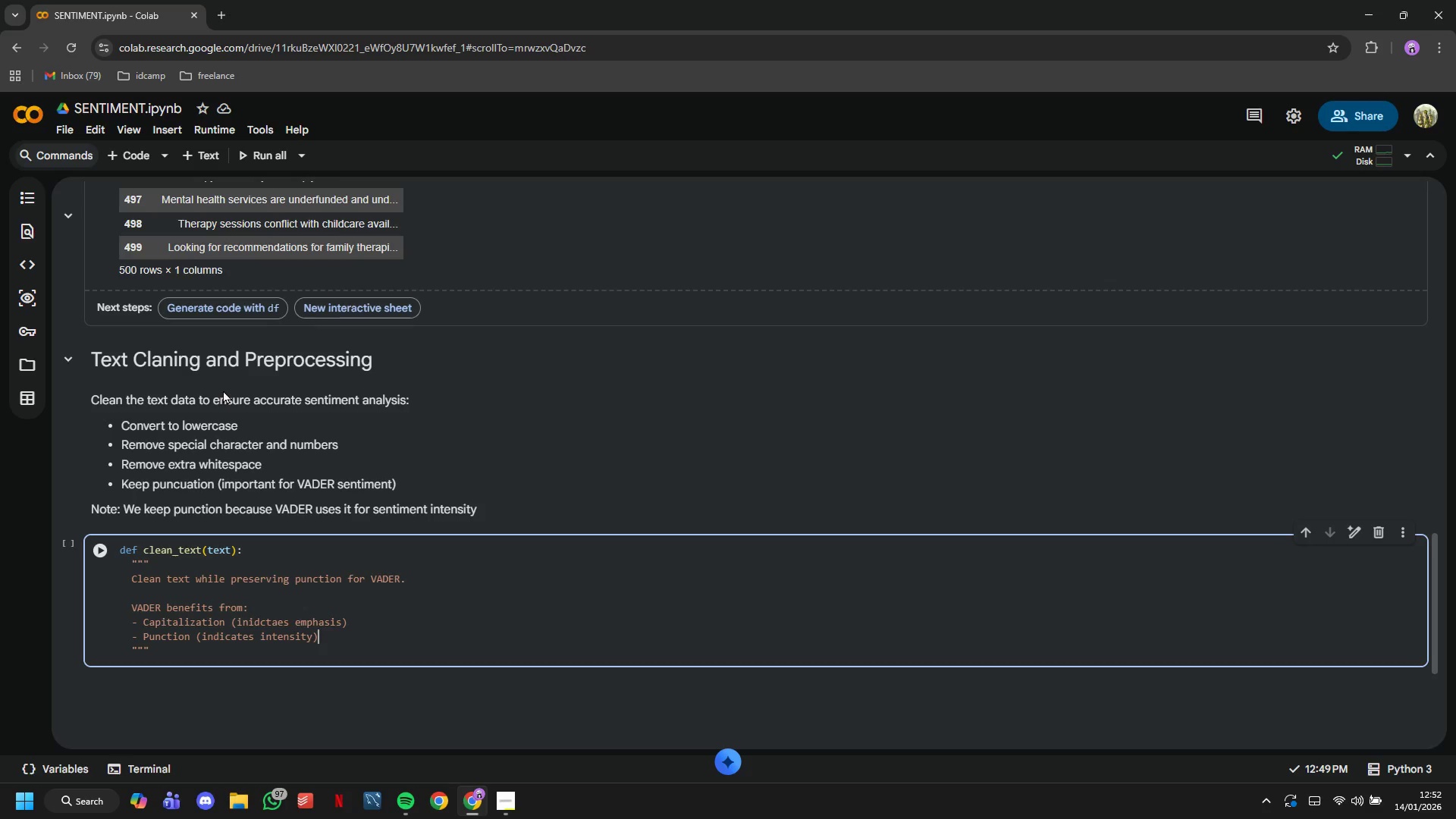 
 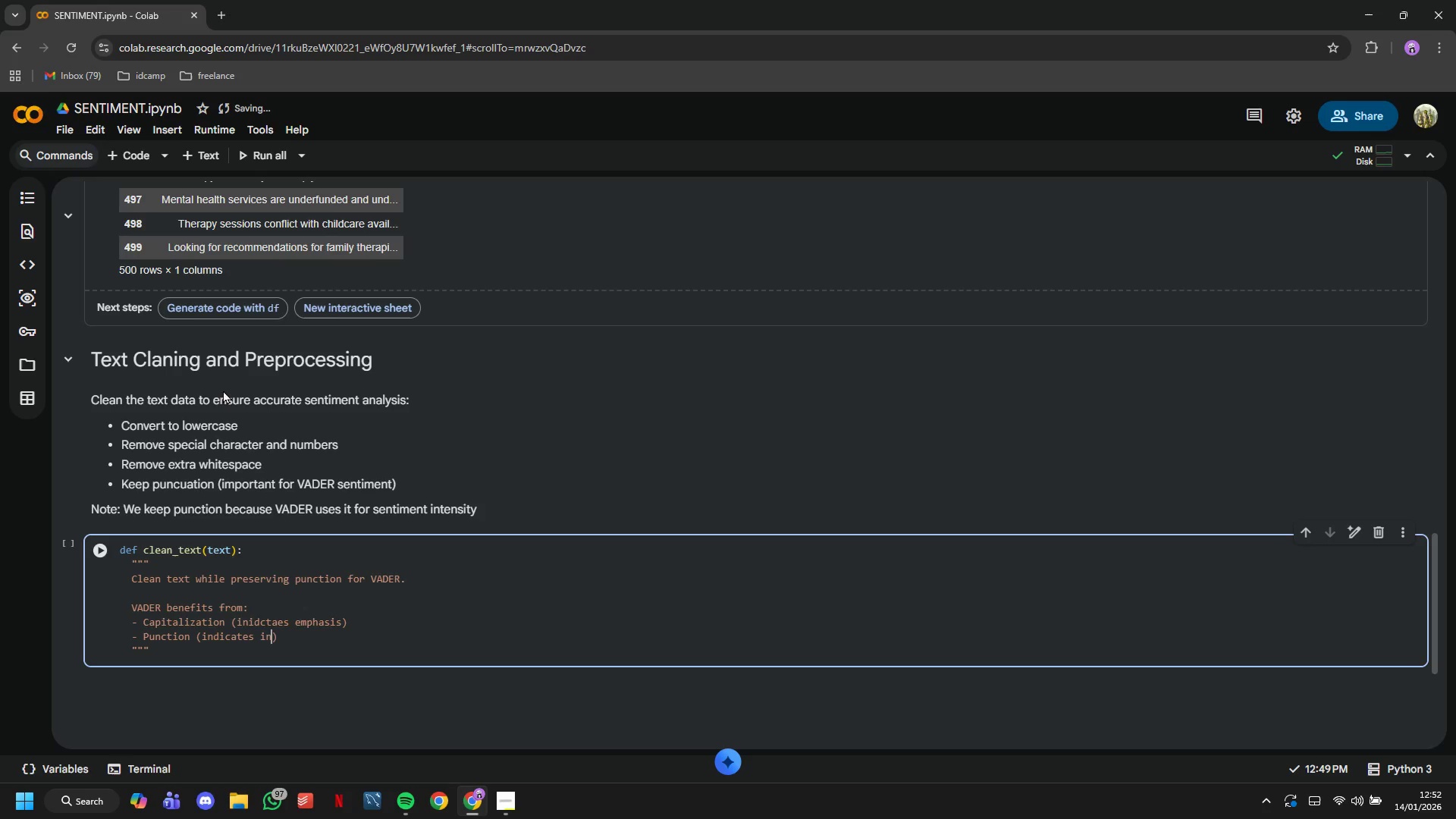 
key(ArrowRight)
 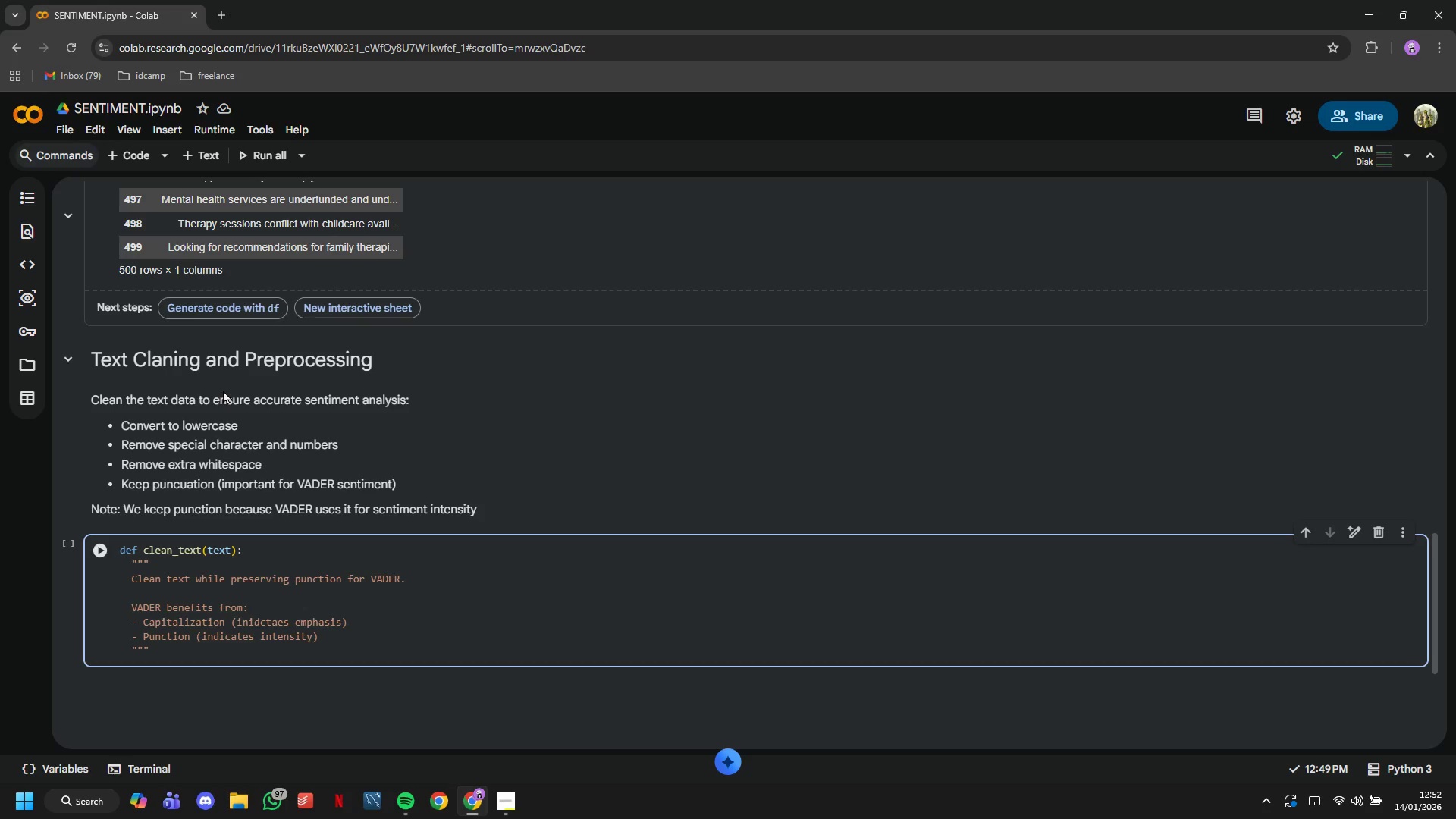 
key(Enter)
 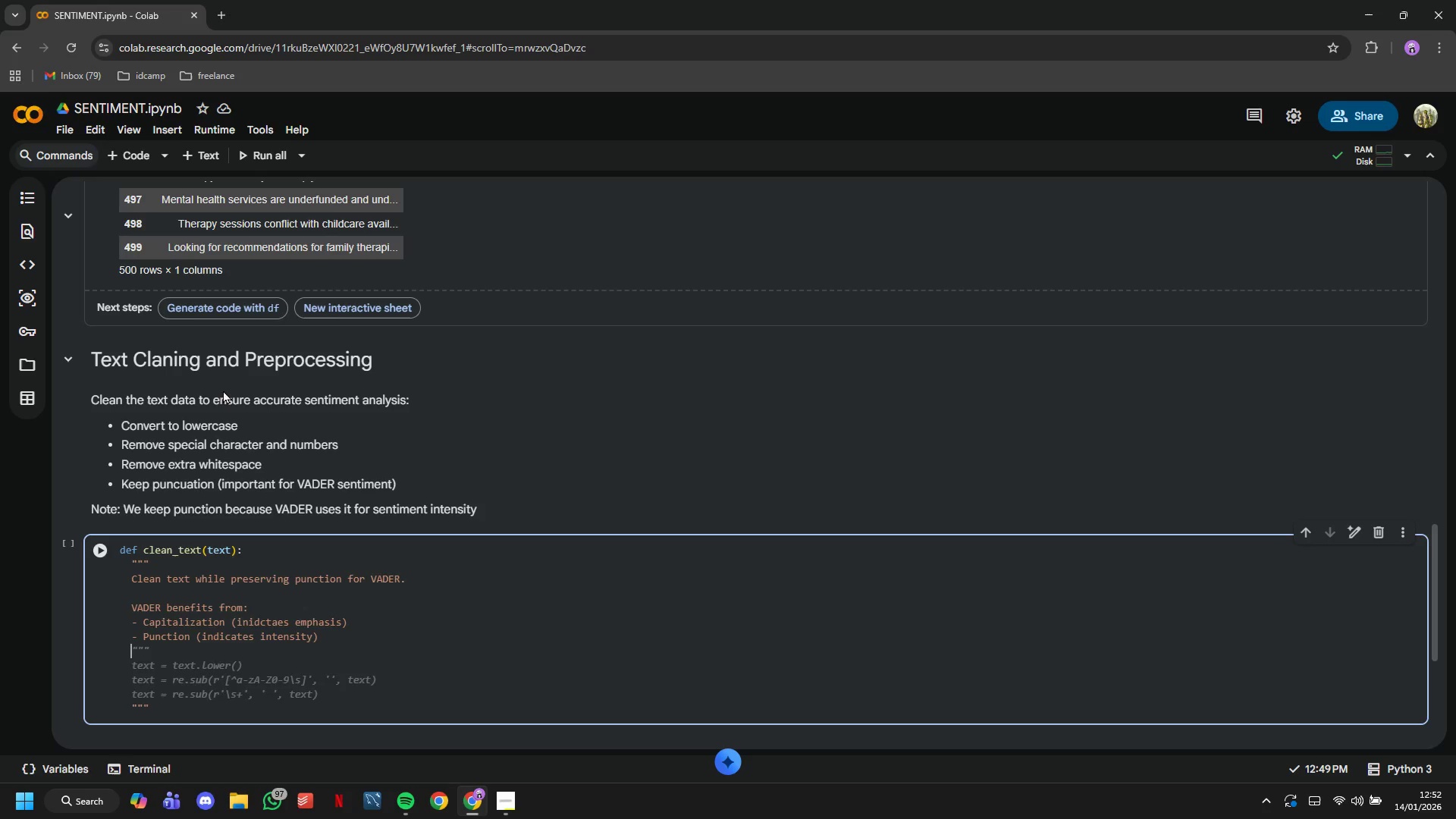 
type(- Emoticons and emojis)
 